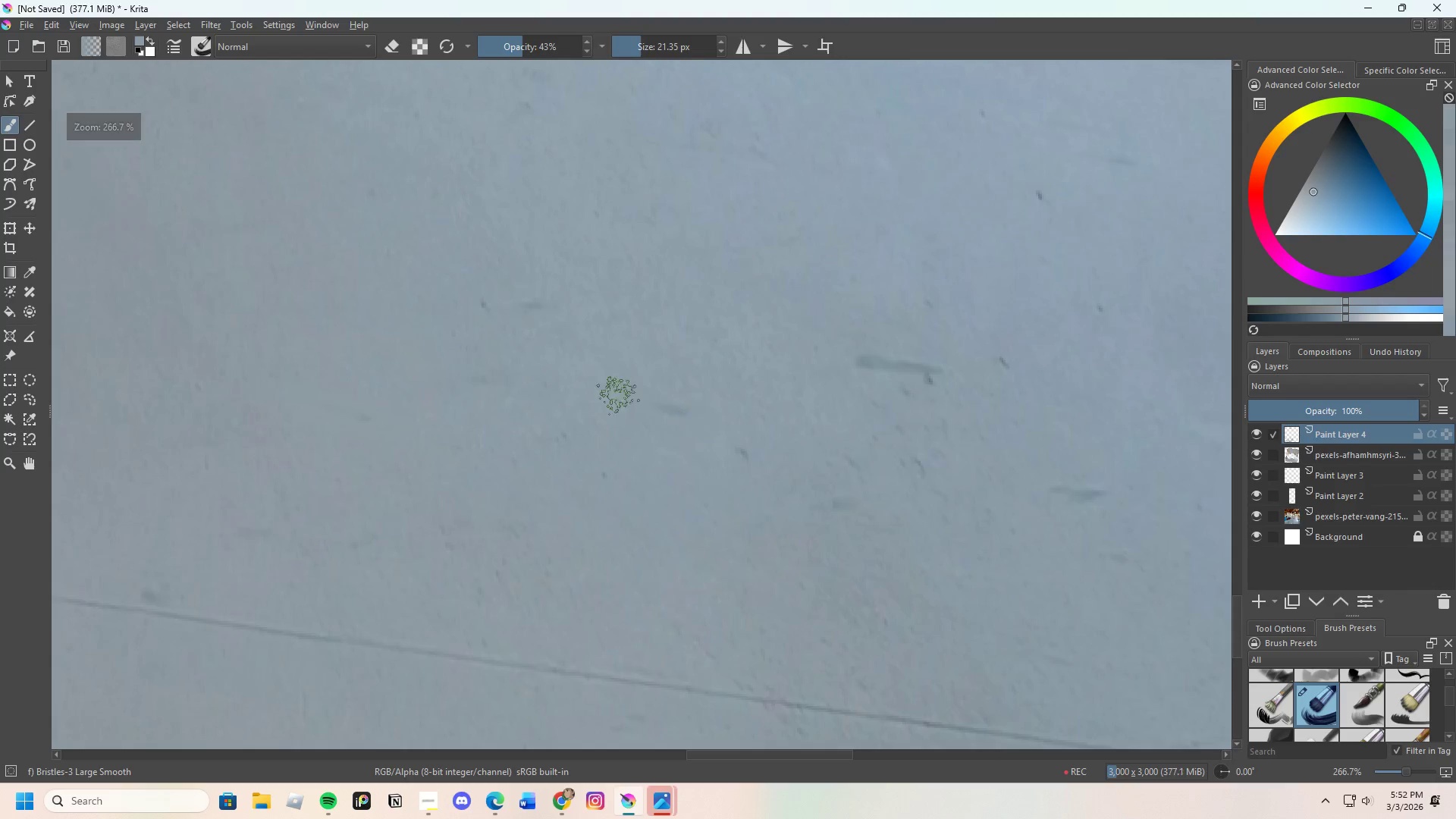 
left_click_drag(start_coordinate=[618, 396], to_coordinate=[694, 407])
 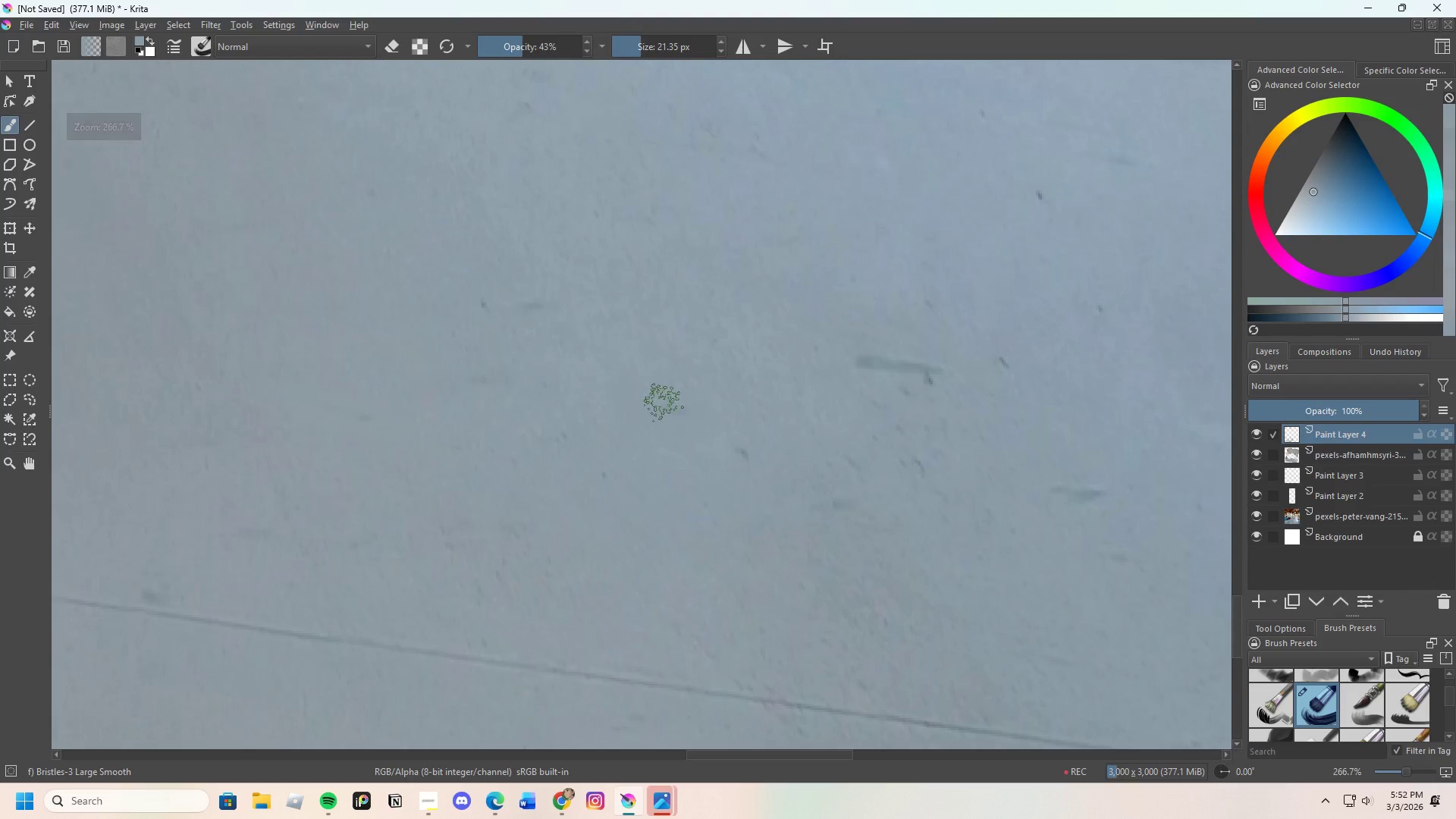 
left_click_drag(start_coordinate=[658, 403], to_coordinate=[704, 403])
 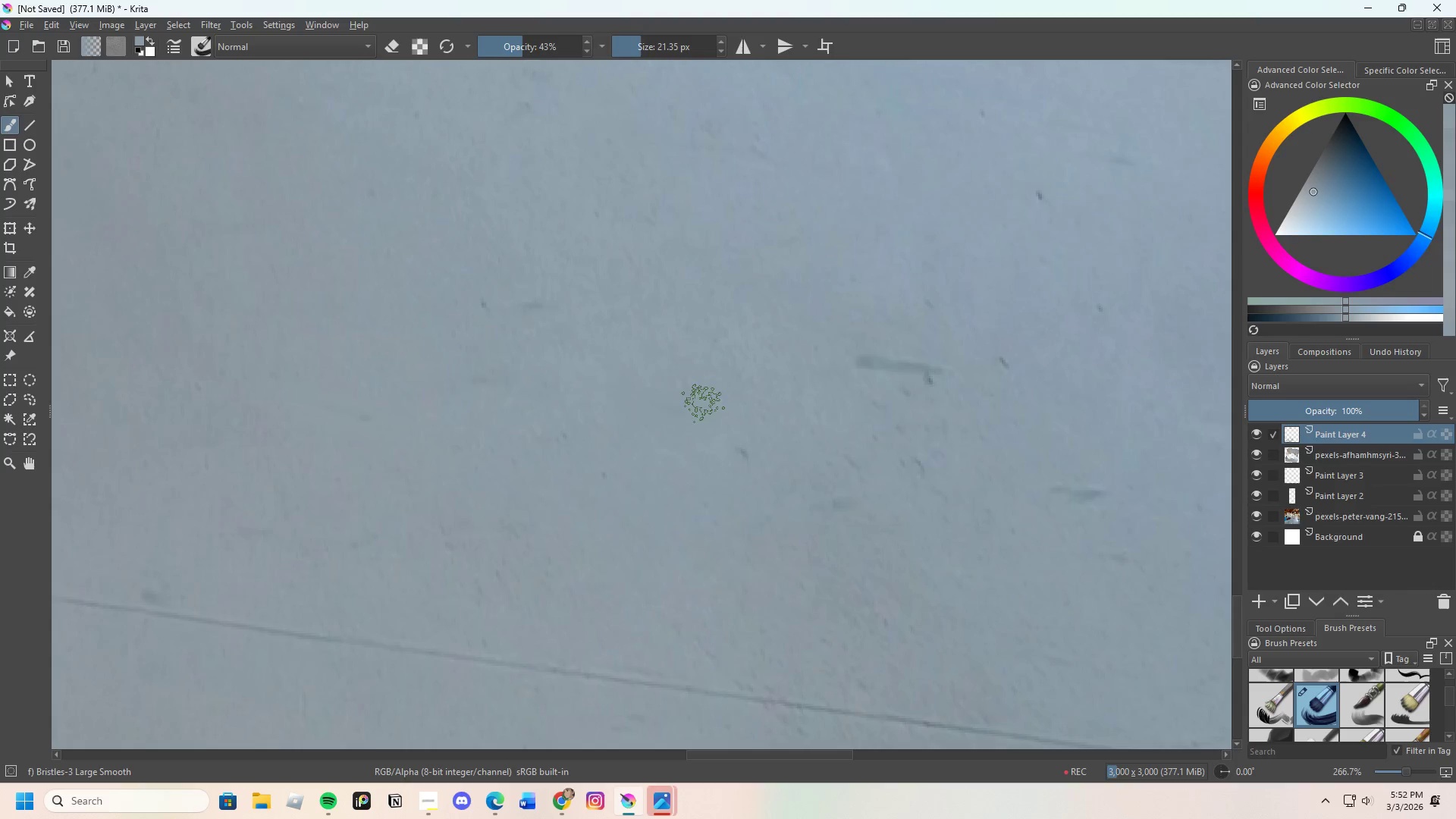 
hold_key(key=ControlLeft, duration=0.31)
left_click_drag(start_coordinate=[650, 429], to_coordinate=[670, 432])
 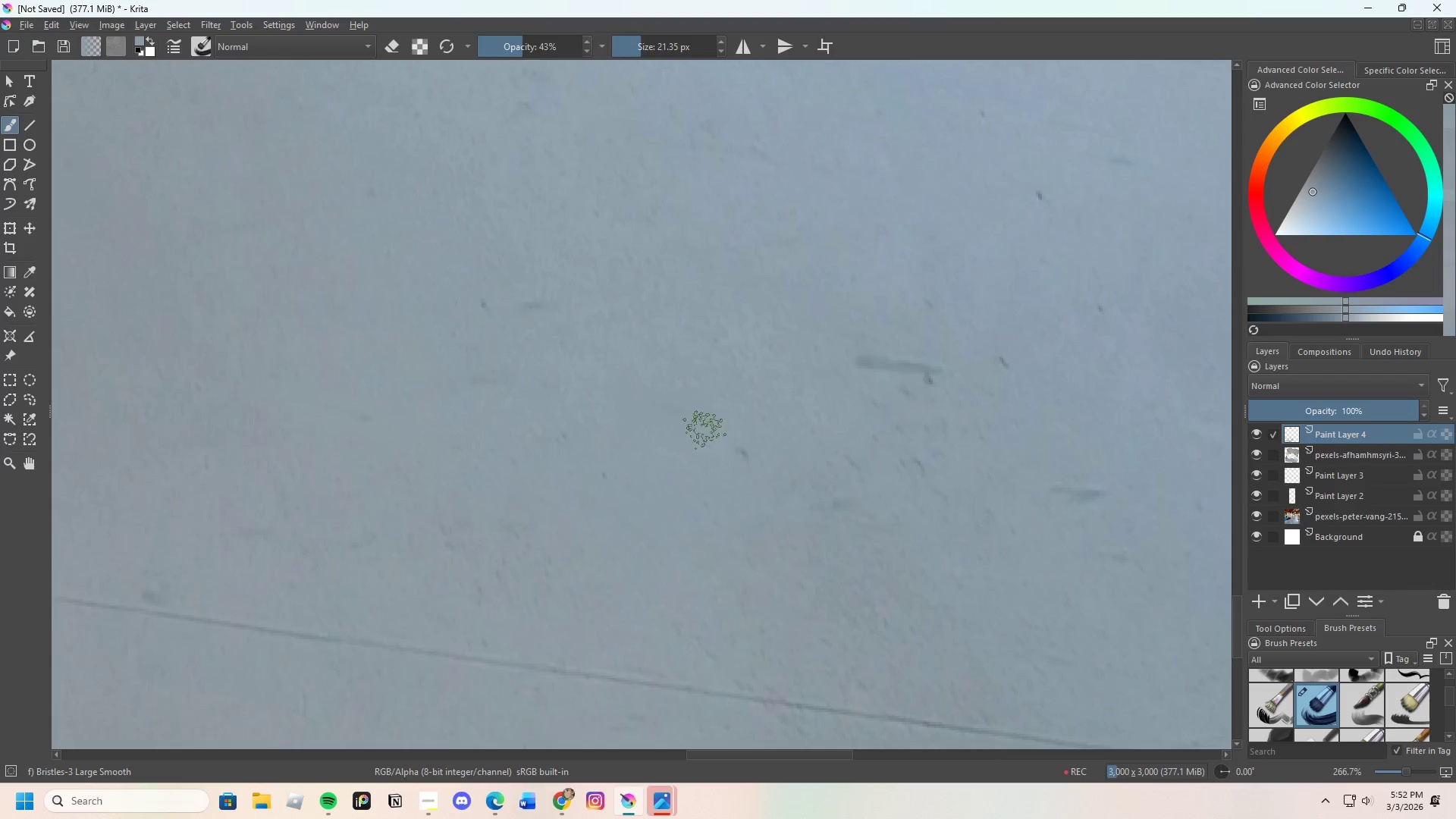 
left_click_drag(start_coordinate=[704, 430], to_coordinate=[768, 453])
 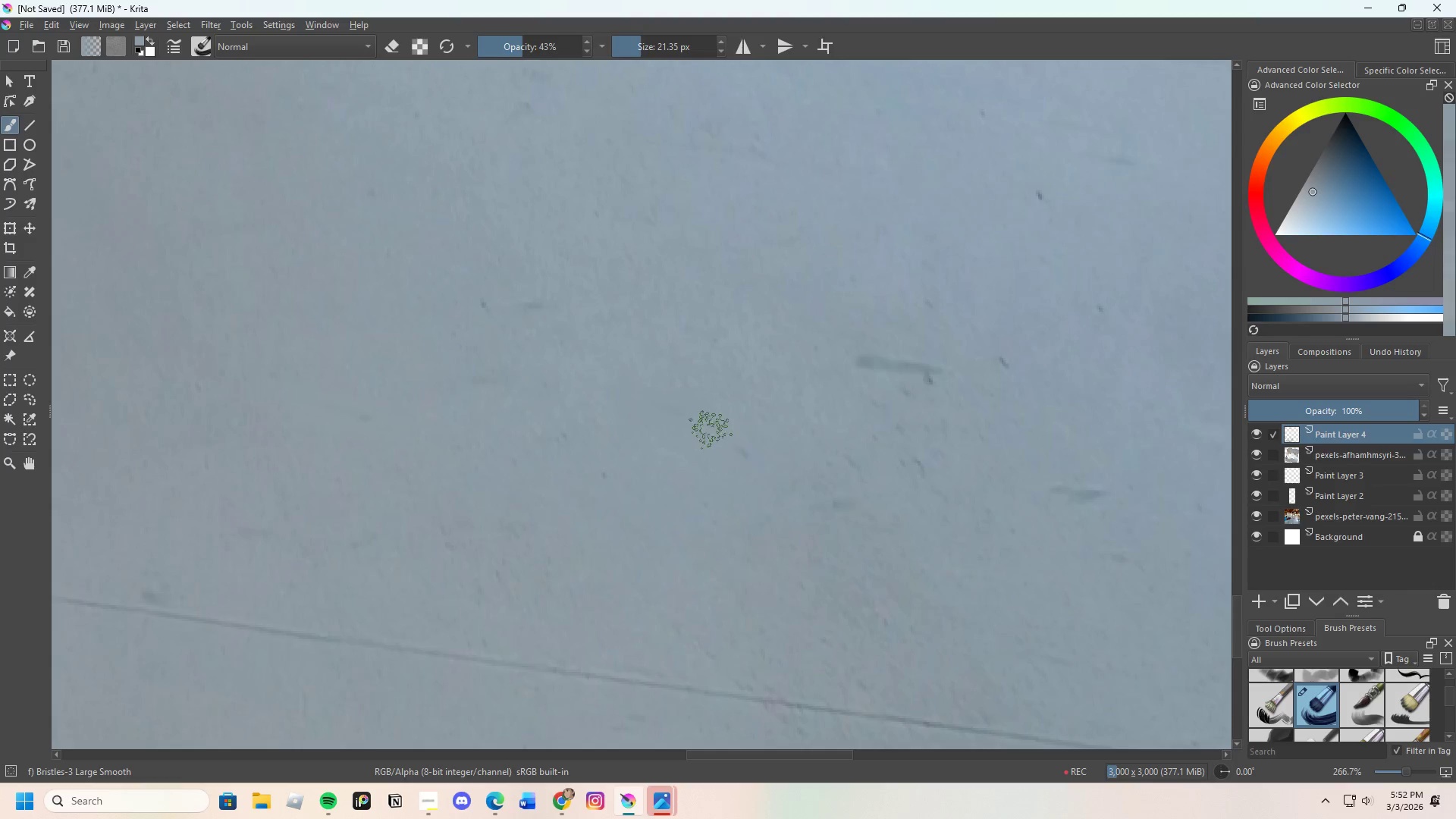 
left_click_drag(start_coordinate=[714, 439], to_coordinate=[758, 453])
 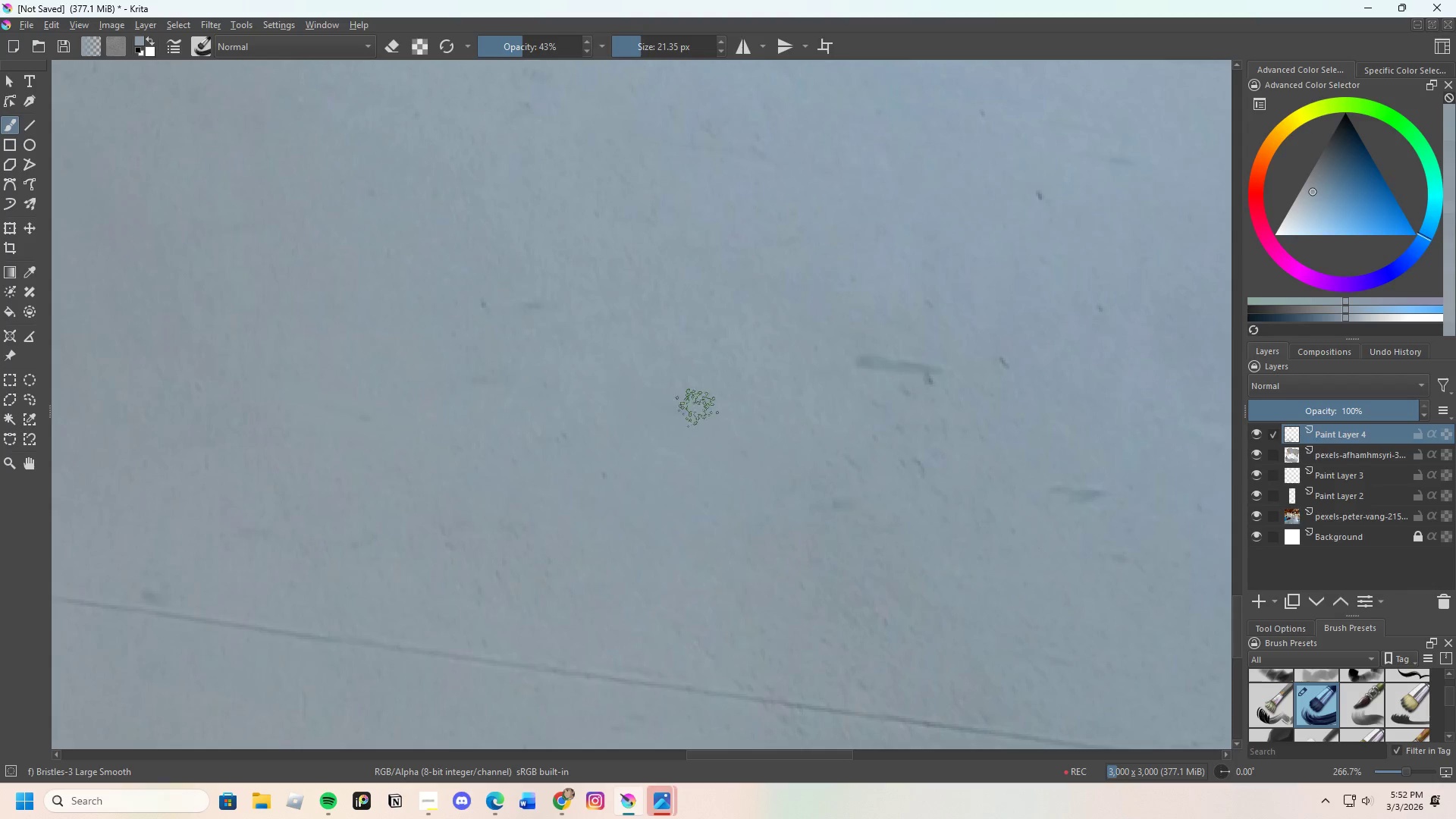 
hold_key(key=ControlLeft, duration=0.38)
 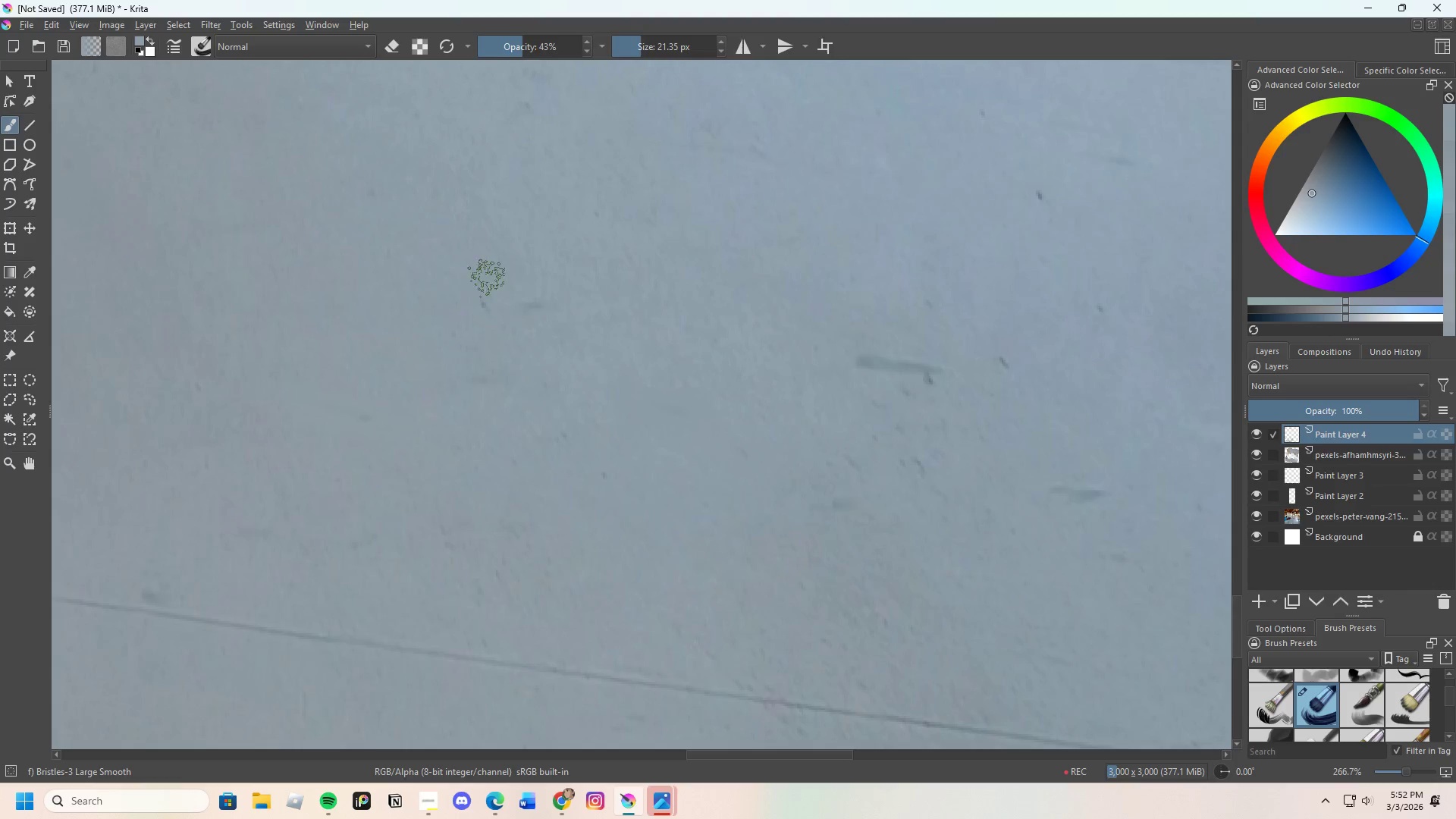 
left_click_drag(start_coordinate=[531, 267], to_coordinate=[516, 322])
 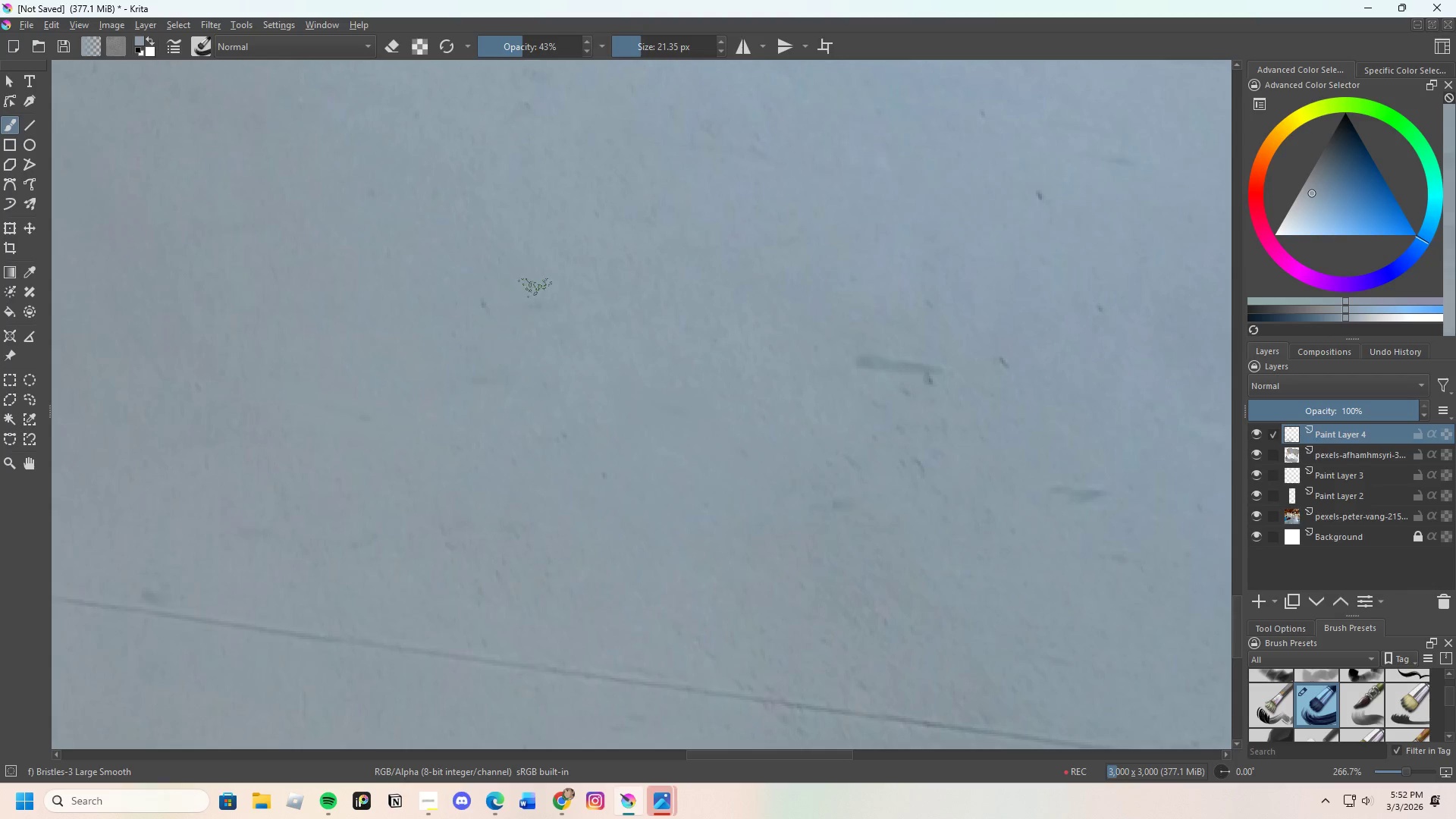 
left_click_drag(start_coordinate=[529, 287], to_coordinate=[526, 345])
 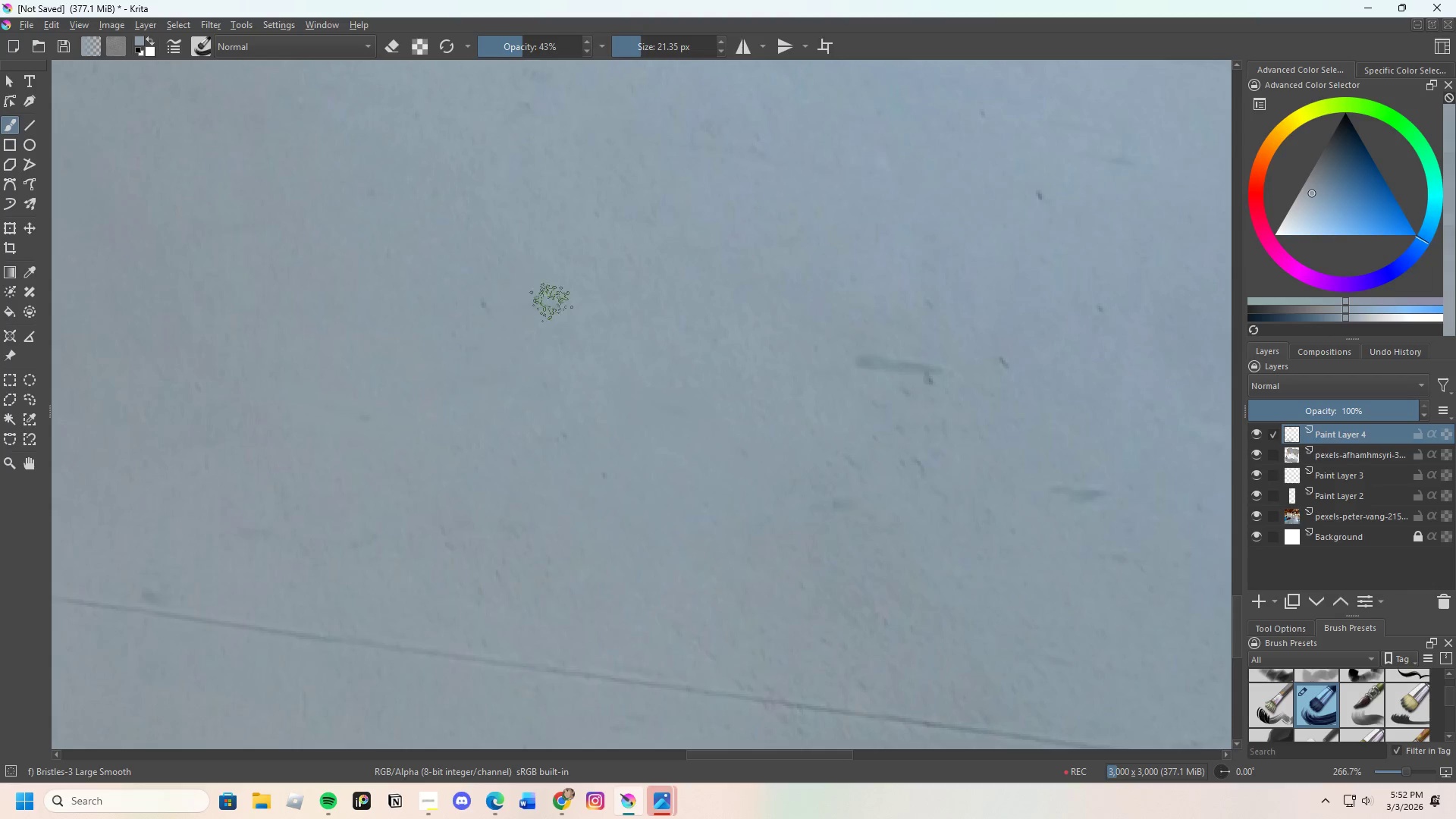 
left_click_drag(start_coordinate=[540, 328], to_coordinate=[543, 348])
 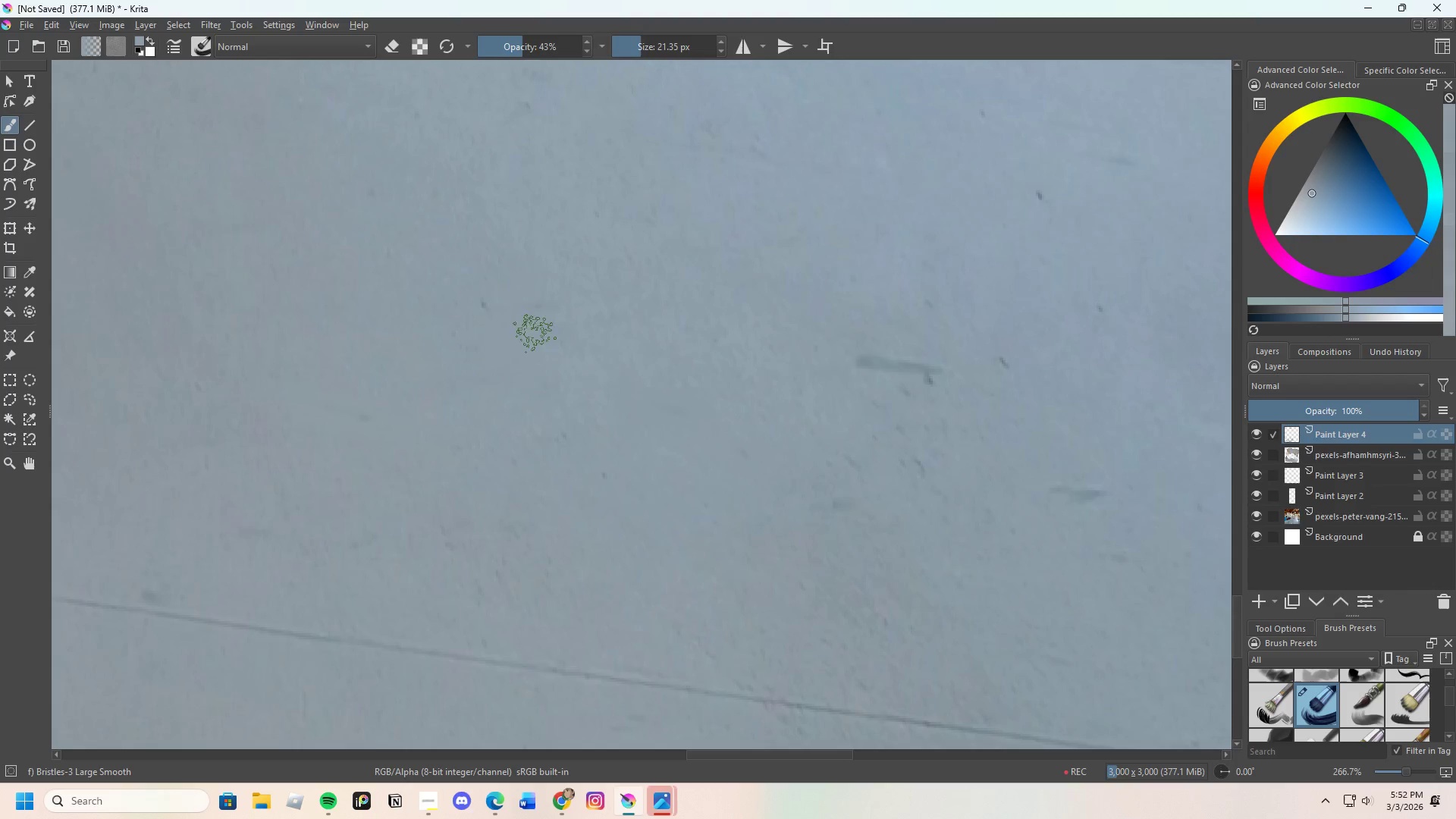 
left_click_drag(start_coordinate=[535, 334], to_coordinate=[516, 376])
 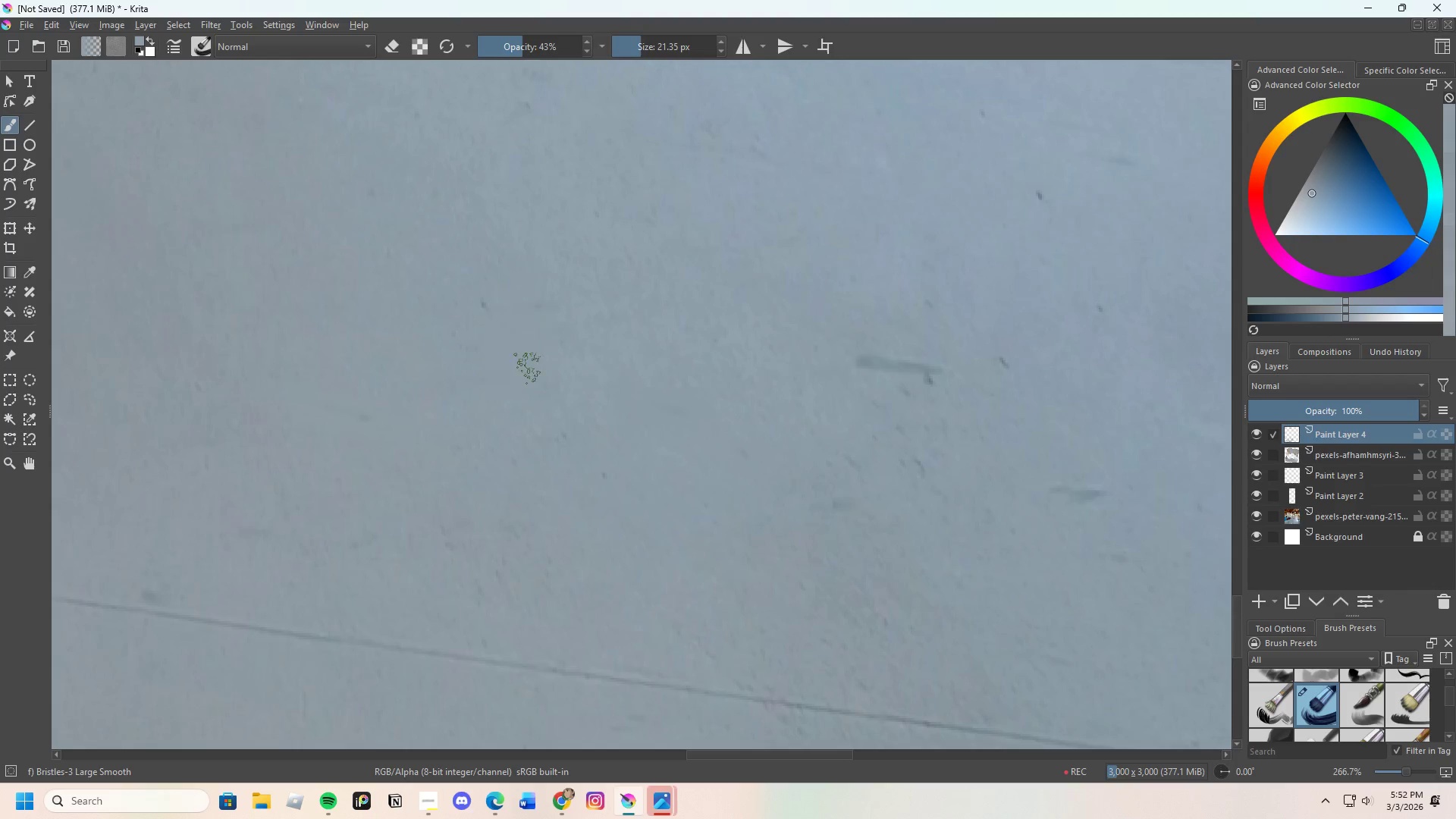 
left_click_drag(start_coordinate=[537, 374], to_coordinate=[513, 388])
 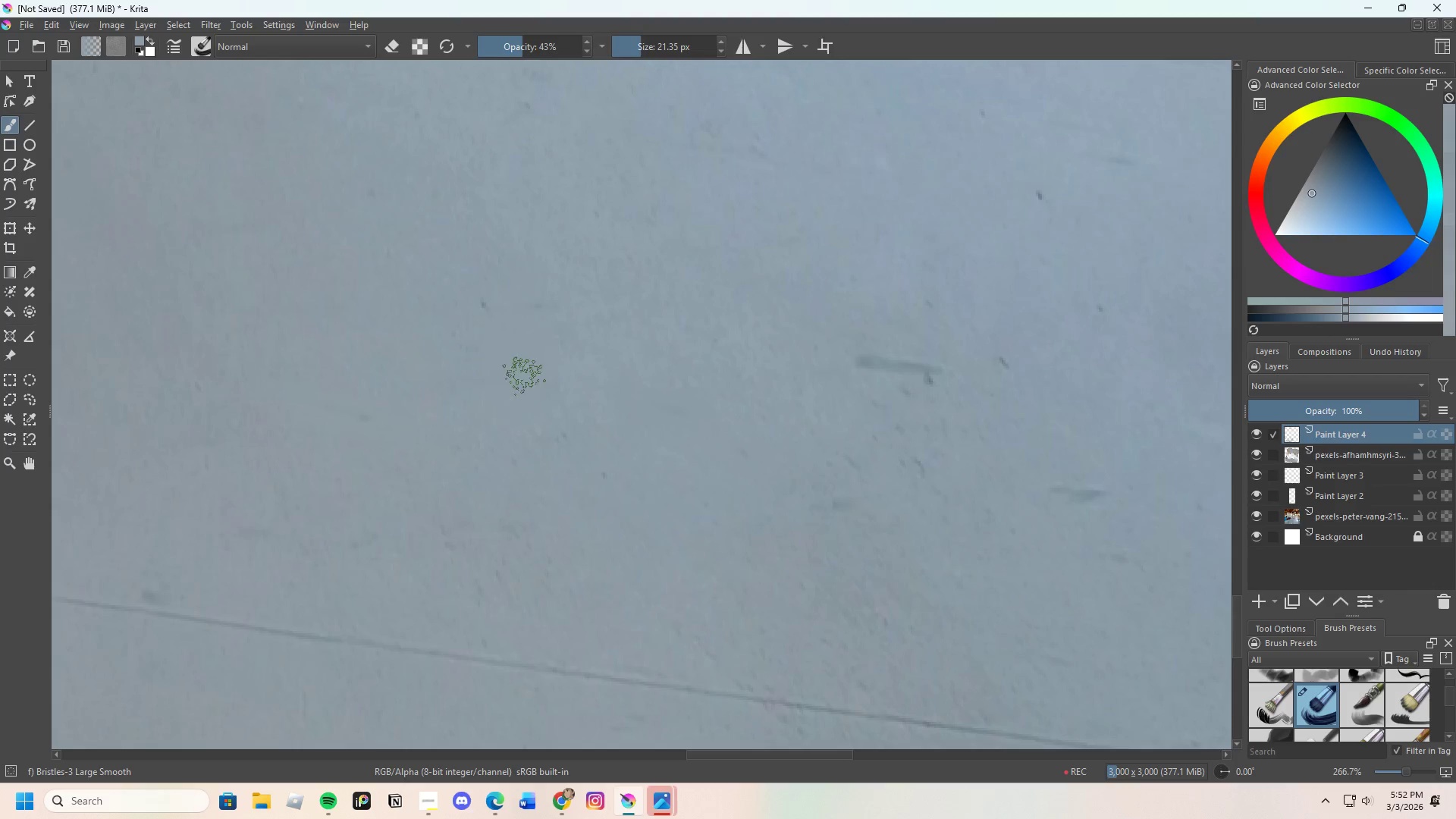 
left_click_drag(start_coordinate=[515, 378], to_coordinate=[521, 349])
 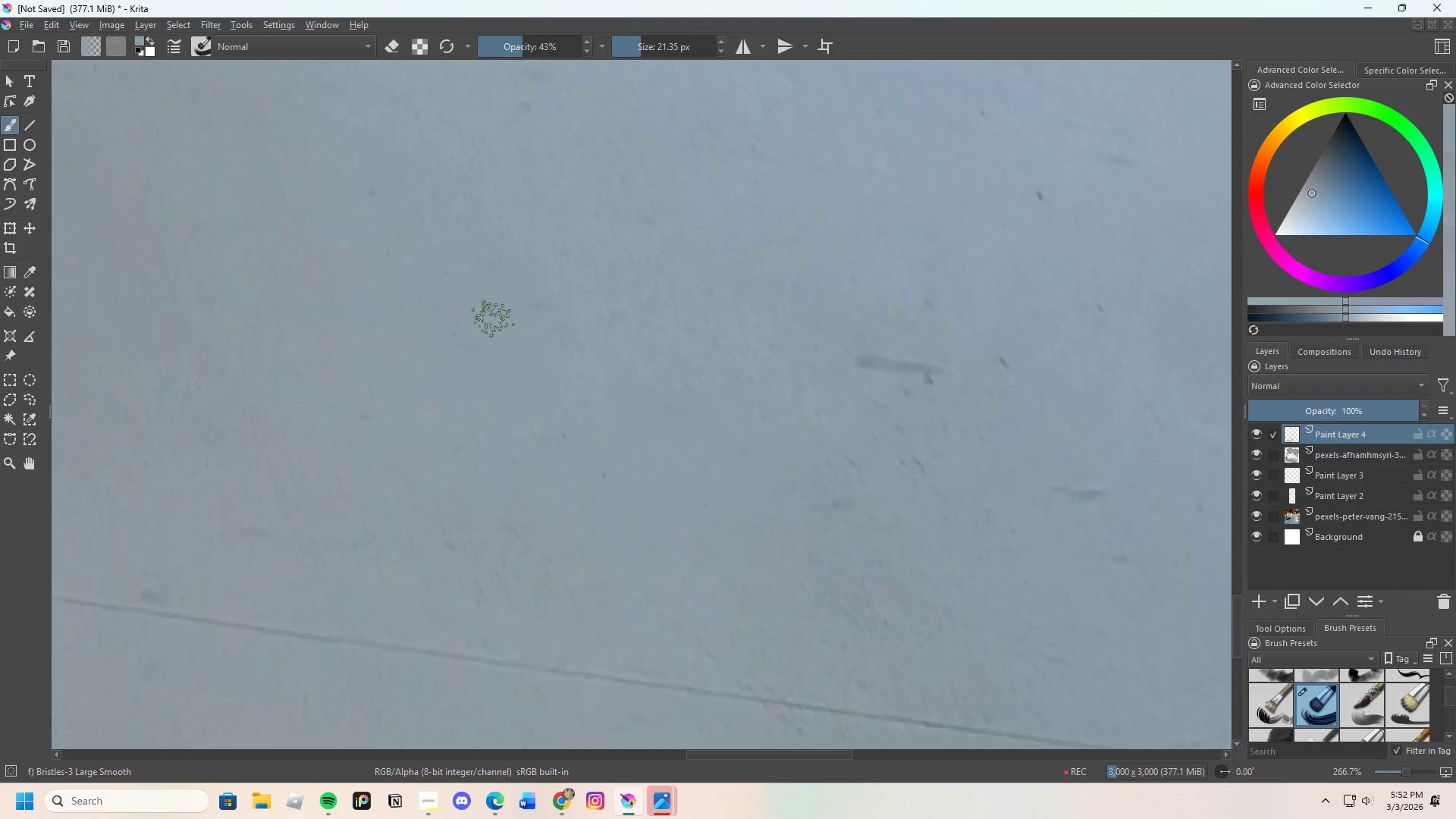 
left_click_drag(start_coordinate=[493, 320], to_coordinate=[448, 306])
 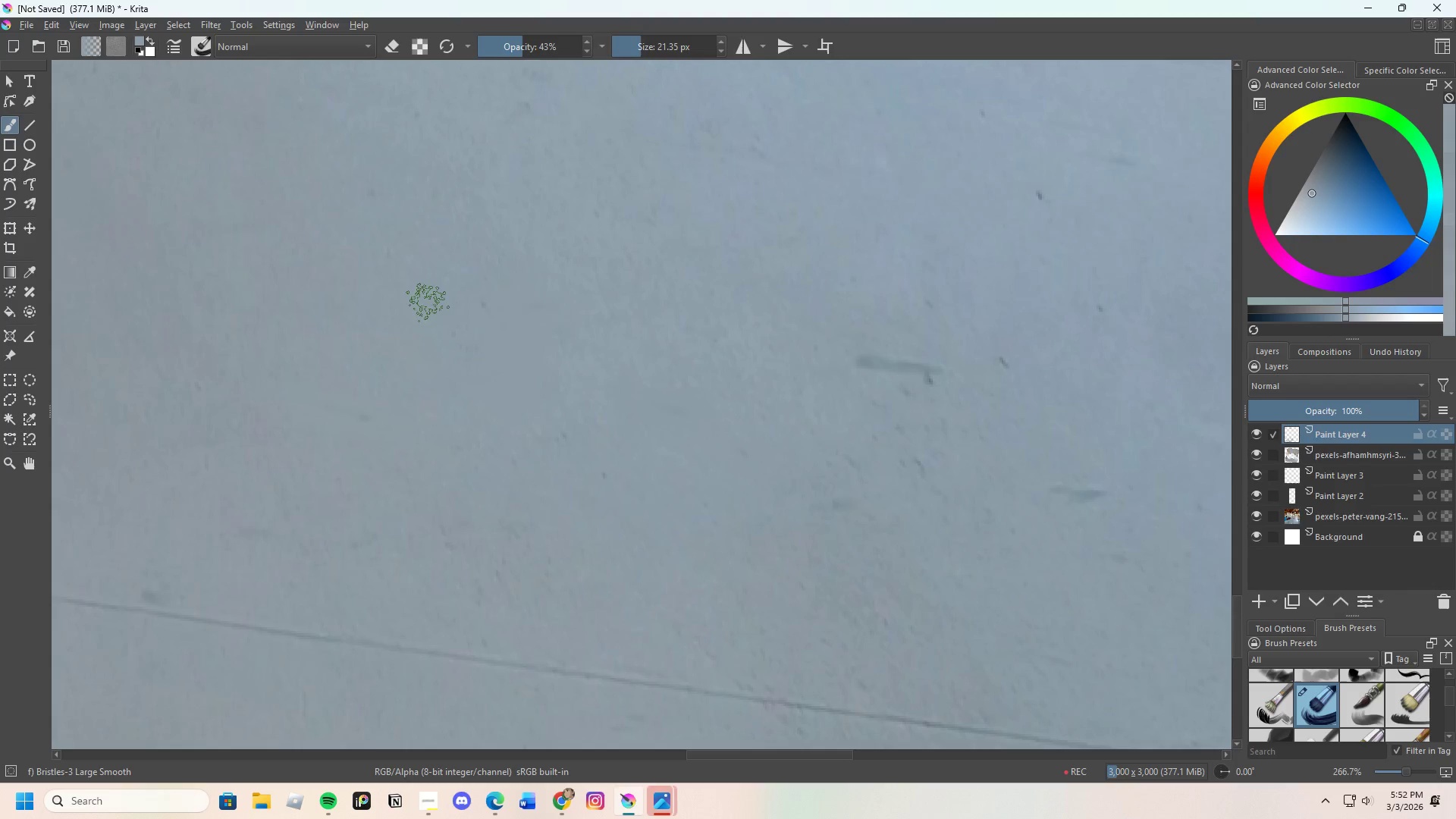 
left_click_drag(start_coordinate=[428, 303], to_coordinate=[540, 281])
 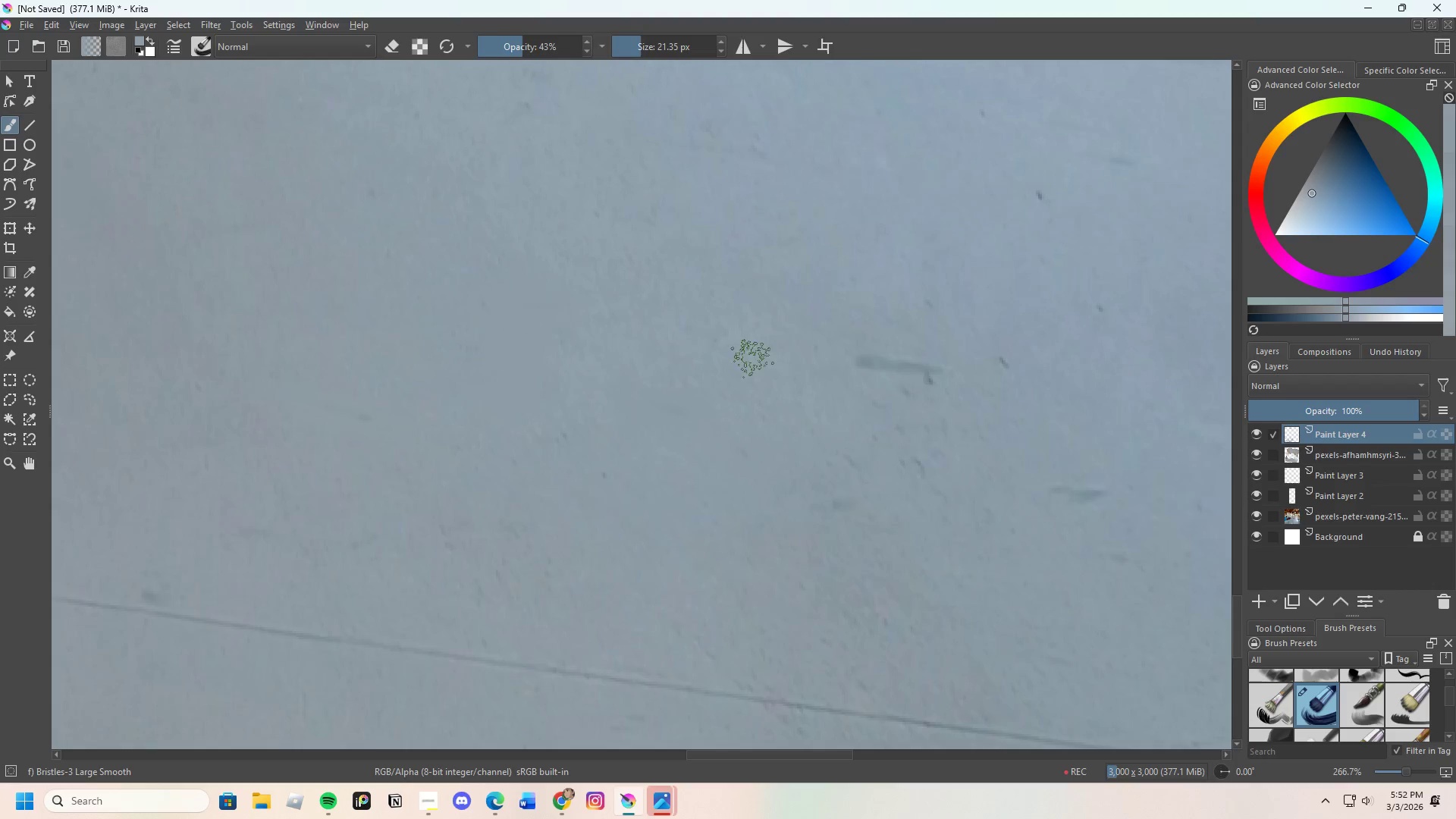 
key(Control+ControlLeft)
 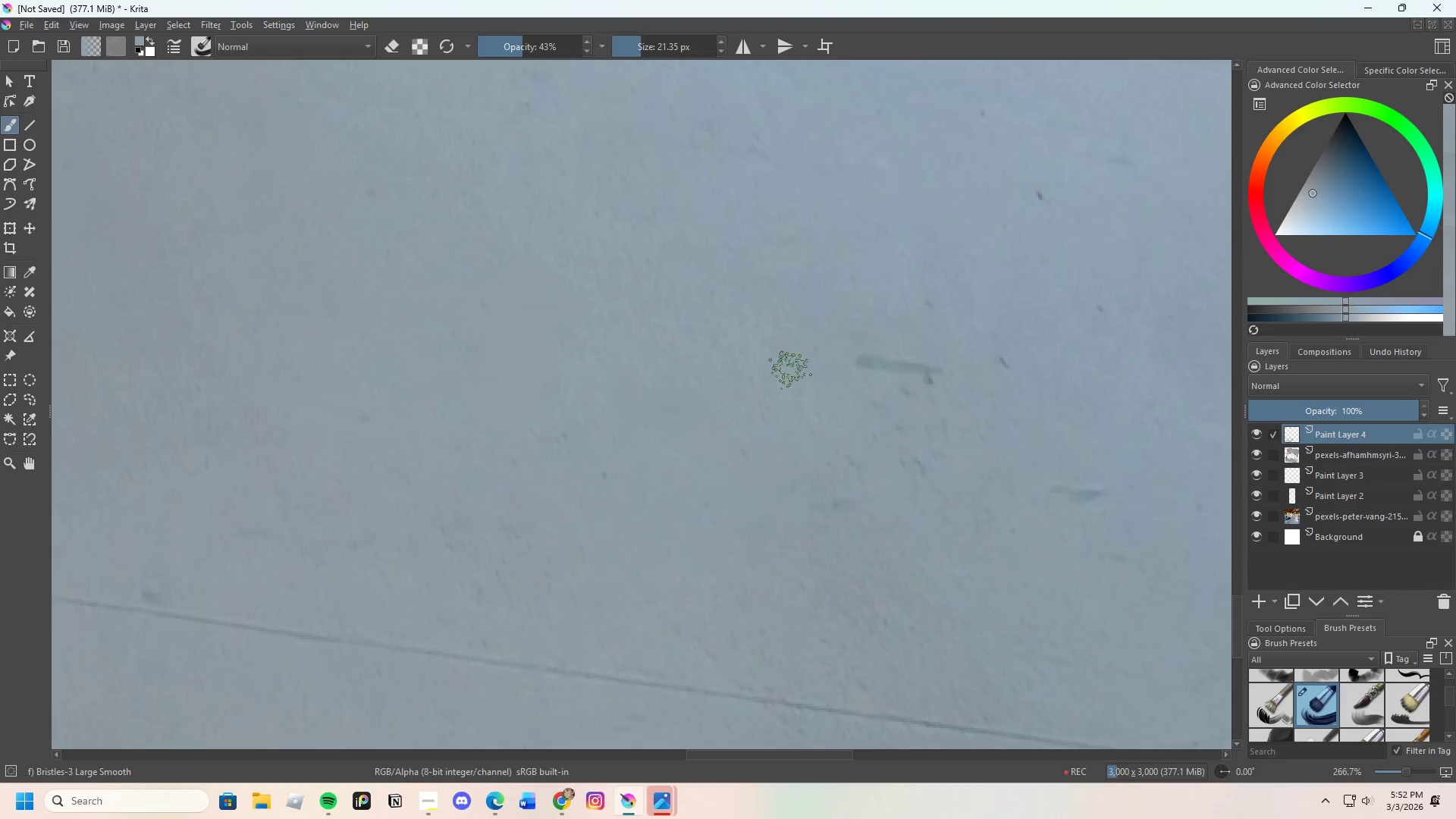 
left_click_drag(start_coordinate=[852, 378], to_coordinate=[939, 376])
 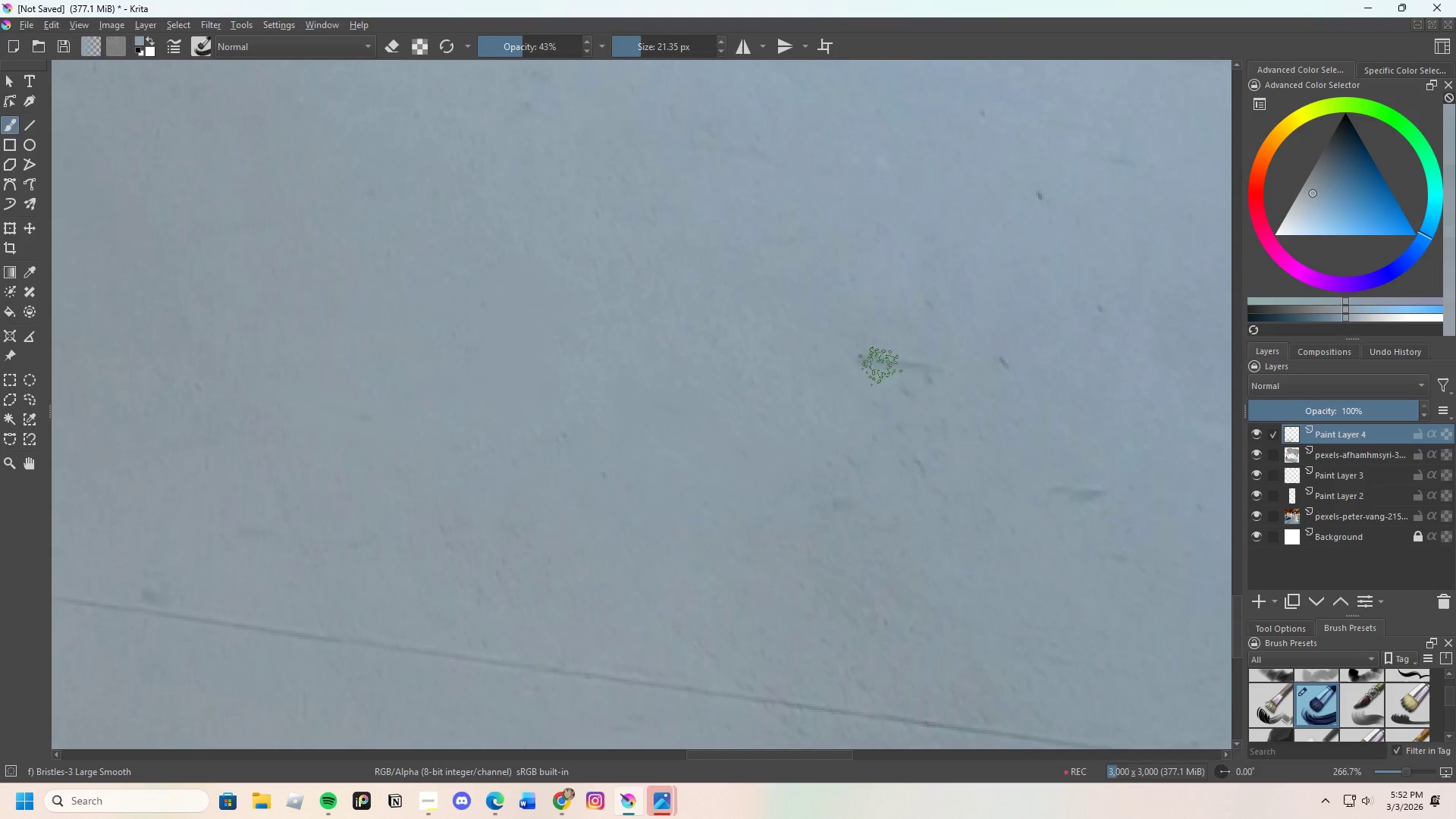 
left_click_drag(start_coordinate=[830, 360], to_coordinate=[961, 366])
 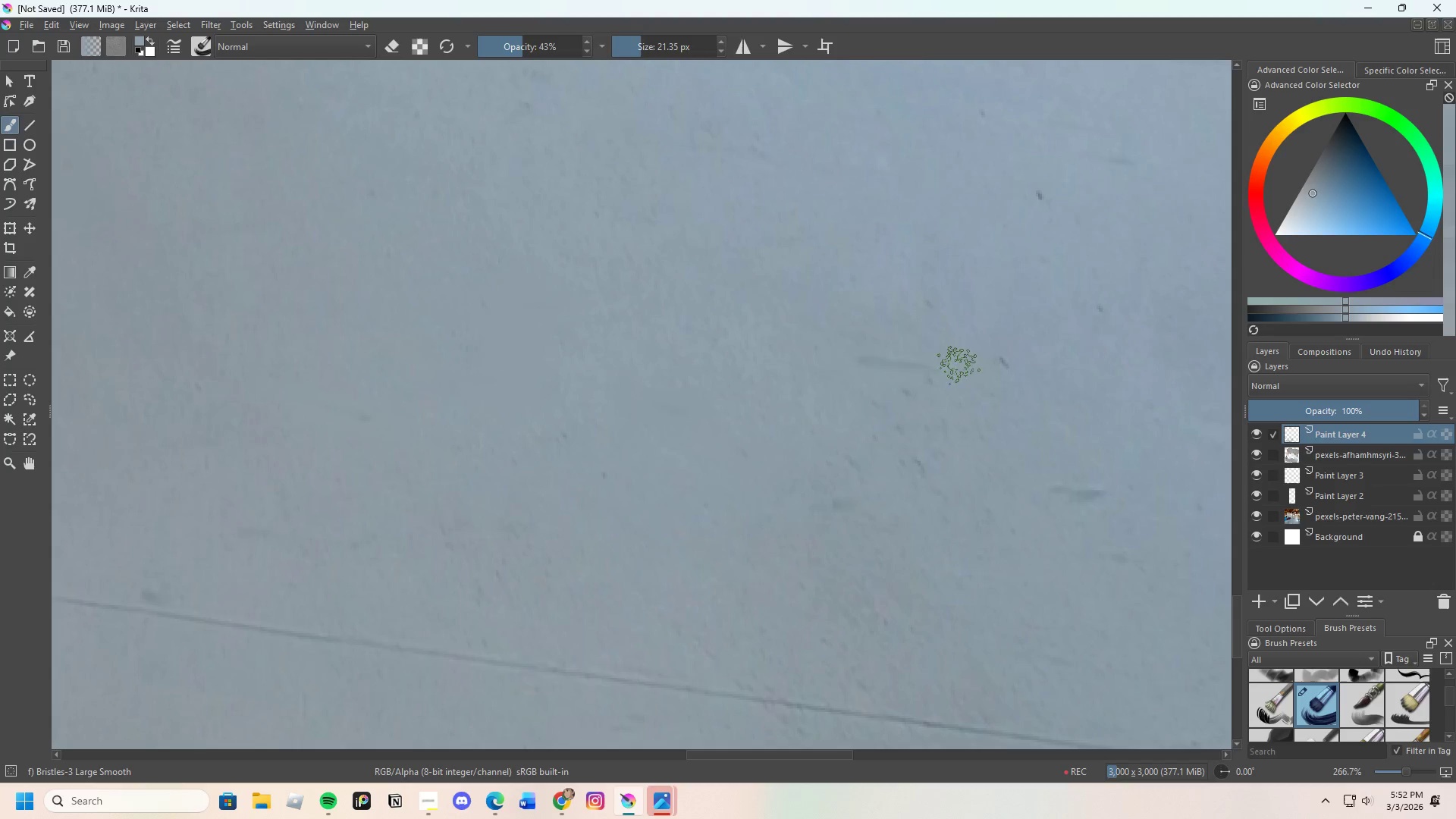 
left_click_drag(start_coordinate=[869, 369], to_coordinate=[995, 363])
 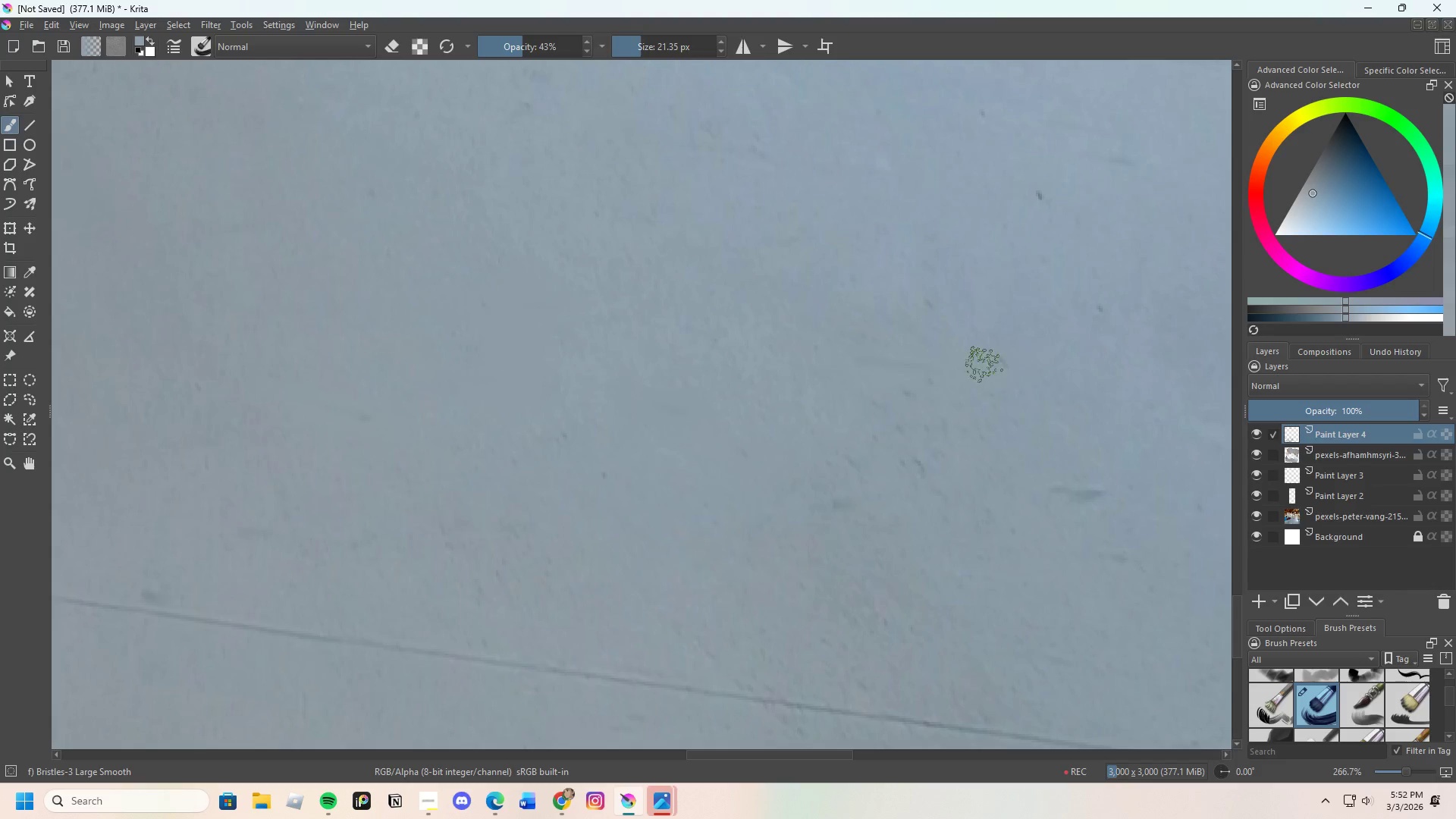 
left_click_drag(start_coordinate=[944, 388], to_coordinate=[952, 380])
 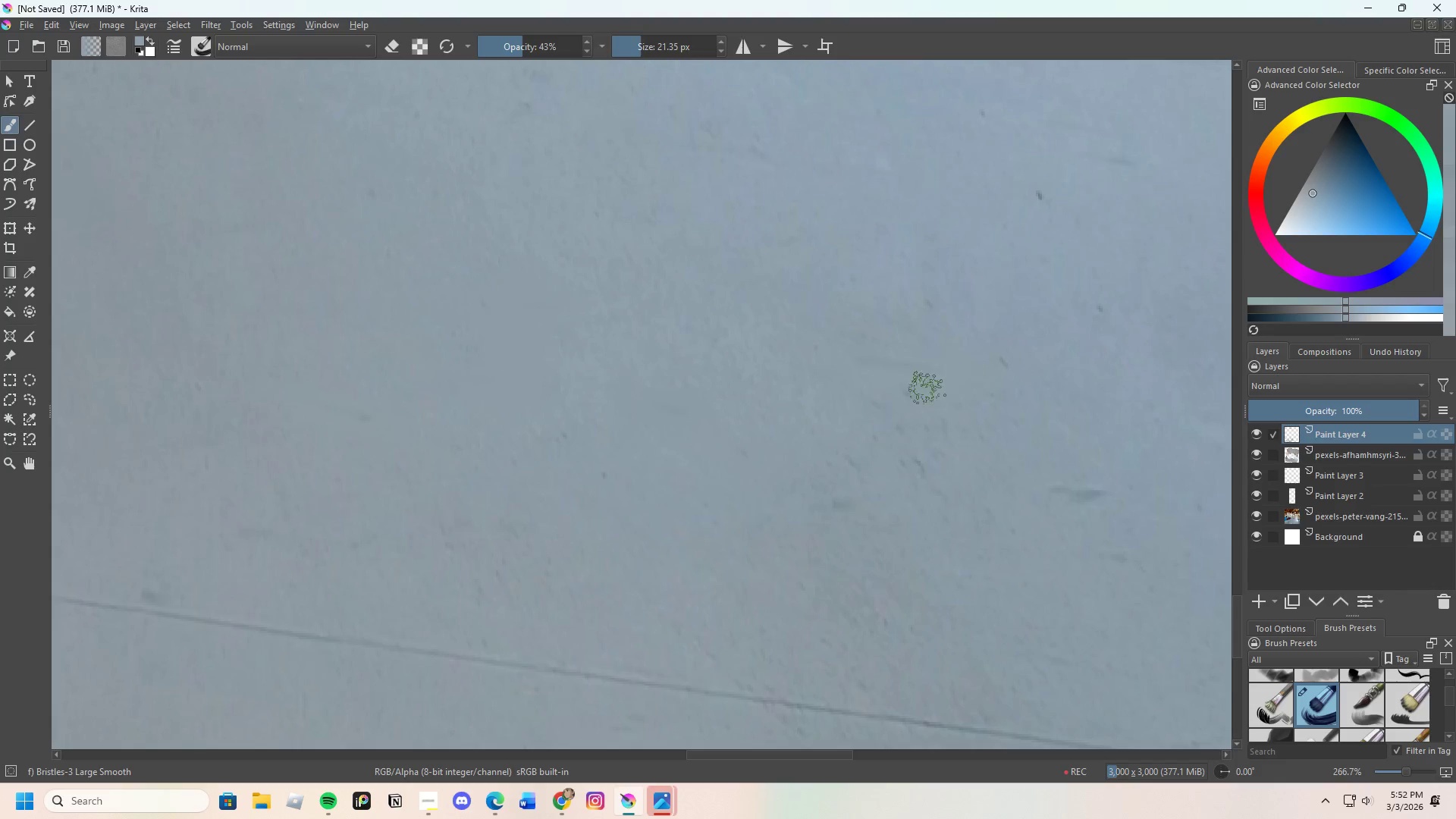 
hold_key(key=ControlLeft, duration=0.34)
triple_click([855, 445])
 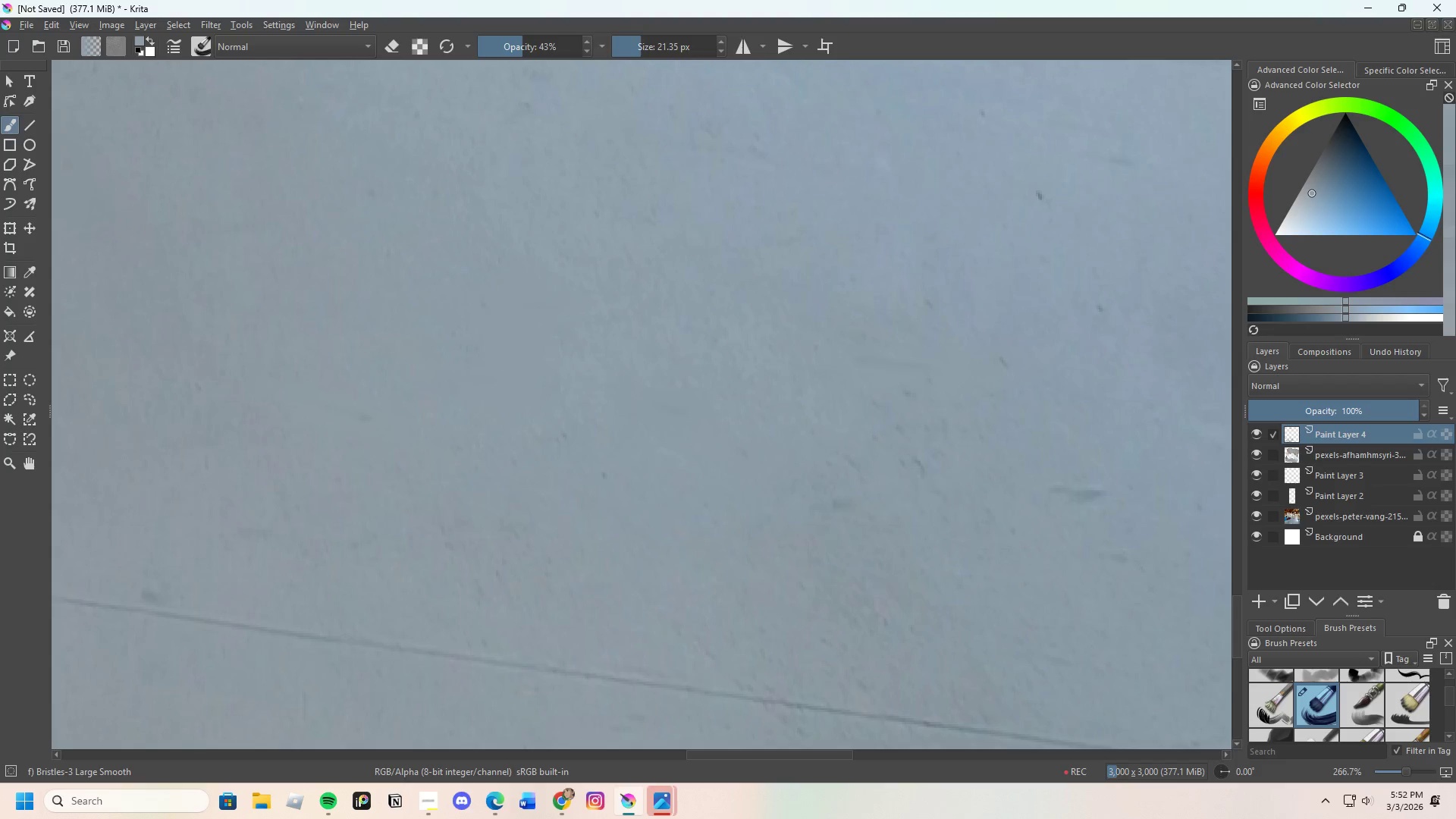 
left_click_drag(start_coordinate=[762, 499], to_coordinate=[954, 466])
 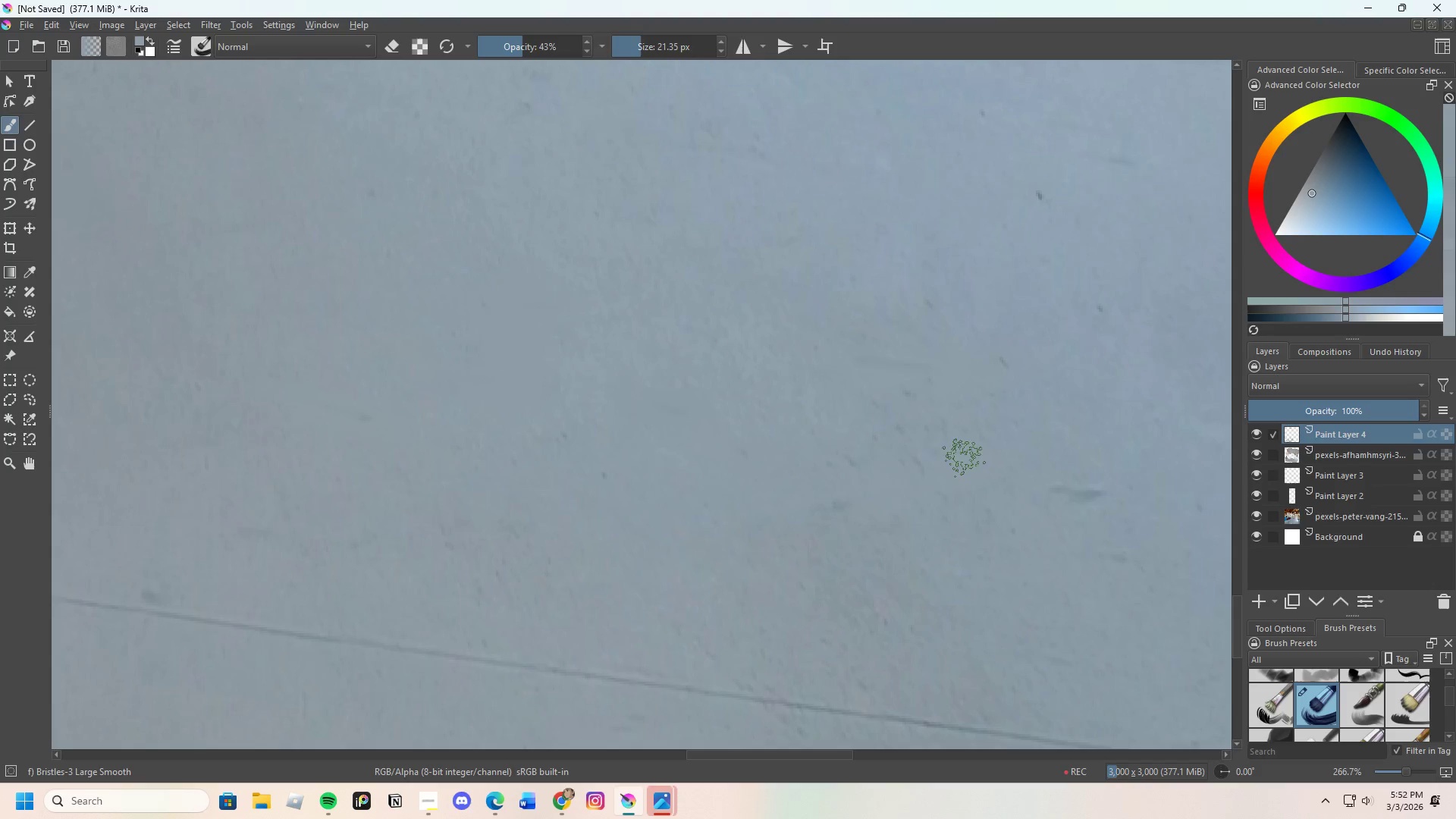 
left_click_drag(start_coordinate=[924, 472], to_coordinate=[888, 478])
 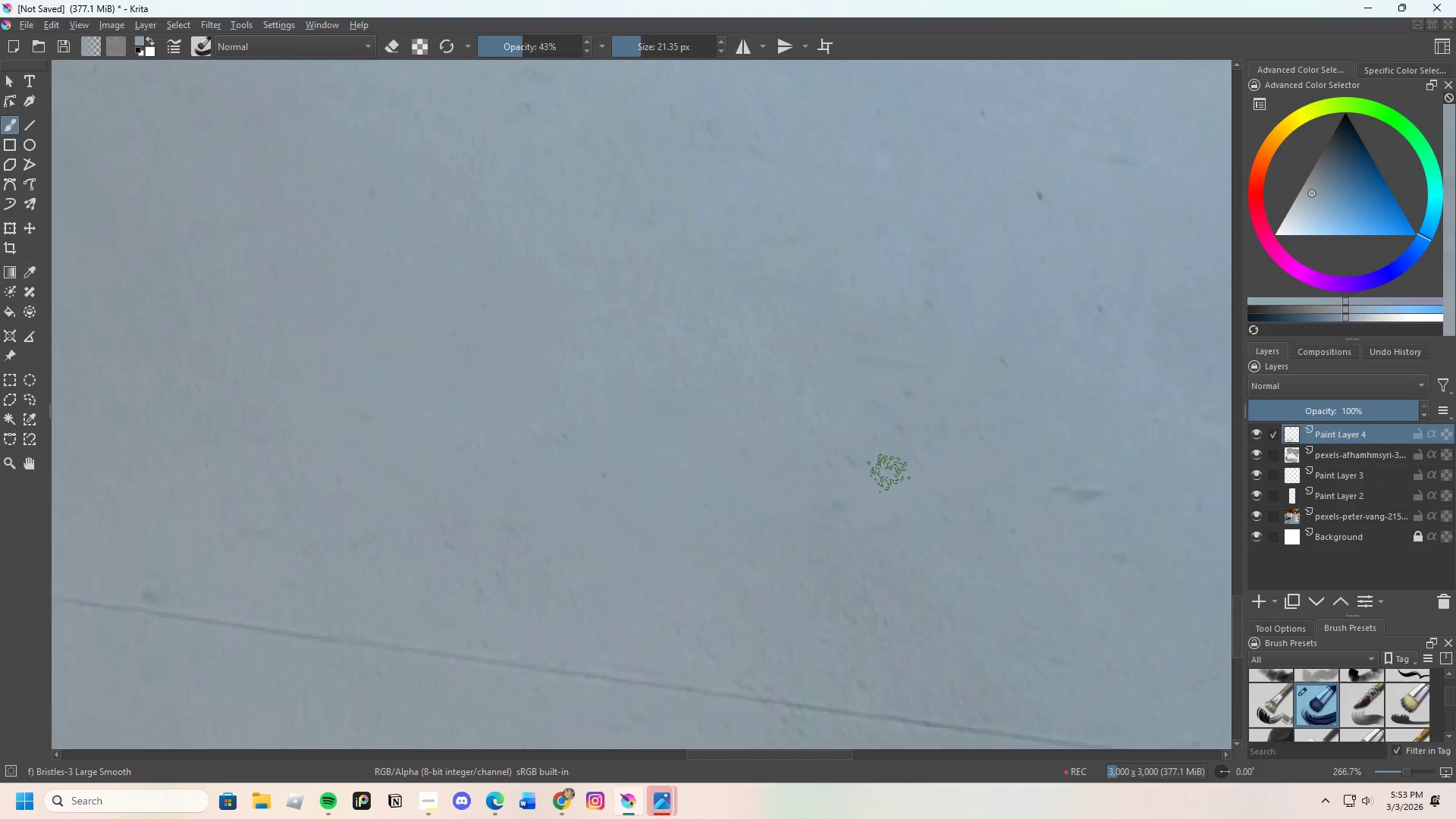 
left_click_drag(start_coordinate=[832, 488], to_coordinate=[903, 476])
 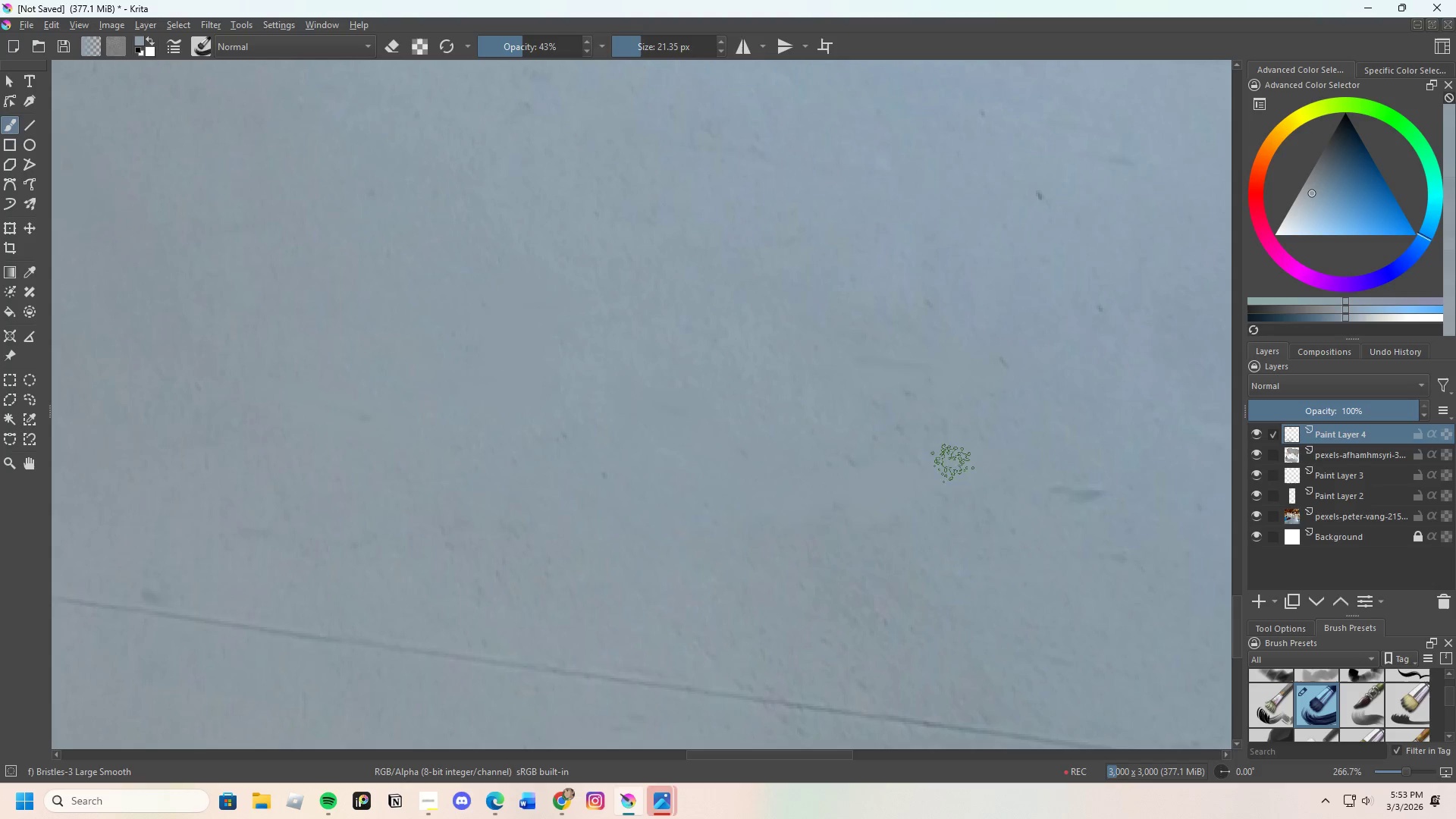 
left_click_drag(start_coordinate=[978, 459], to_coordinate=[1060, 499])
 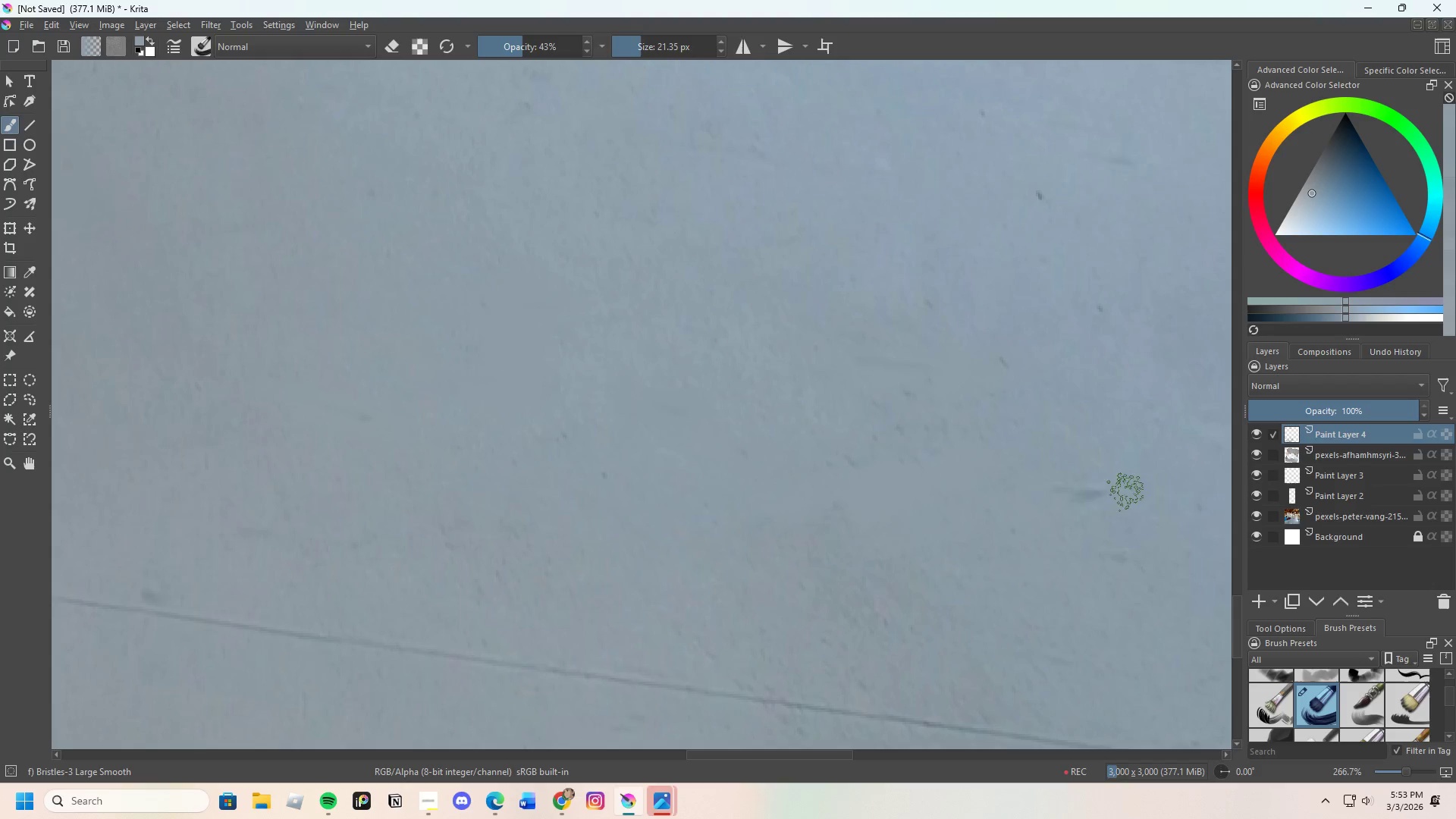 
left_click_drag(start_coordinate=[1123, 498], to_coordinate=[1116, 502])
 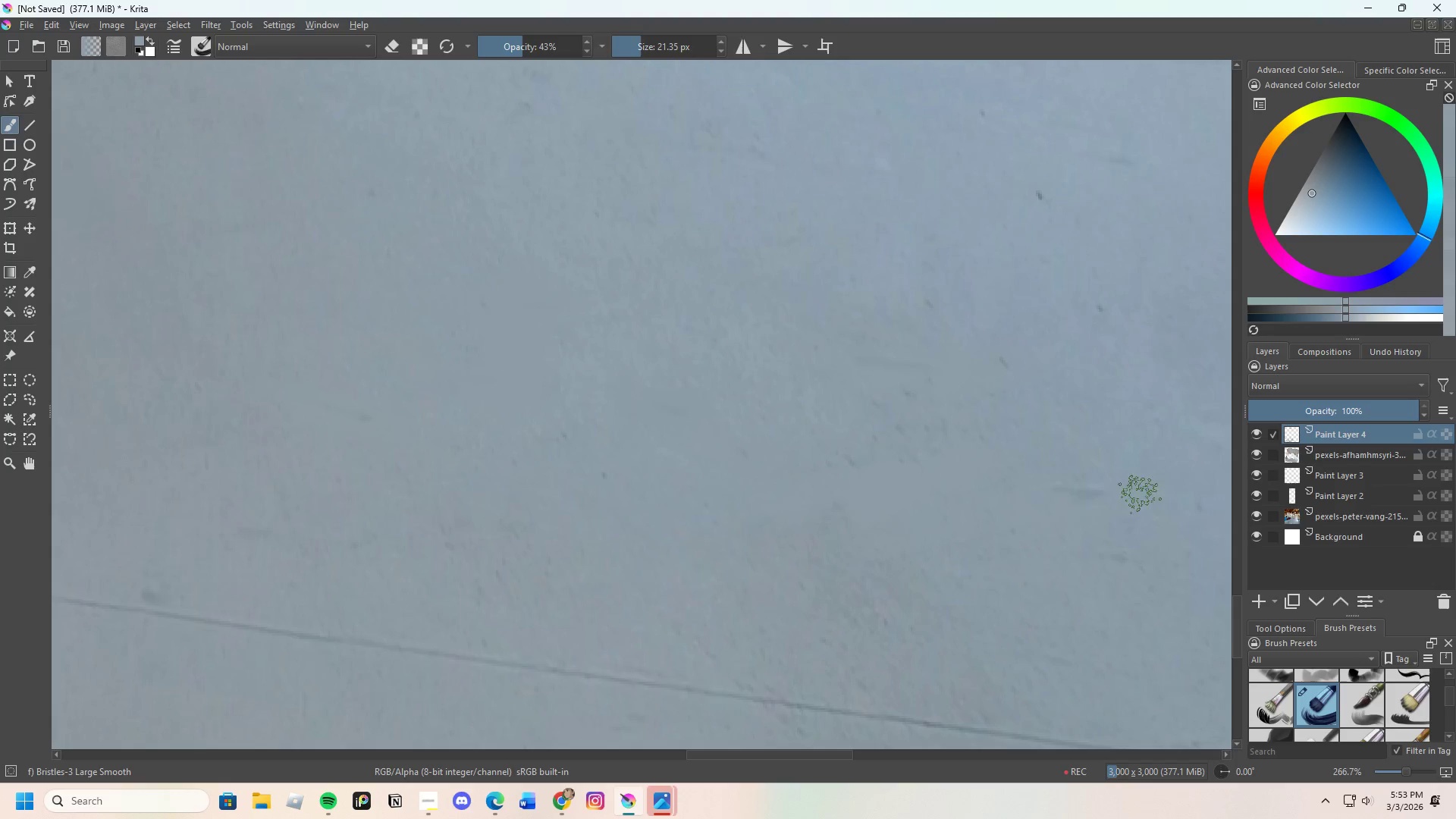 
left_click_drag(start_coordinate=[1100, 503], to_coordinate=[1006, 492])
 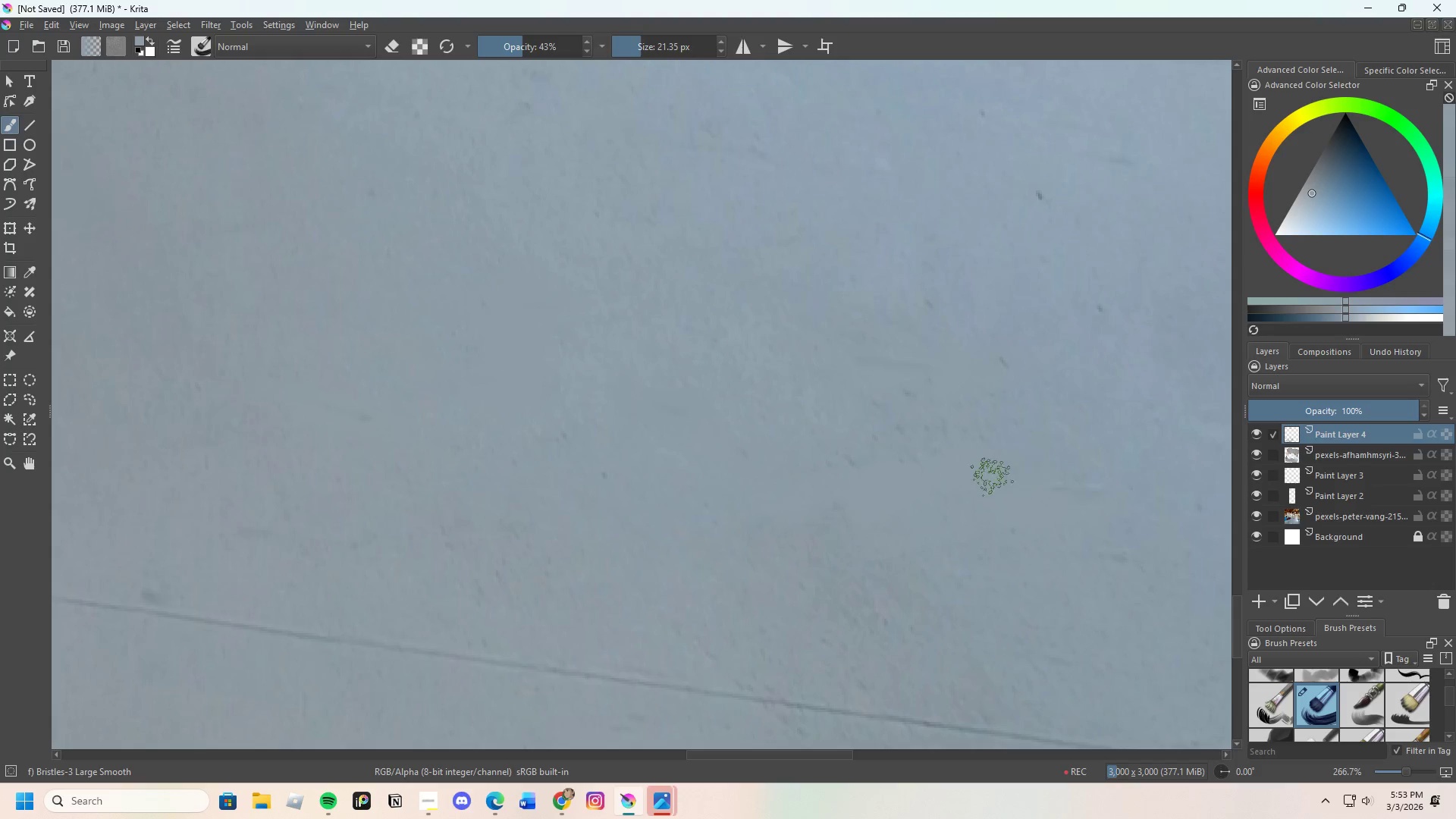 
scroll: coordinate [1036, 384], scroll_direction: down, amount: 4.0
 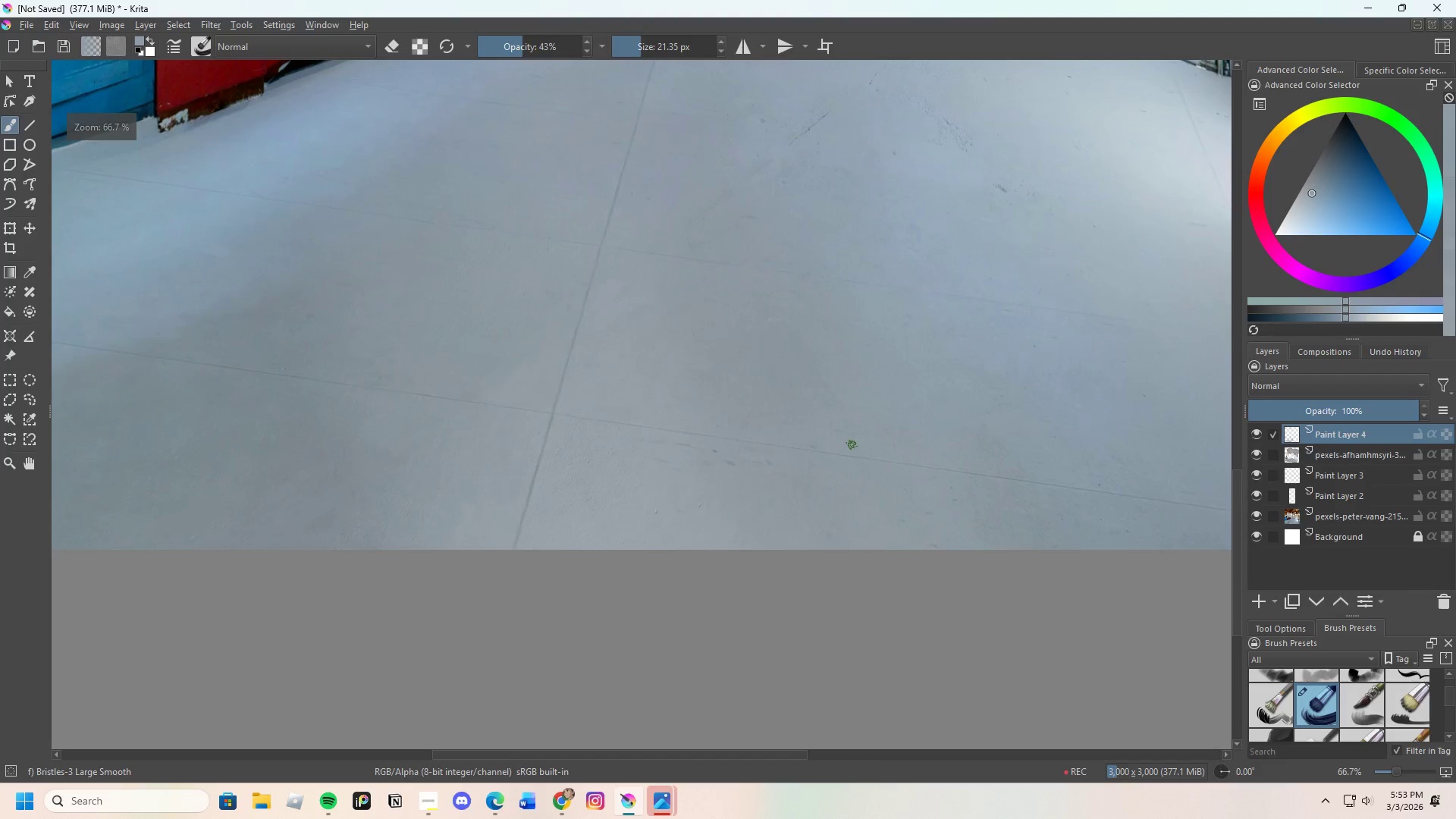 
hold_key(key=ControlLeft, duration=0.38)
 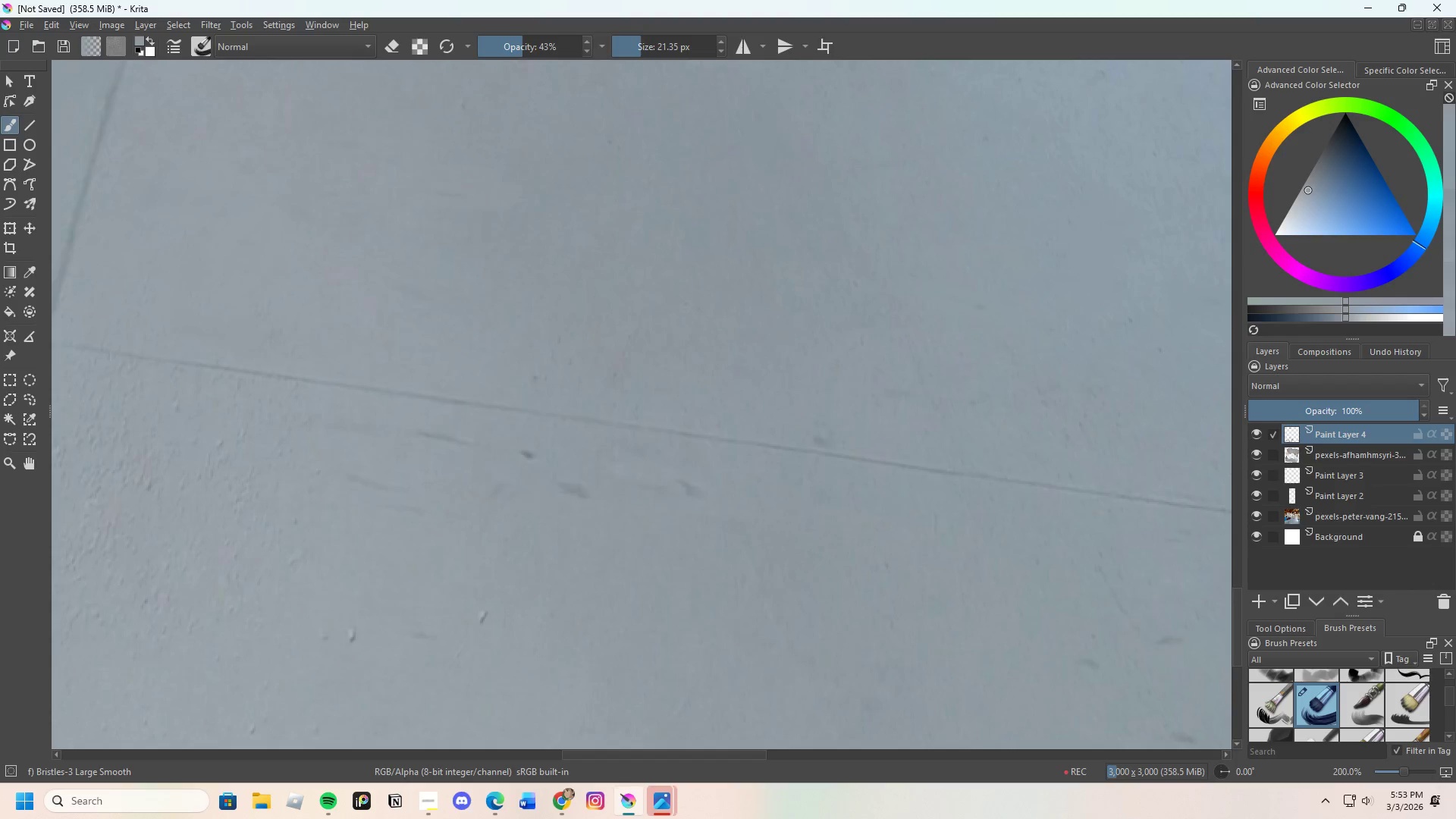 
scroll: coordinate [867, 409], scroll_direction: up, amount: 3.0
 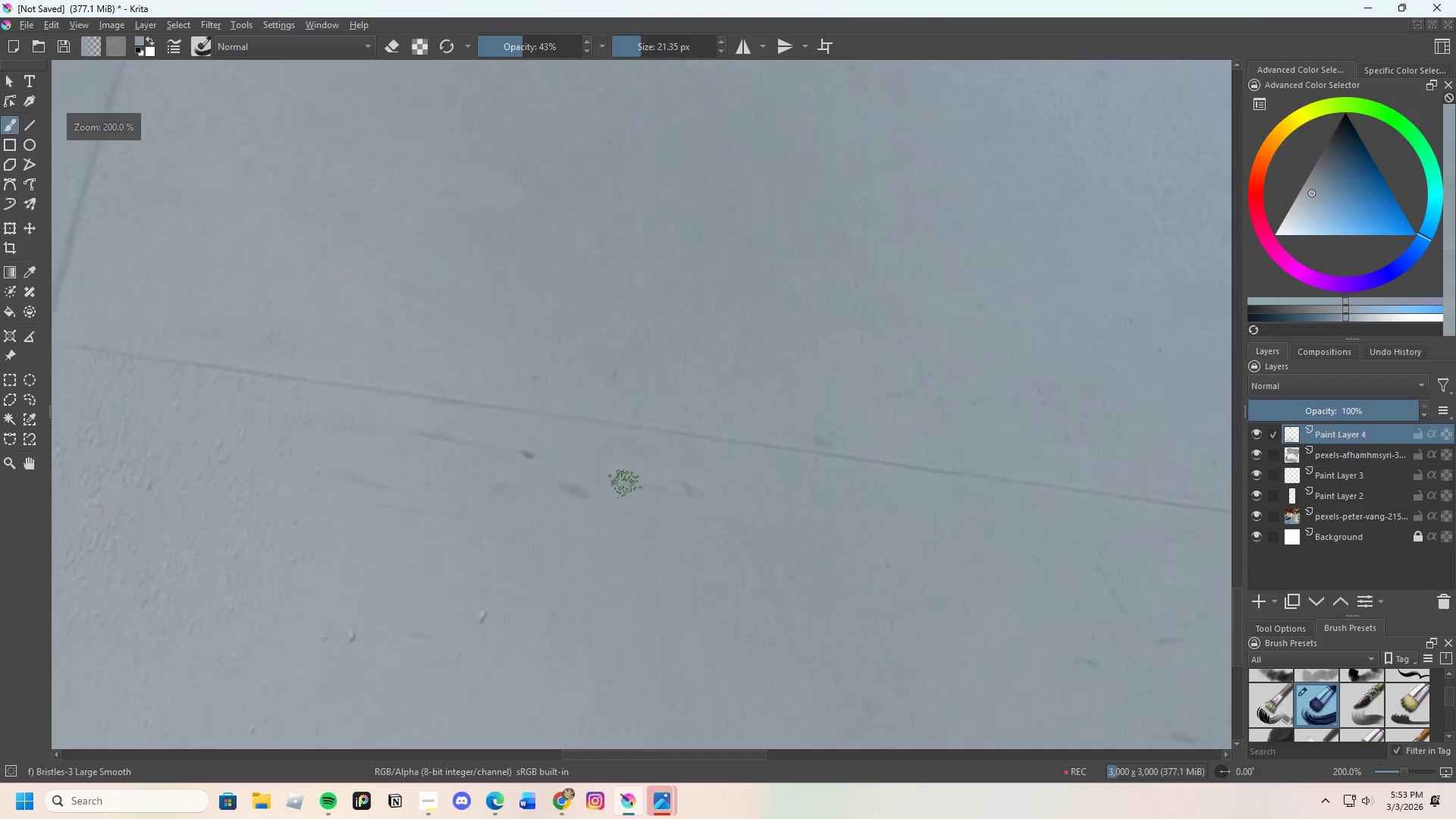 
left_click([566, 512])
 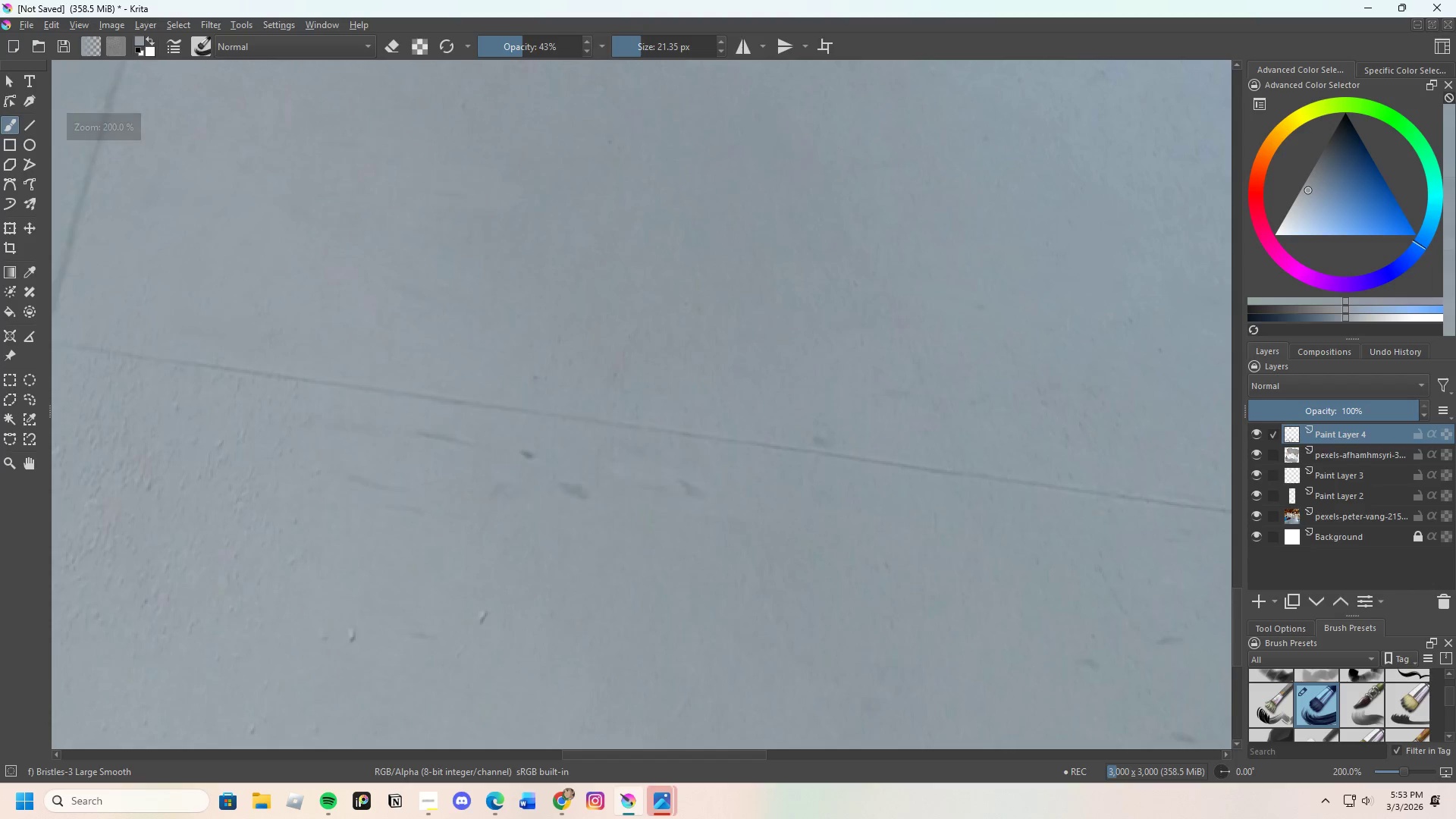 
left_click_drag(start_coordinate=[511, 494], to_coordinate=[658, 511])
 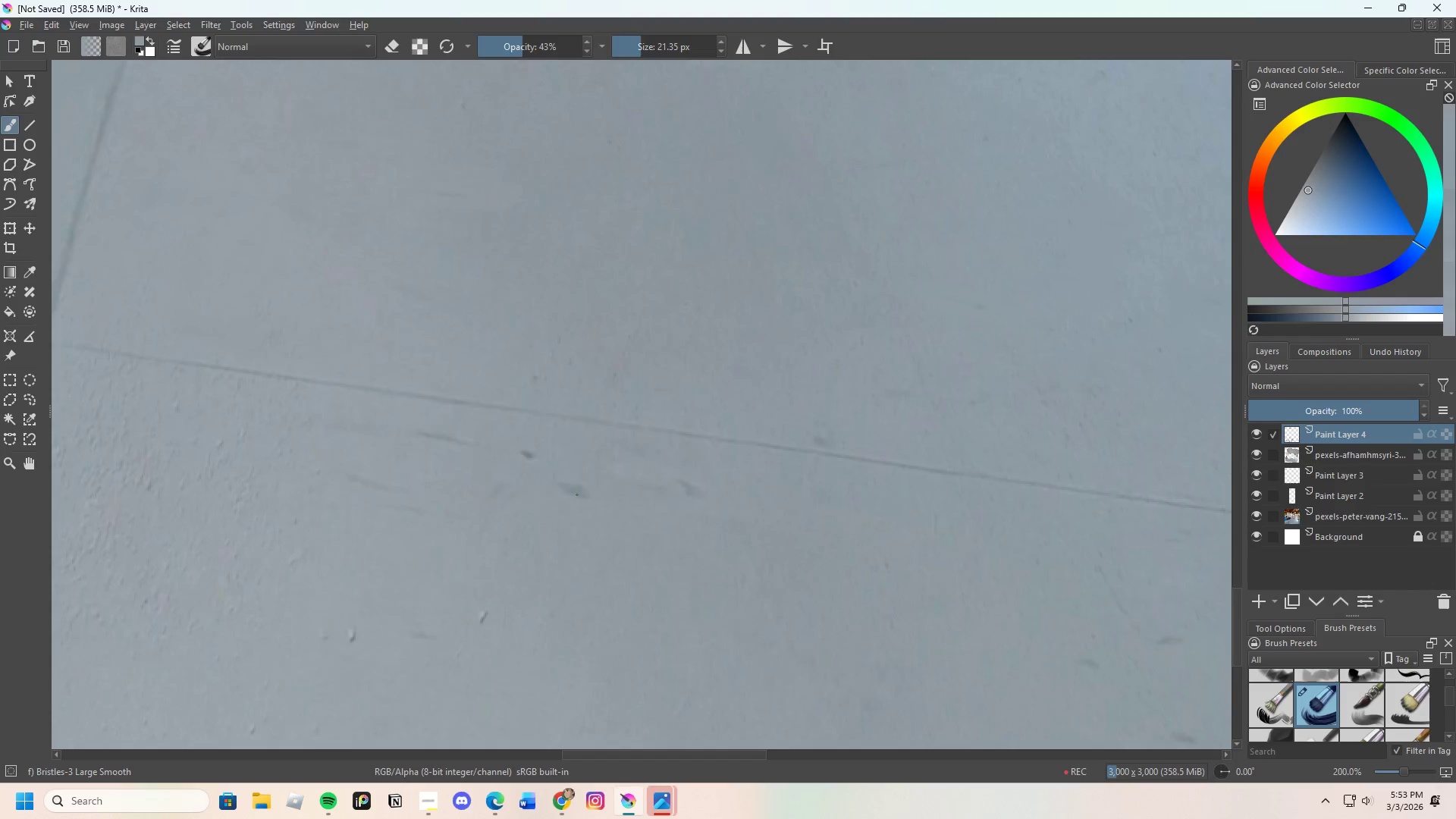 
left_click_drag(start_coordinate=[543, 491], to_coordinate=[450, 453])
 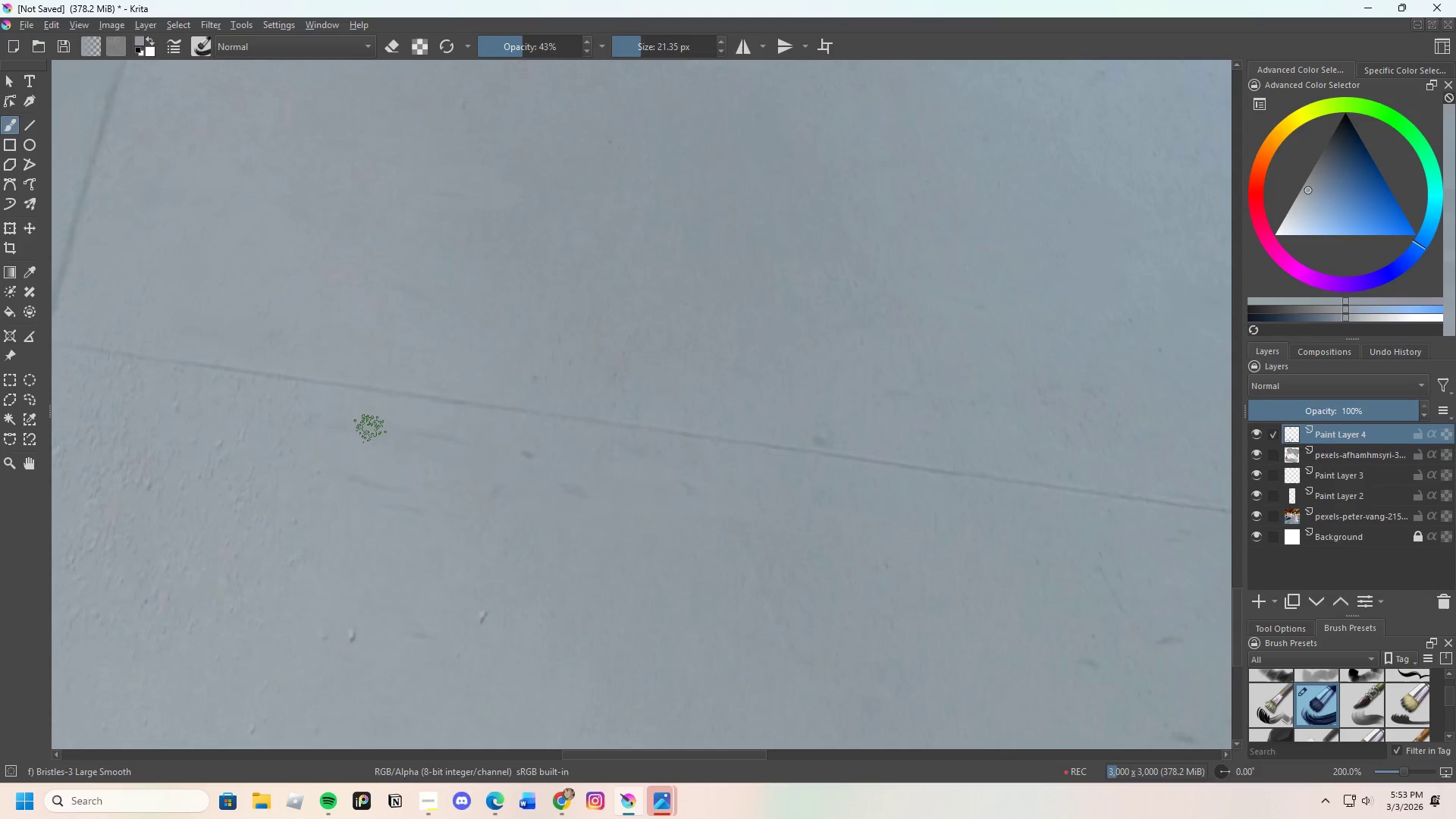 
key(Control+ControlLeft)
 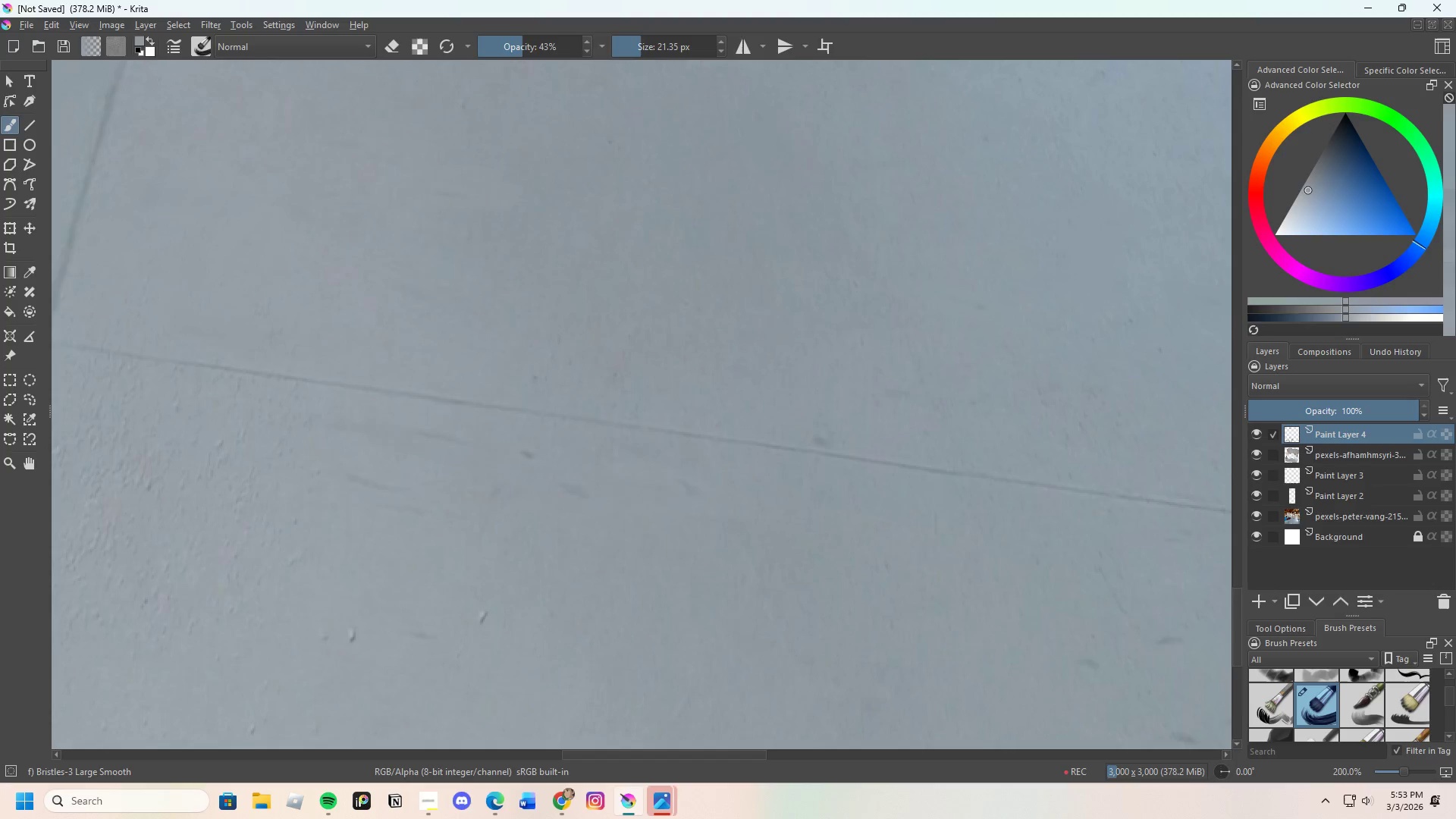 
left_click([374, 441])
 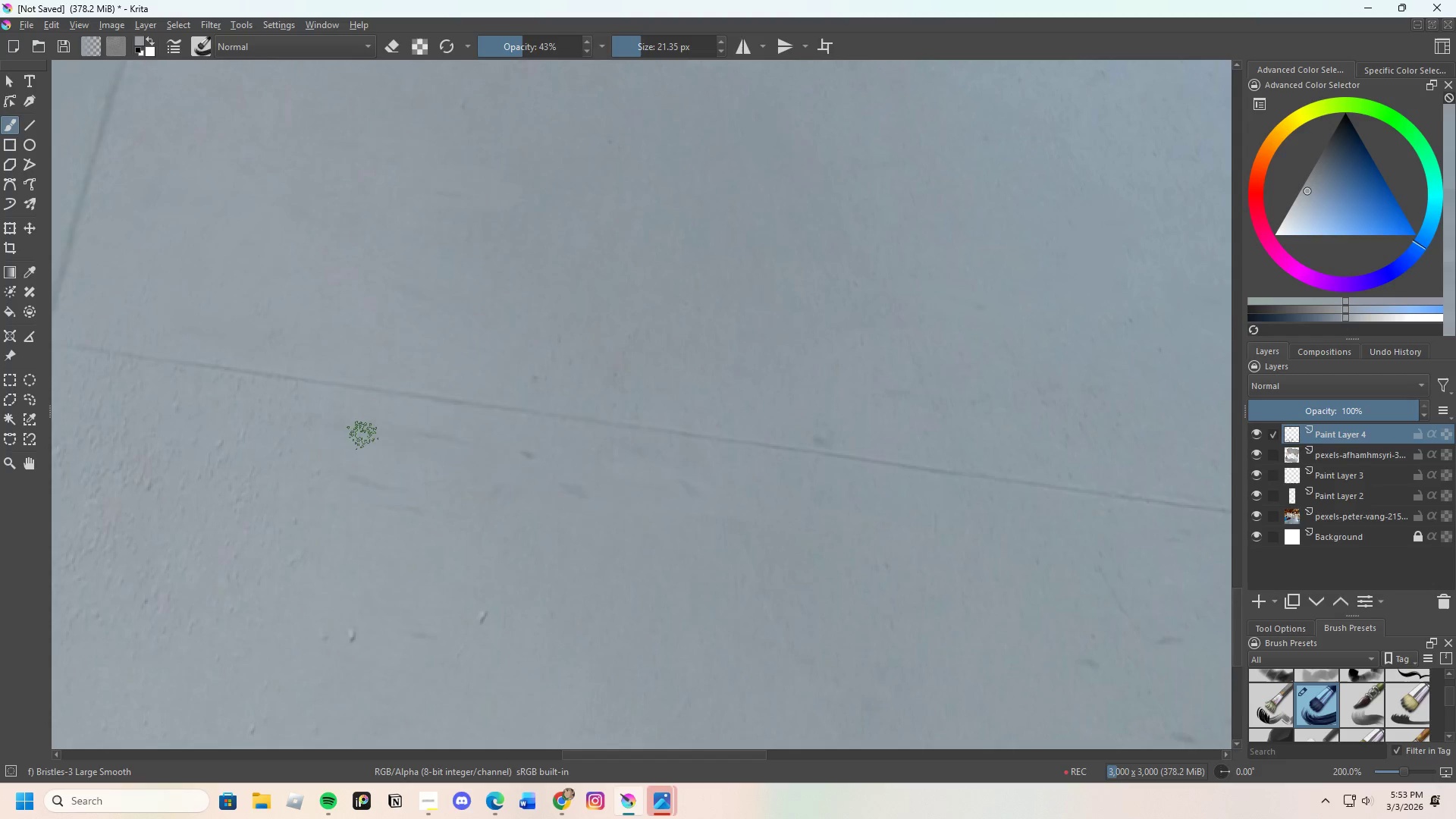 
left_click_drag(start_coordinate=[363, 435], to_coordinate=[487, 455])
 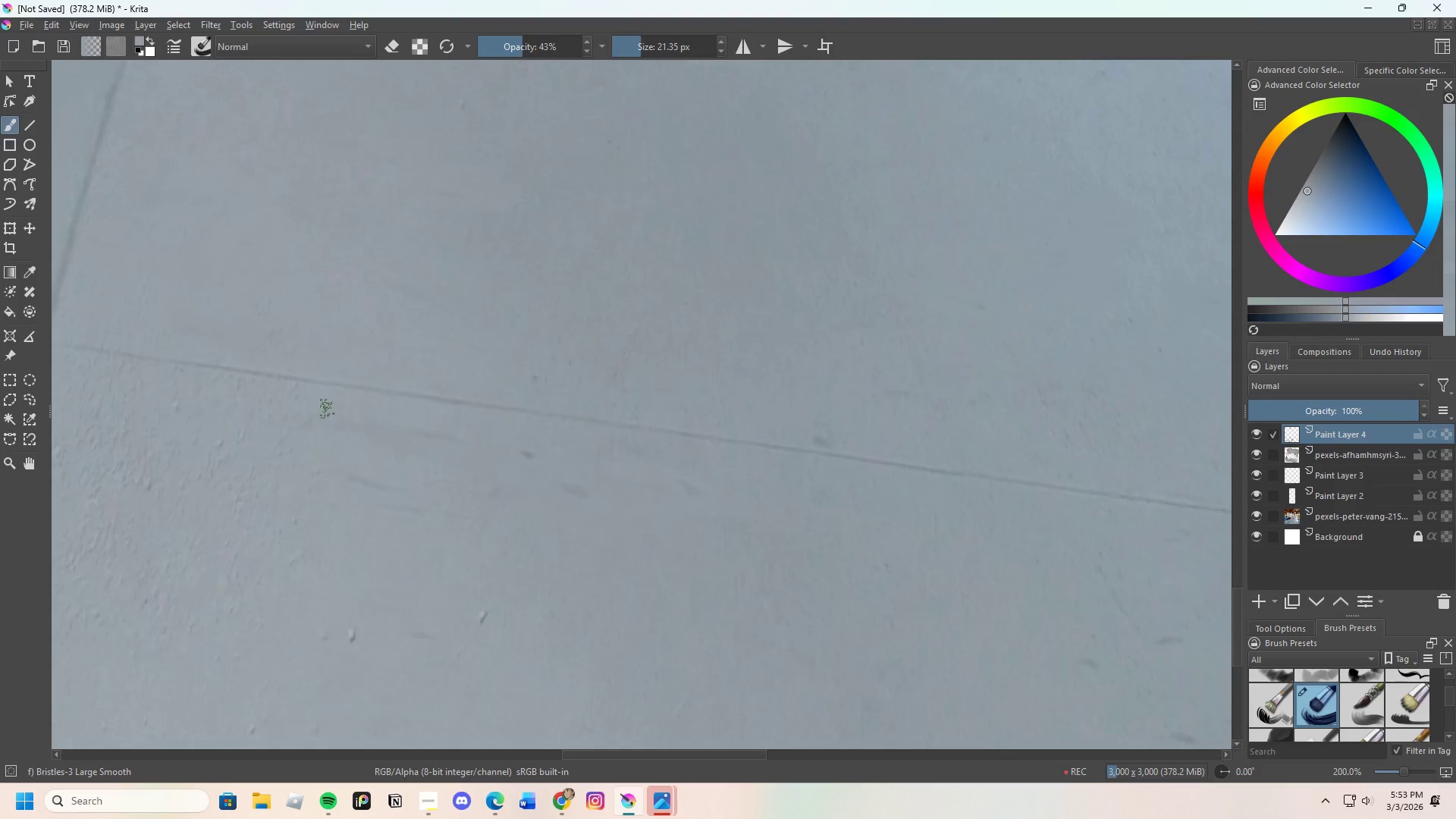 
left_click_drag(start_coordinate=[334, 410], to_coordinate=[472, 452])
 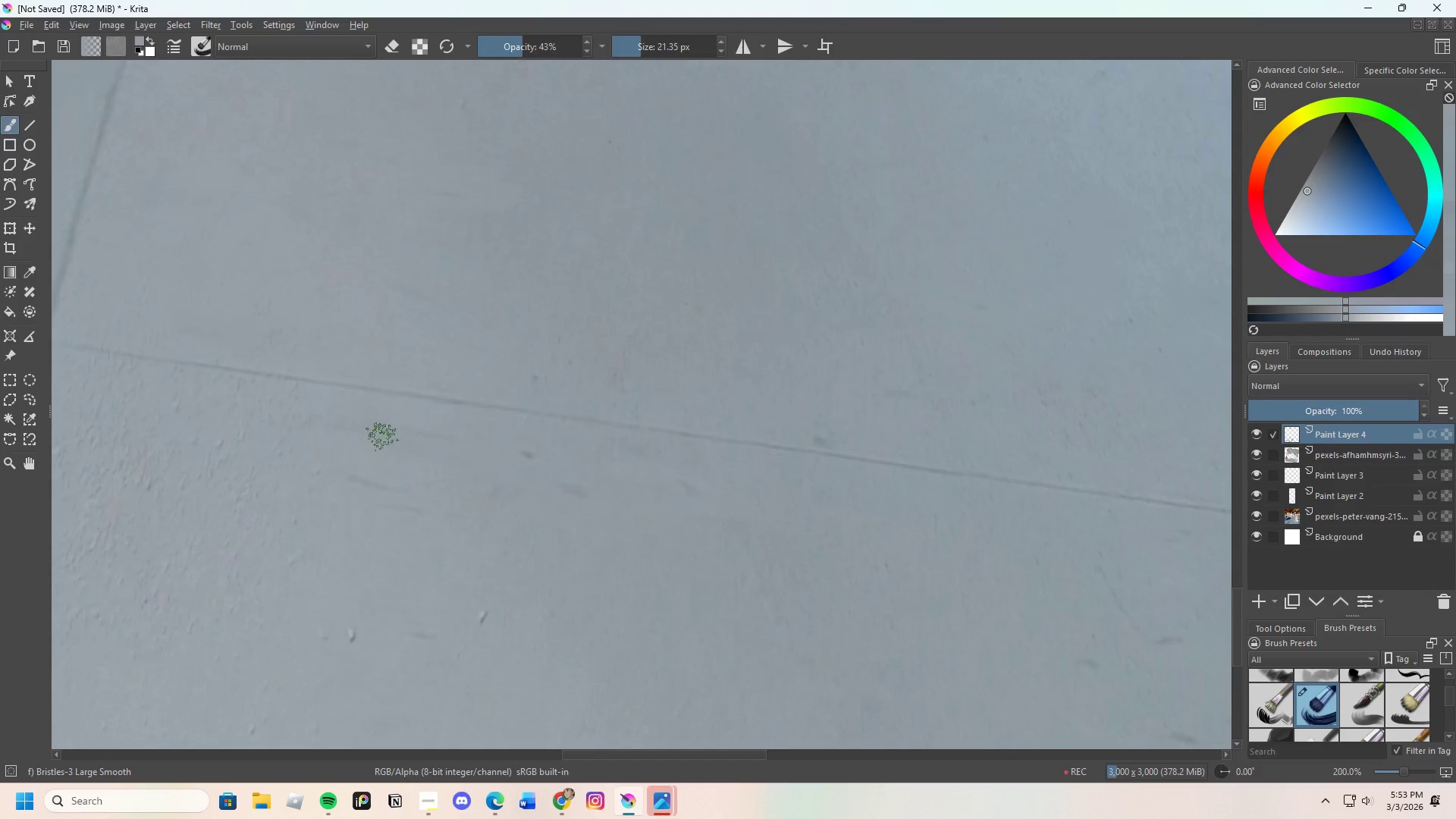 
left_click_drag(start_coordinate=[414, 441], to_coordinate=[488, 455])
 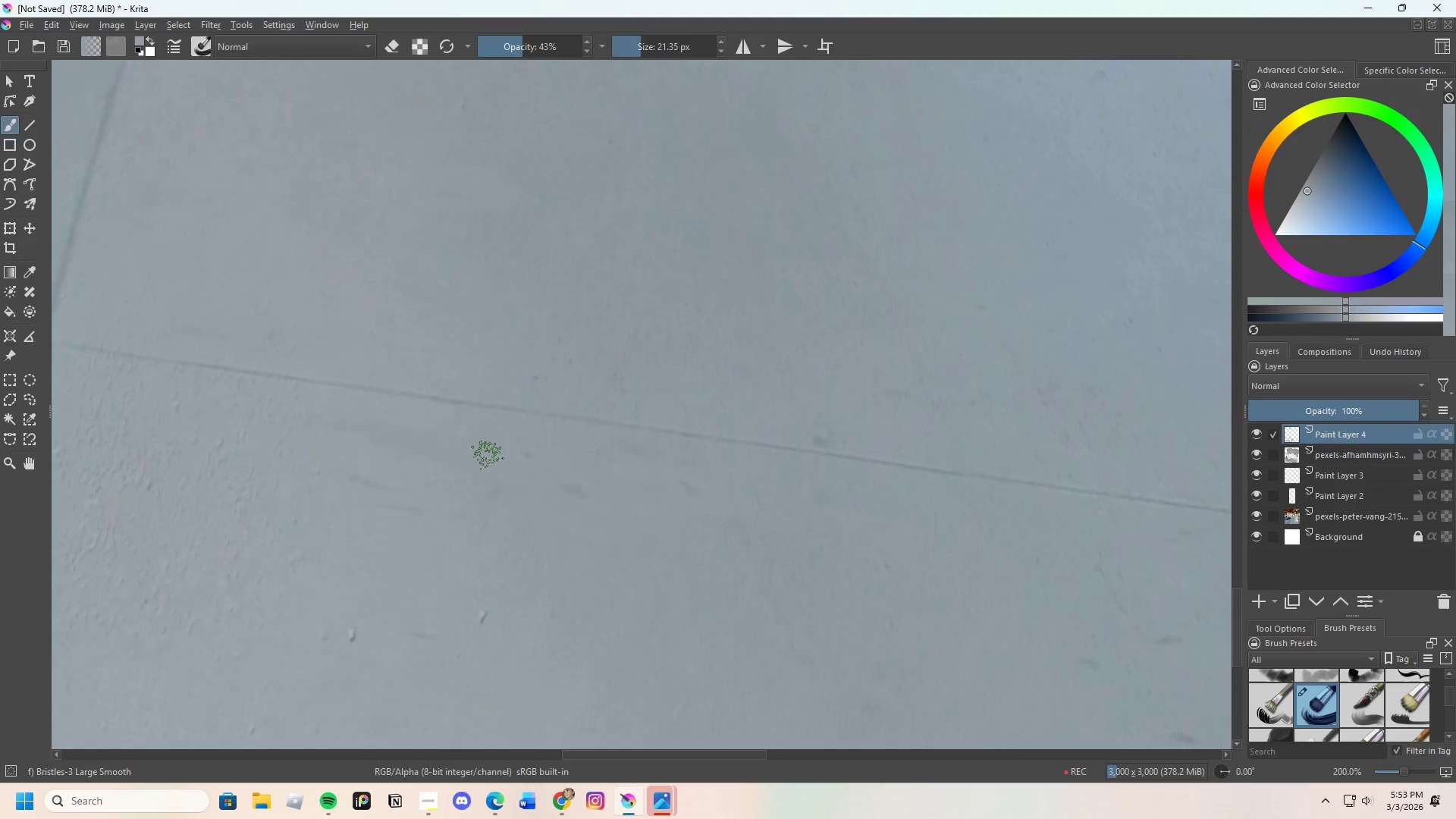 
left_click_drag(start_coordinate=[488, 453], to_coordinate=[528, 484])
 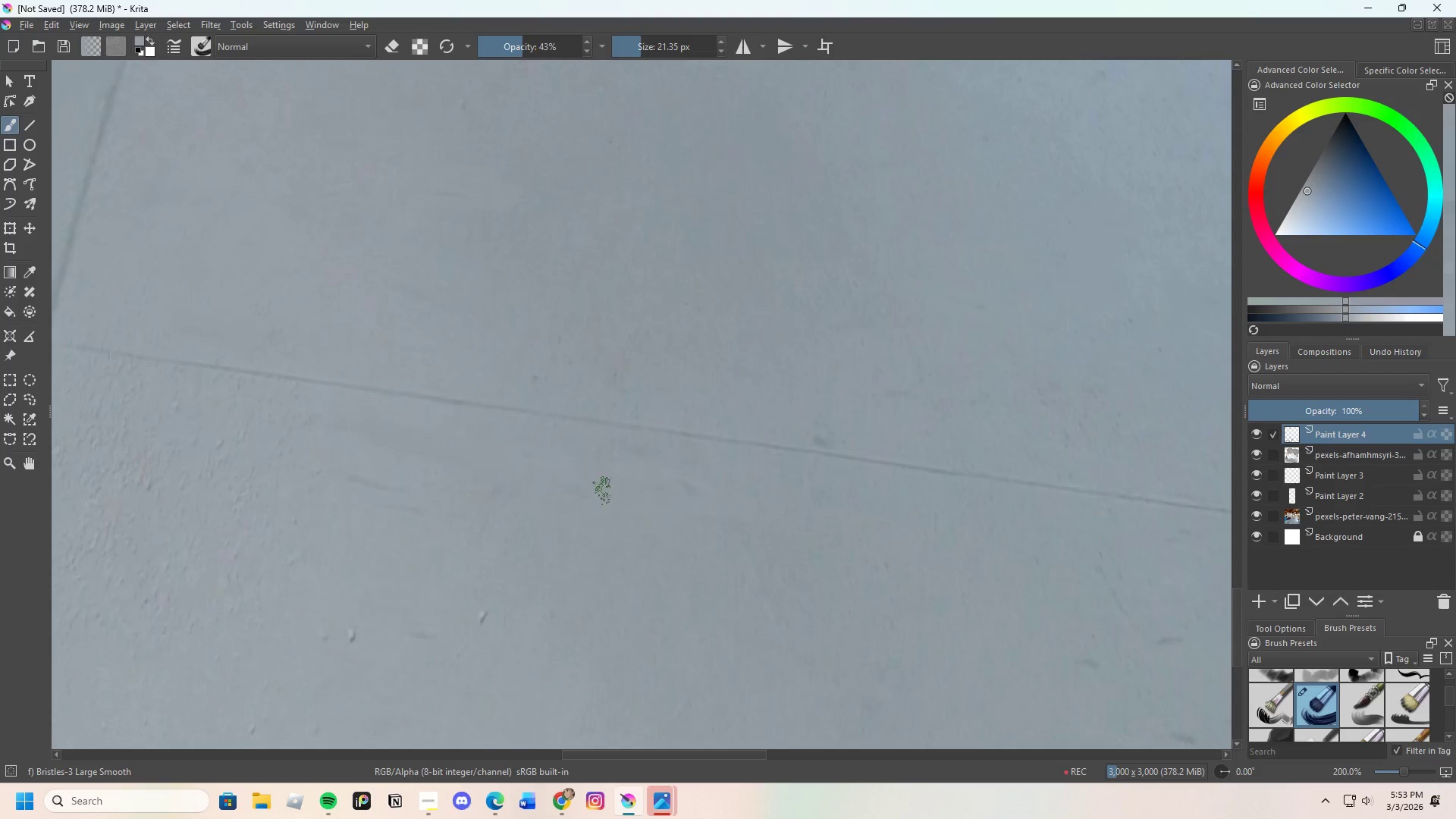 
left_click_drag(start_coordinate=[607, 493], to_coordinate=[573, 484])
 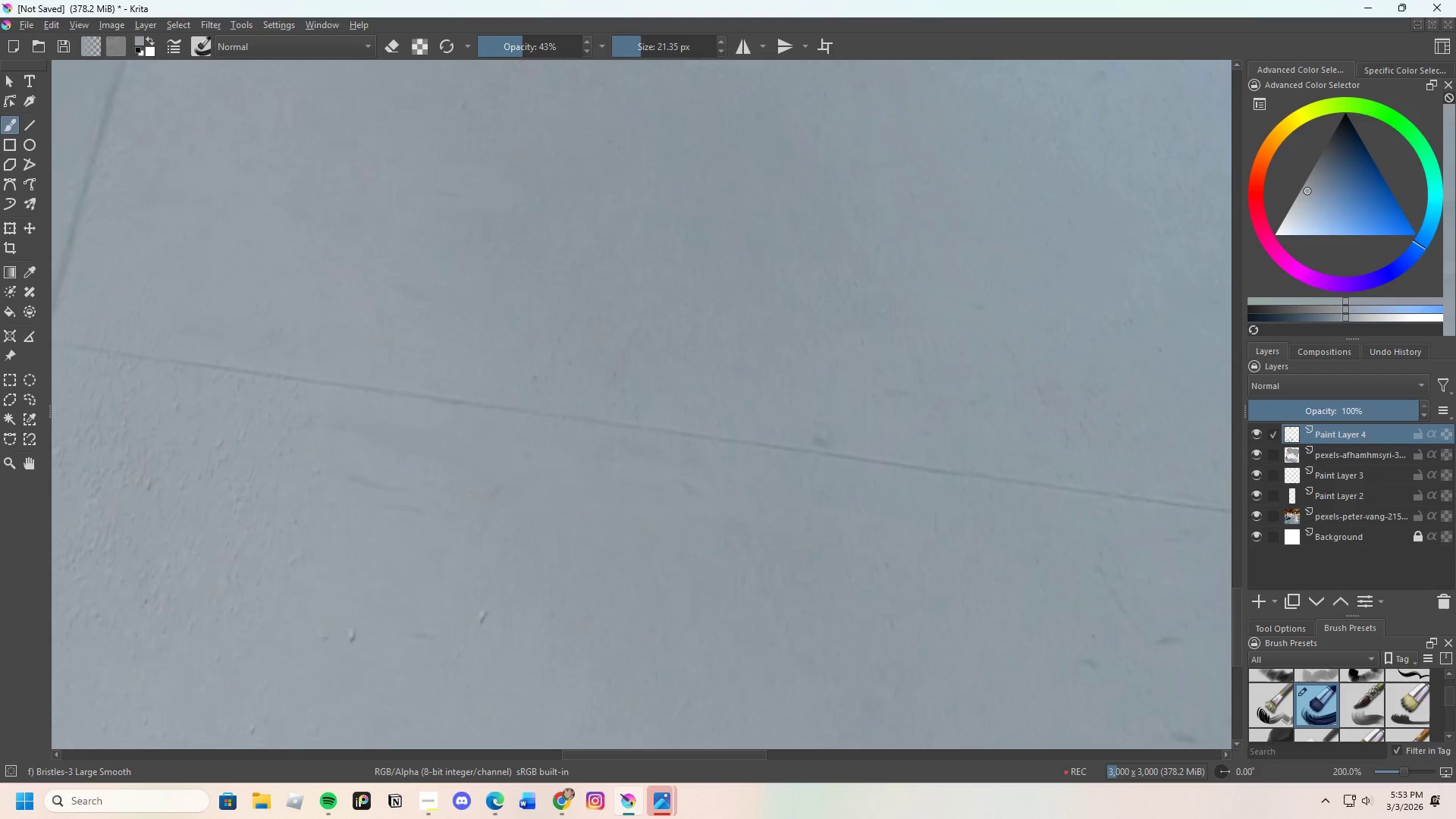 
left_click_drag(start_coordinate=[469, 483], to_coordinate=[383, 472])
 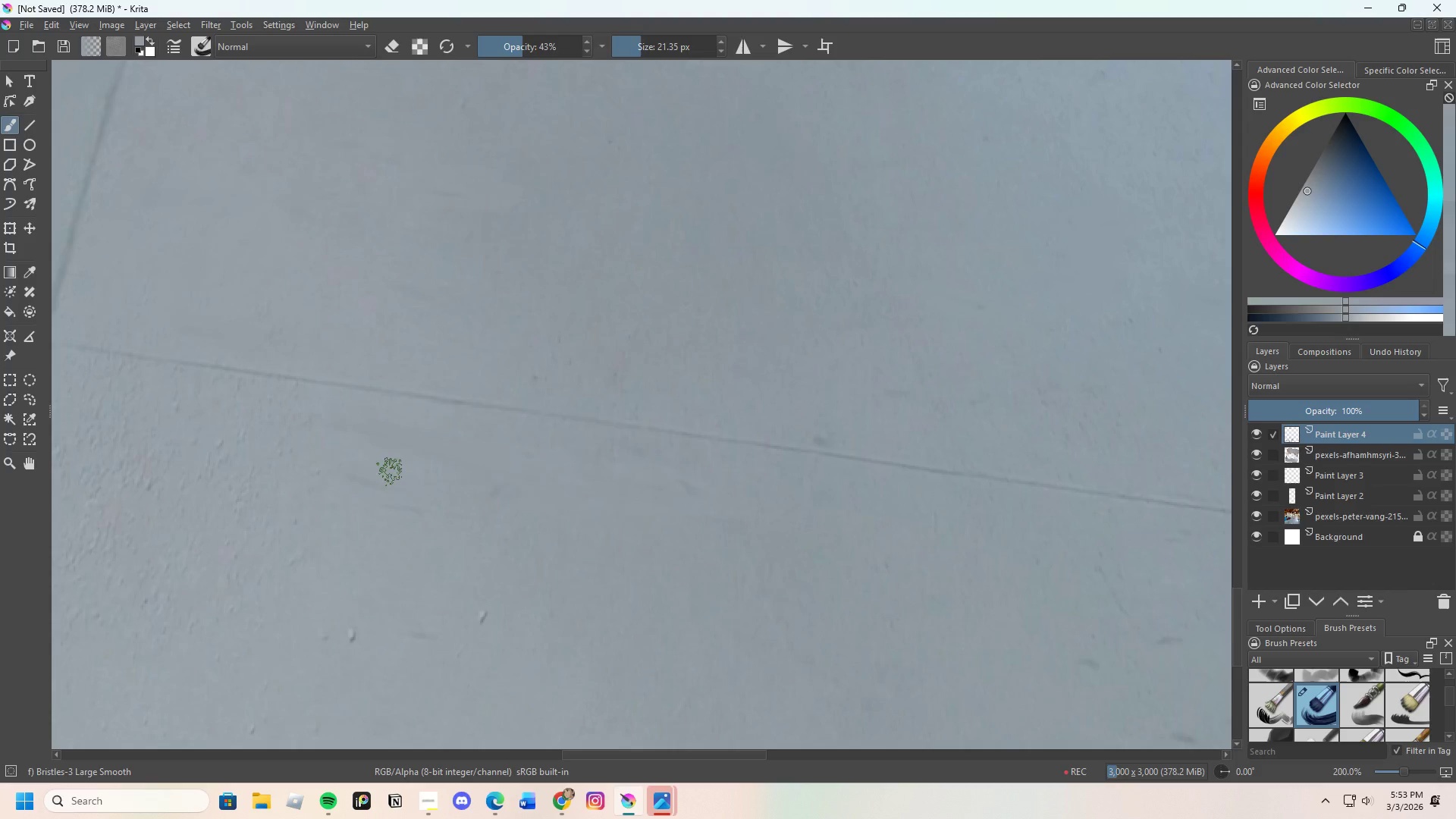 
left_click_drag(start_coordinate=[403, 475], to_coordinate=[353, 506])
 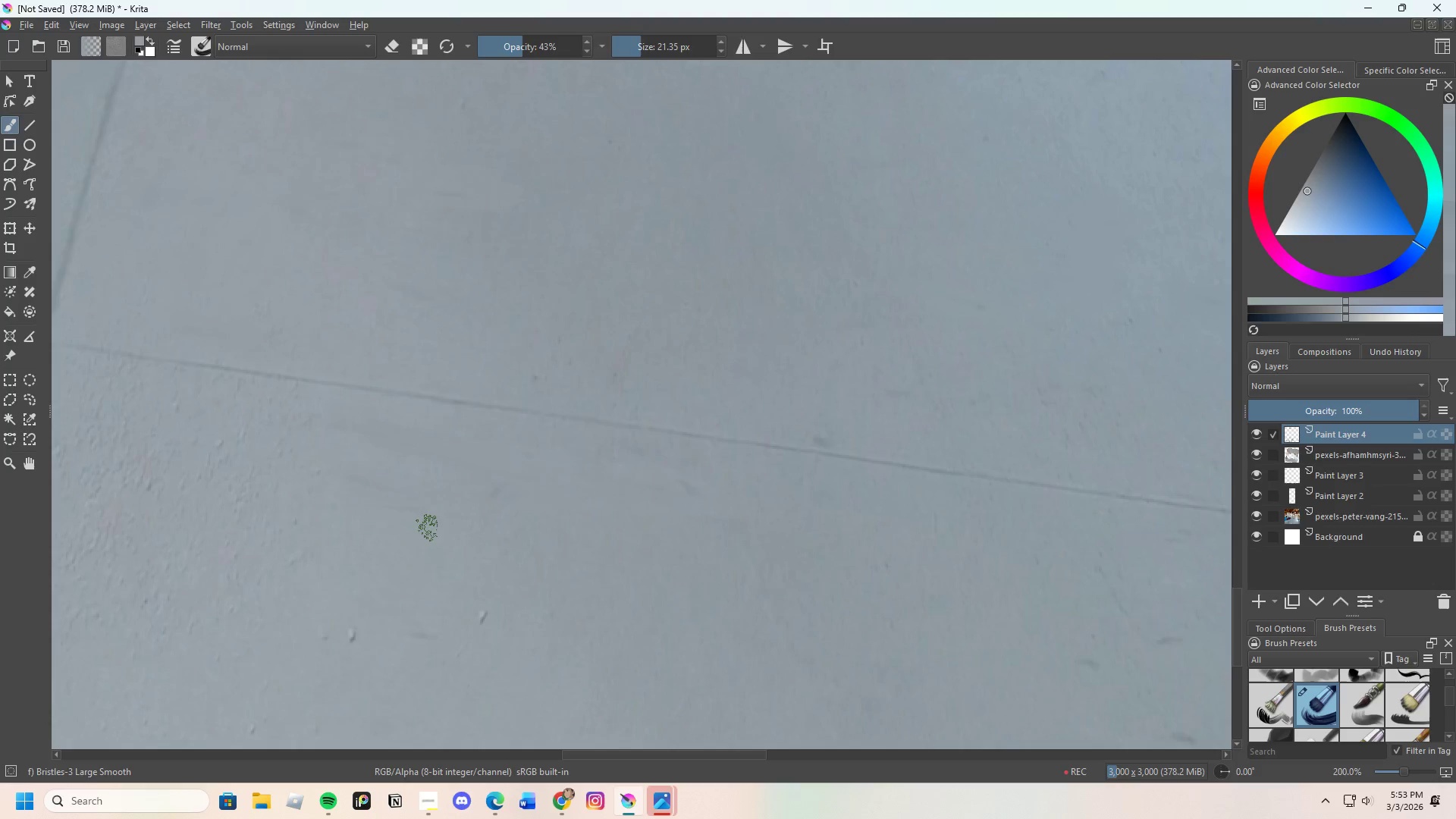 
left_click_drag(start_coordinate=[435, 529], to_coordinate=[413, 513])
 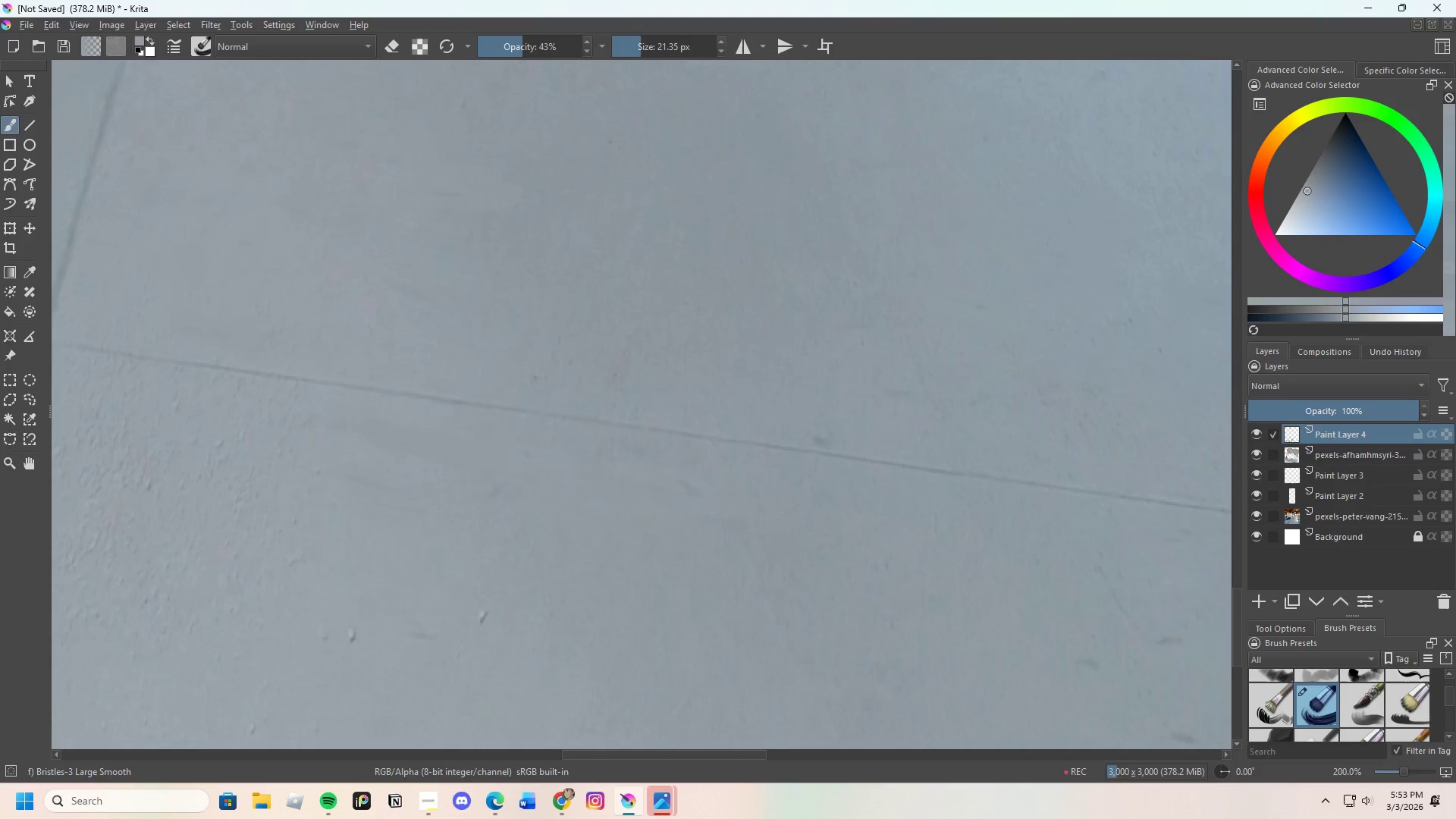 
left_click_drag(start_coordinate=[568, 497], to_coordinate=[511, 494])
 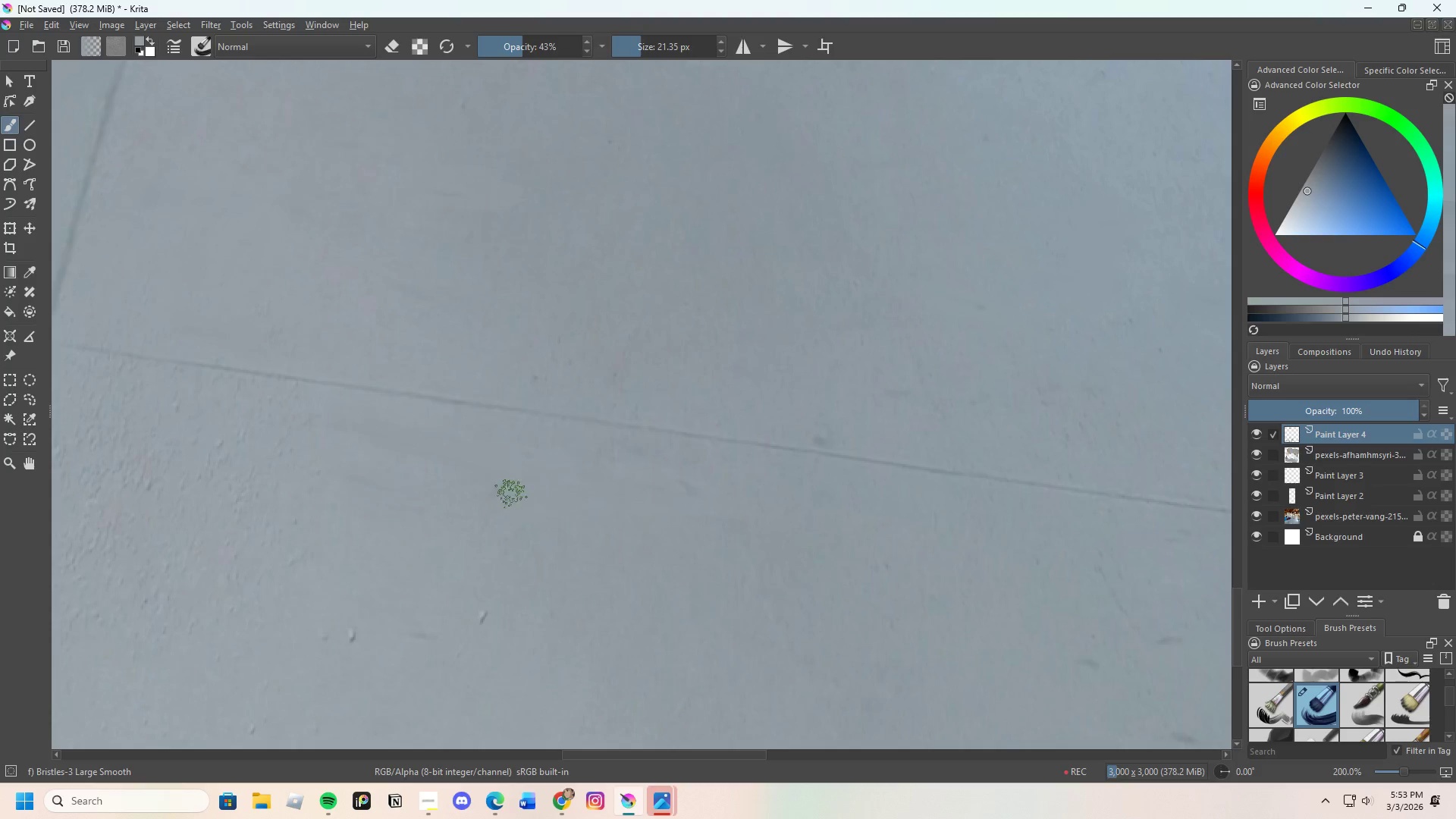 
left_click_drag(start_coordinate=[409, 490], to_coordinate=[342, 475])
 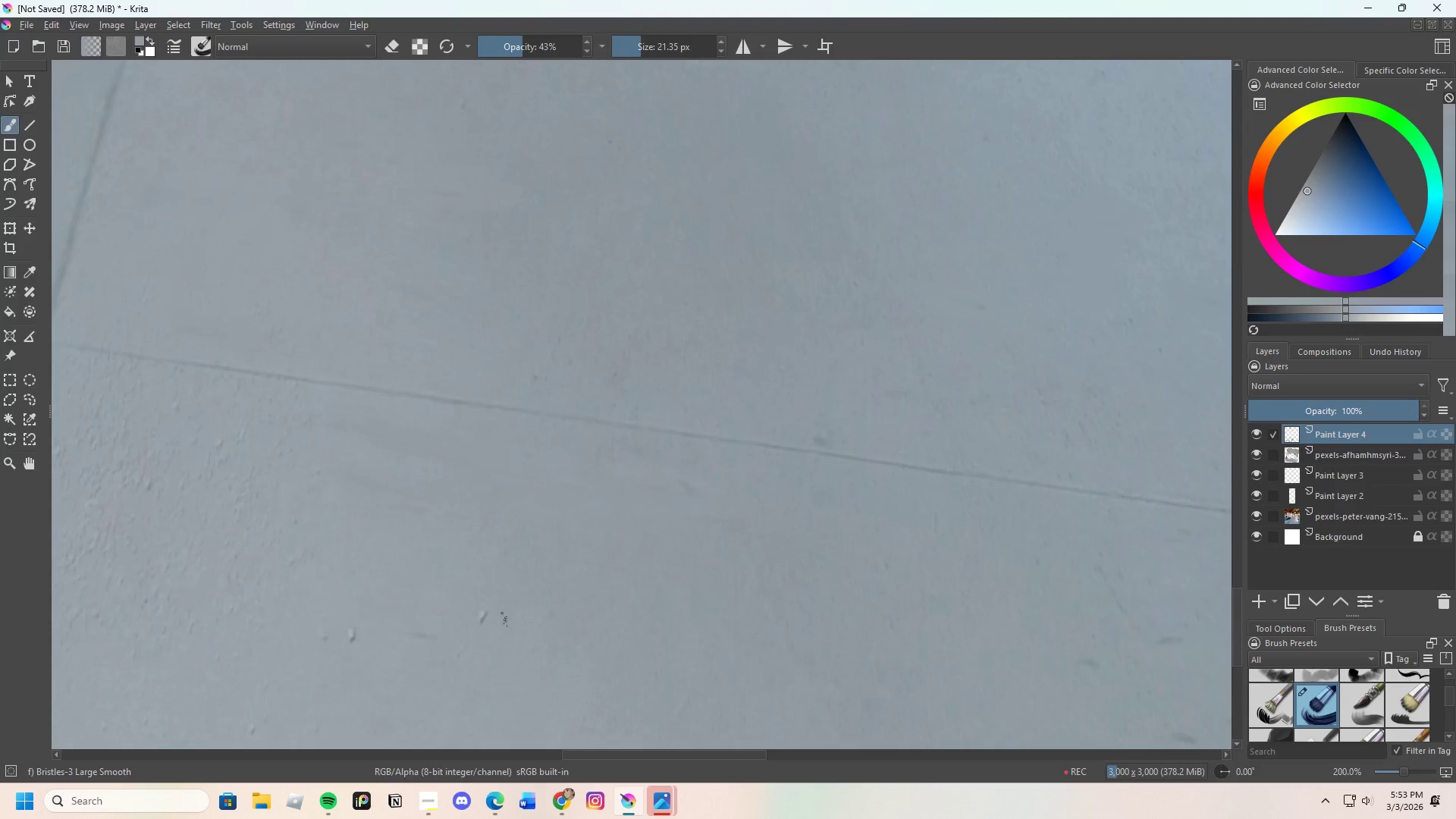 
hold_key(key=ControlLeft, duration=0.33)
 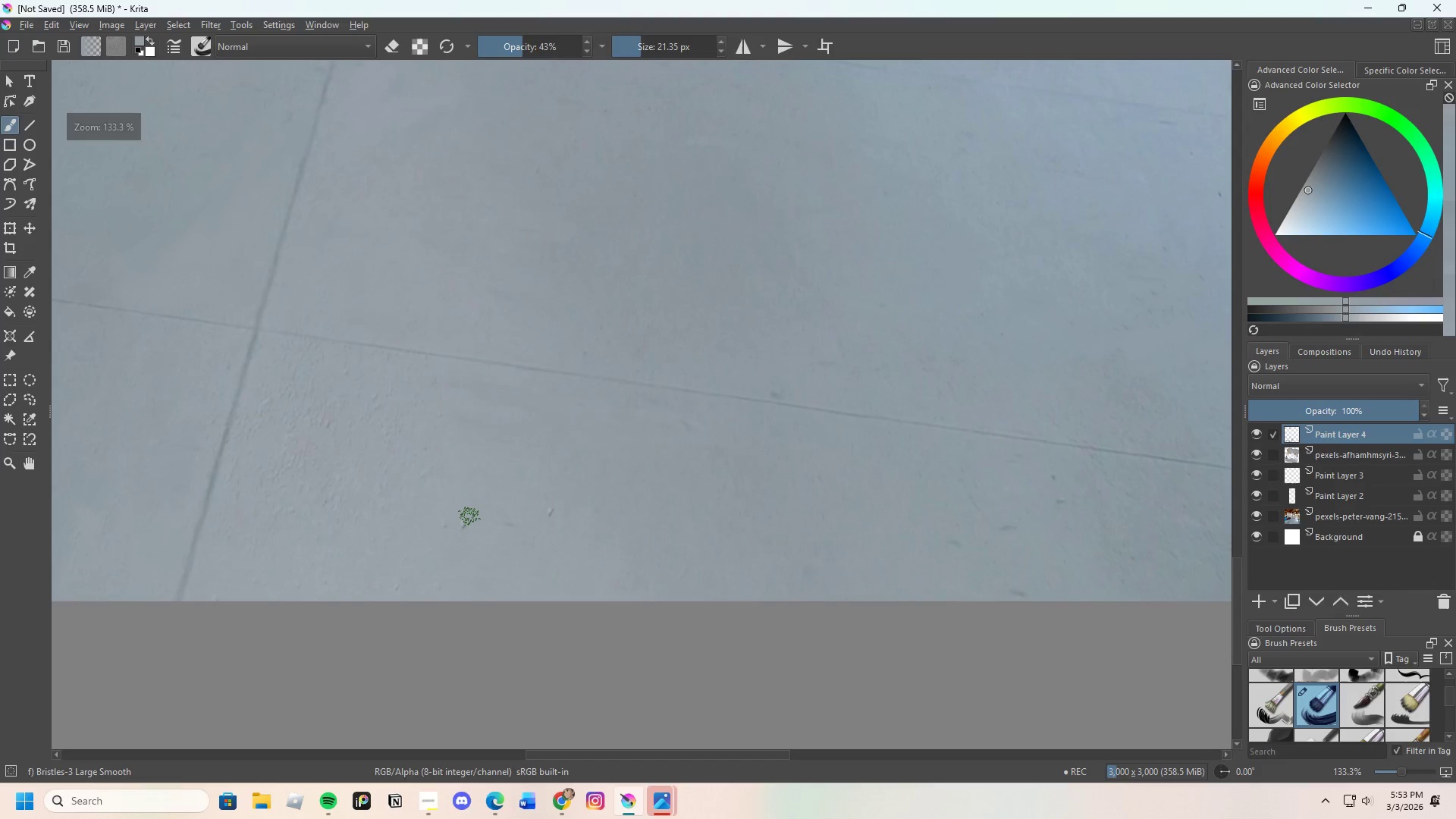 
scroll: coordinate [554, 585], scroll_direction: down, amount: 1.0
 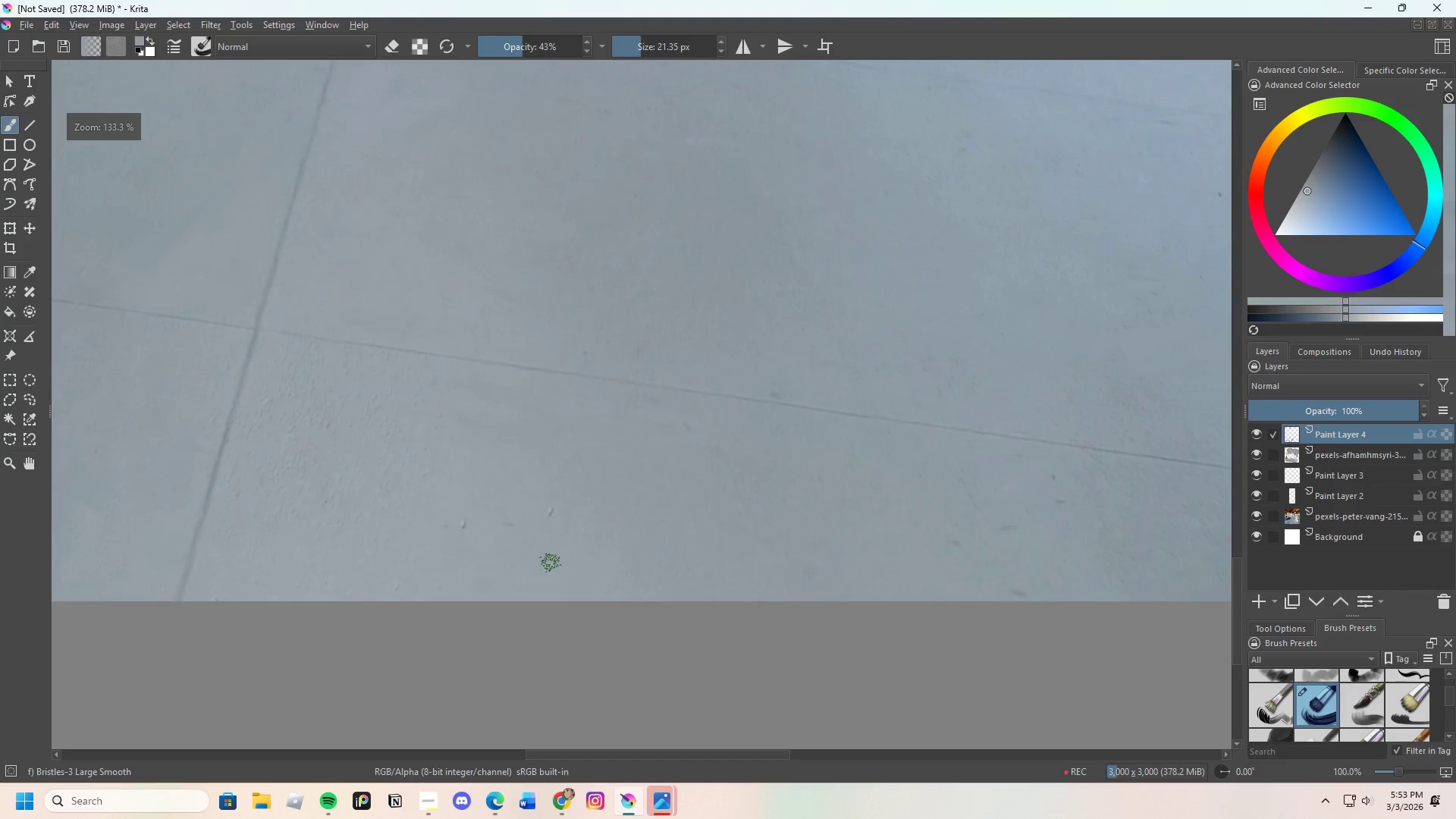 
left_click_drag(start_coordinate=[469, 516], to_coordinate=[489, 529])
 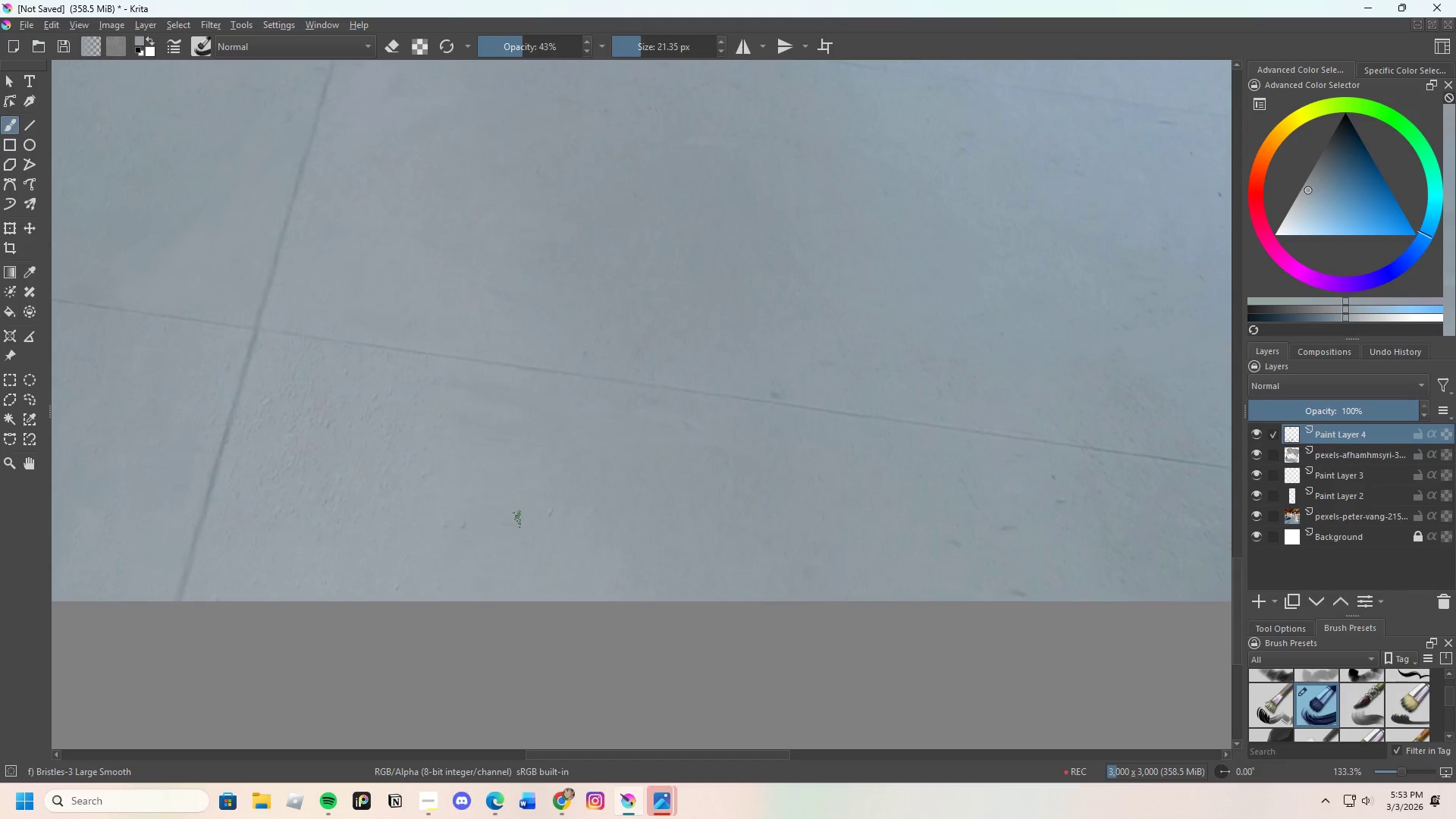 
left_click_drag(start_coordinate=[482, 523], to_coordinate=[543, 513])
 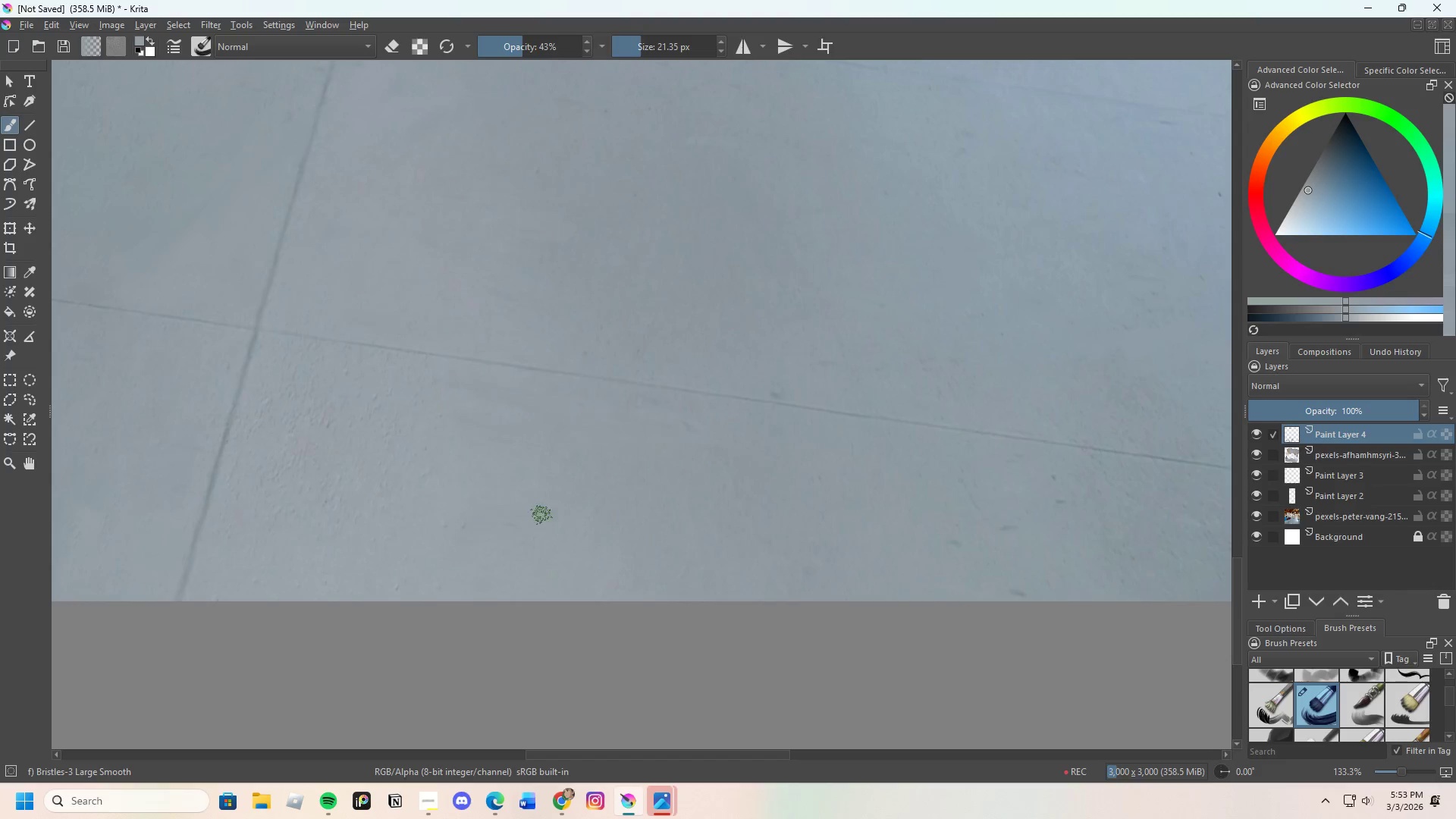 
left_click_drag(start_coordinate=[519, 524], to_coordinate=[539, 513])
 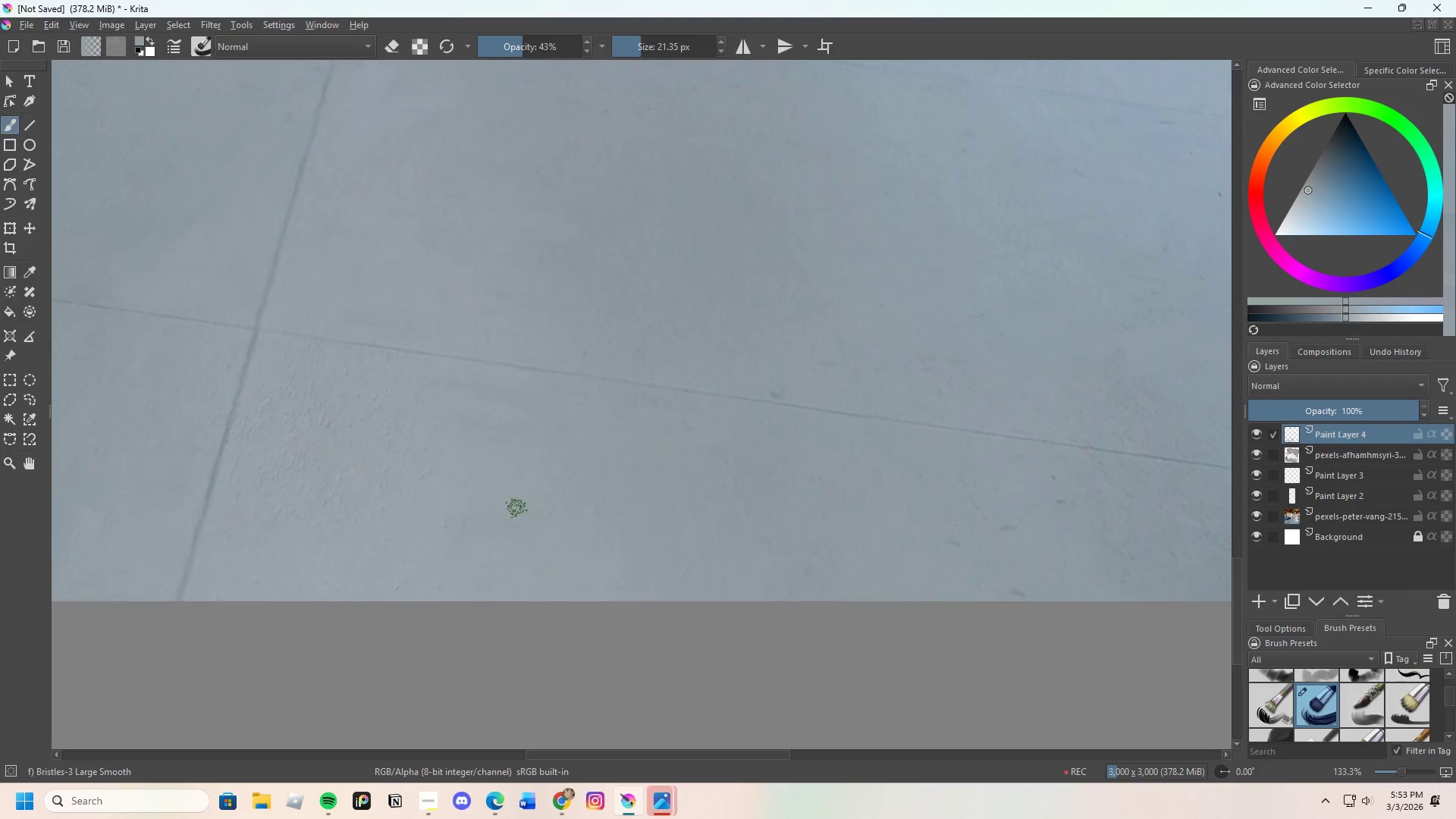 
hold_key(key=ControlLeft, duration=0.41)
 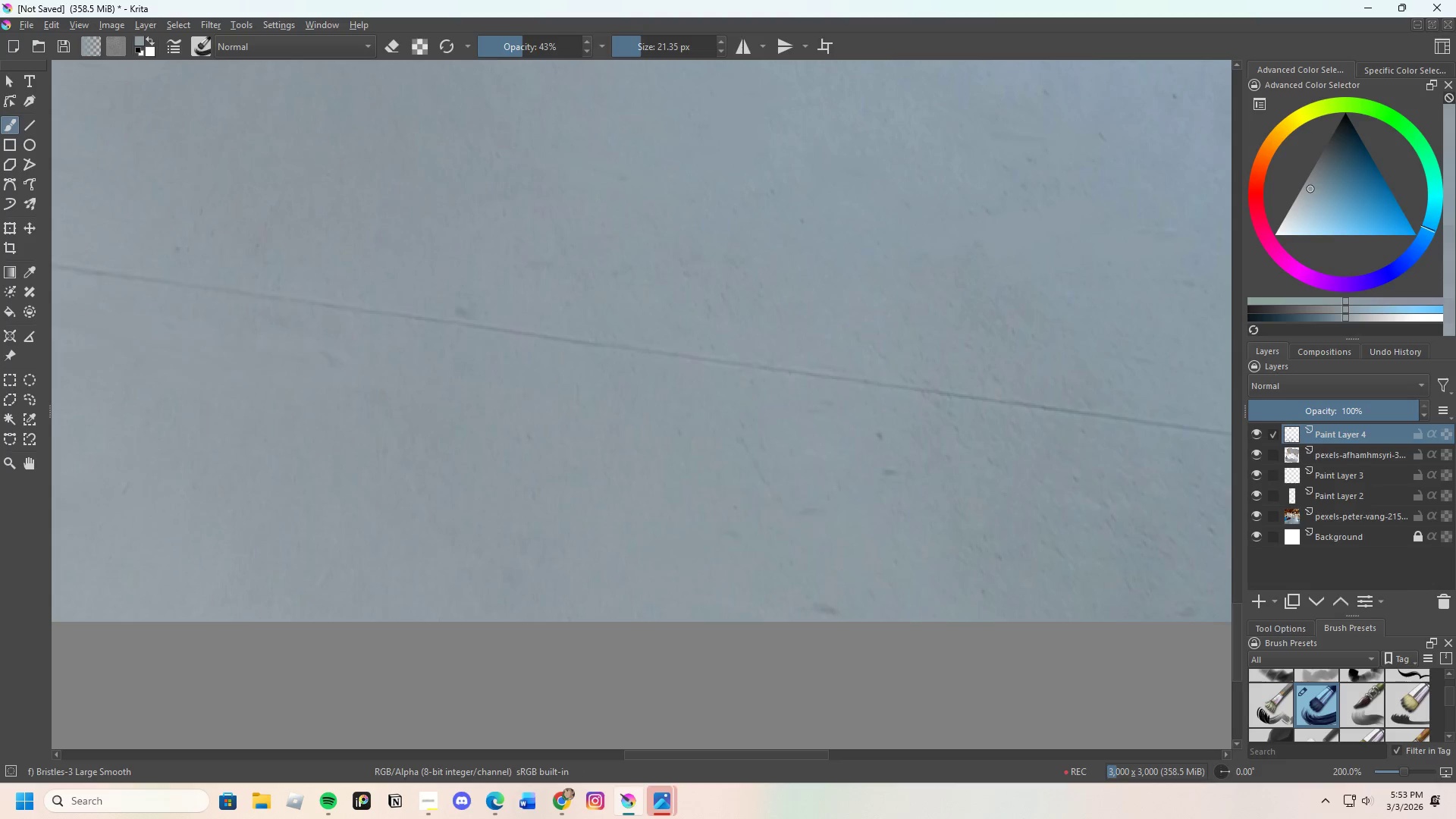 
scroll: coordinate [626, 522], scroll_direction: up, amount: 1.0
 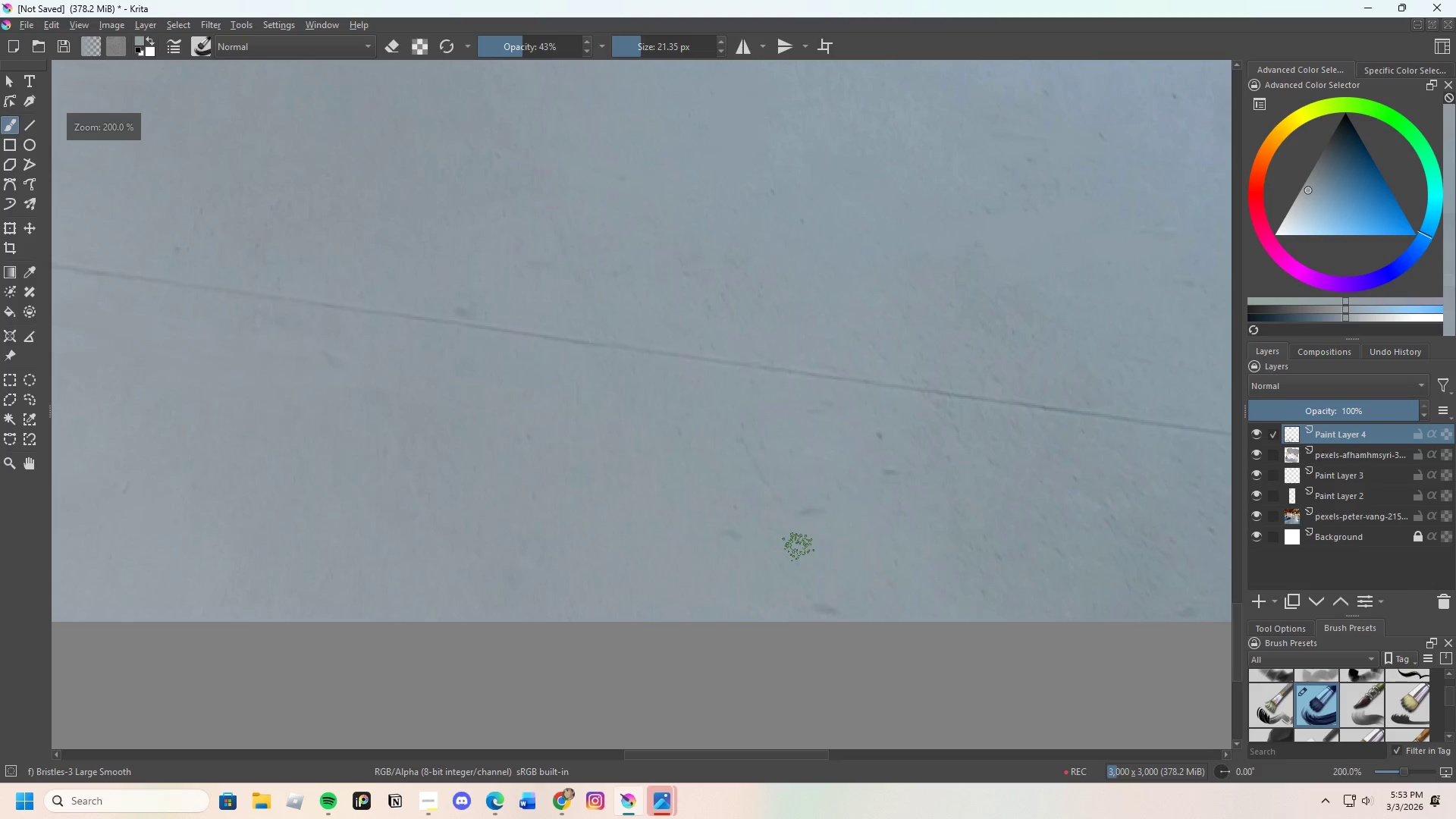 
left_click_drag(start_coordinate=[761, 554], to_coordinate=[761, 558])
 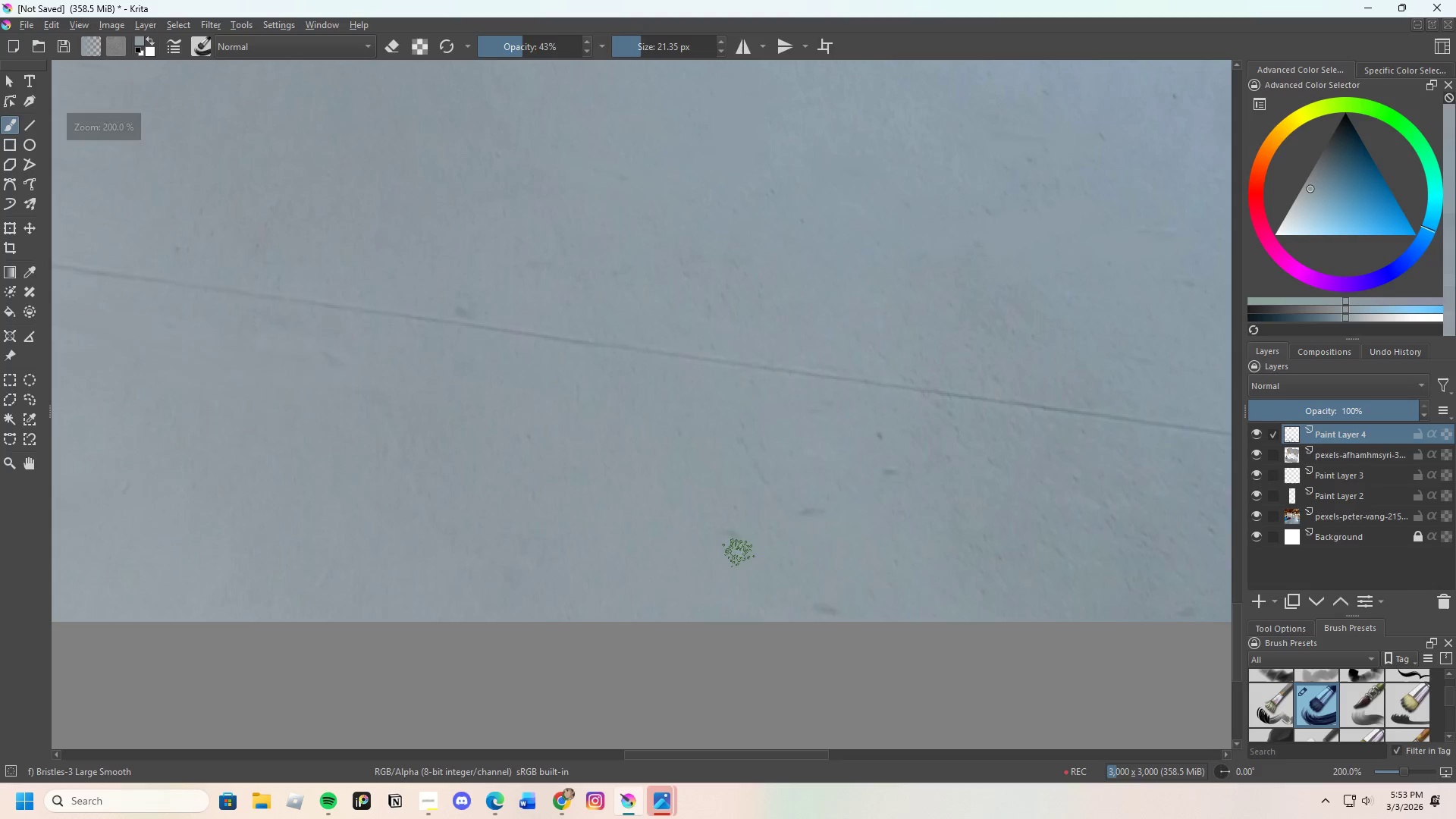 
left_click_drag(start_coordinate=[654, 550], to_coordinate=[771, 540])
 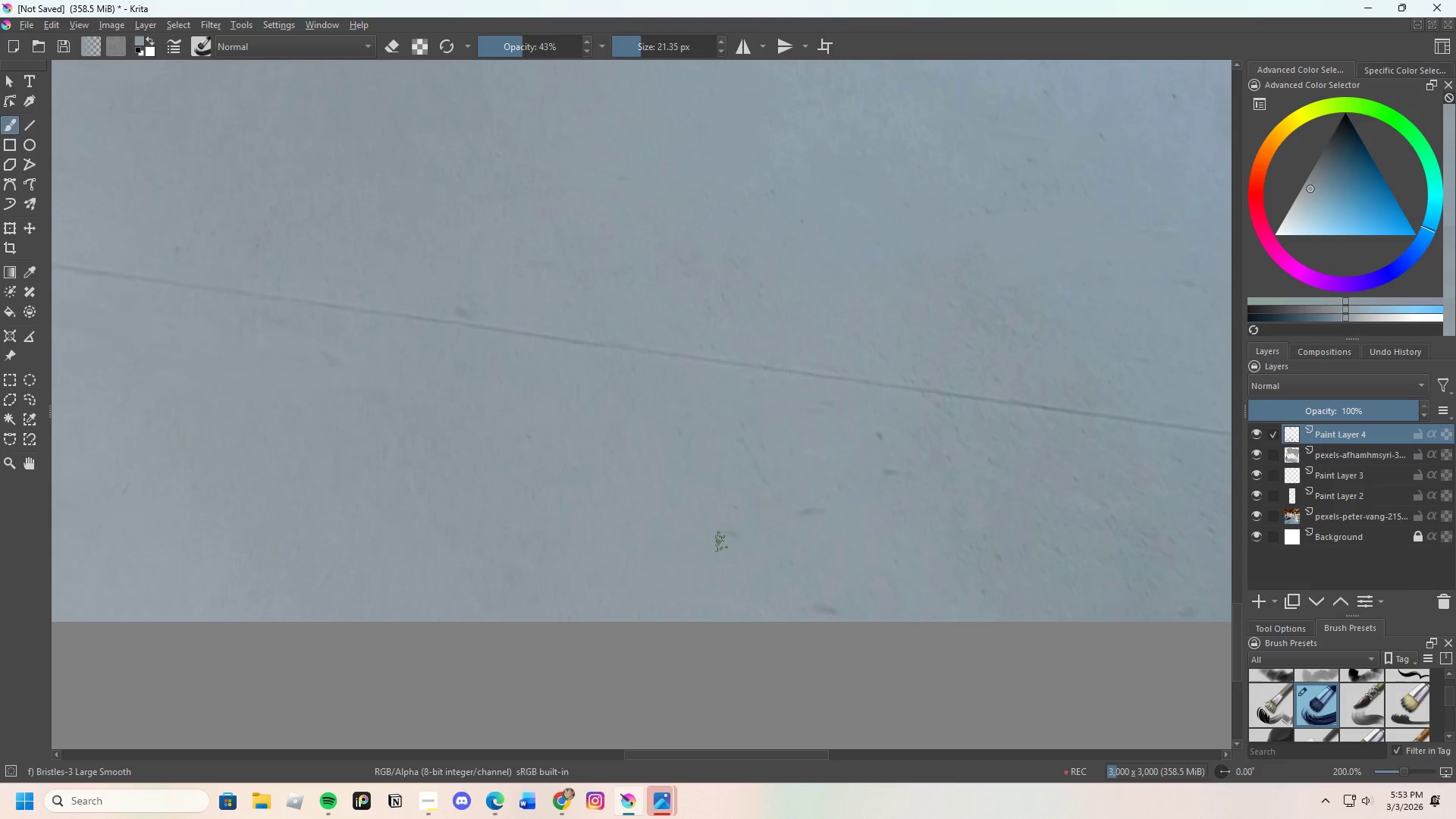 
left_click_drag(start_coordinate=[676, 550], to_coordinate=[824, 516])
 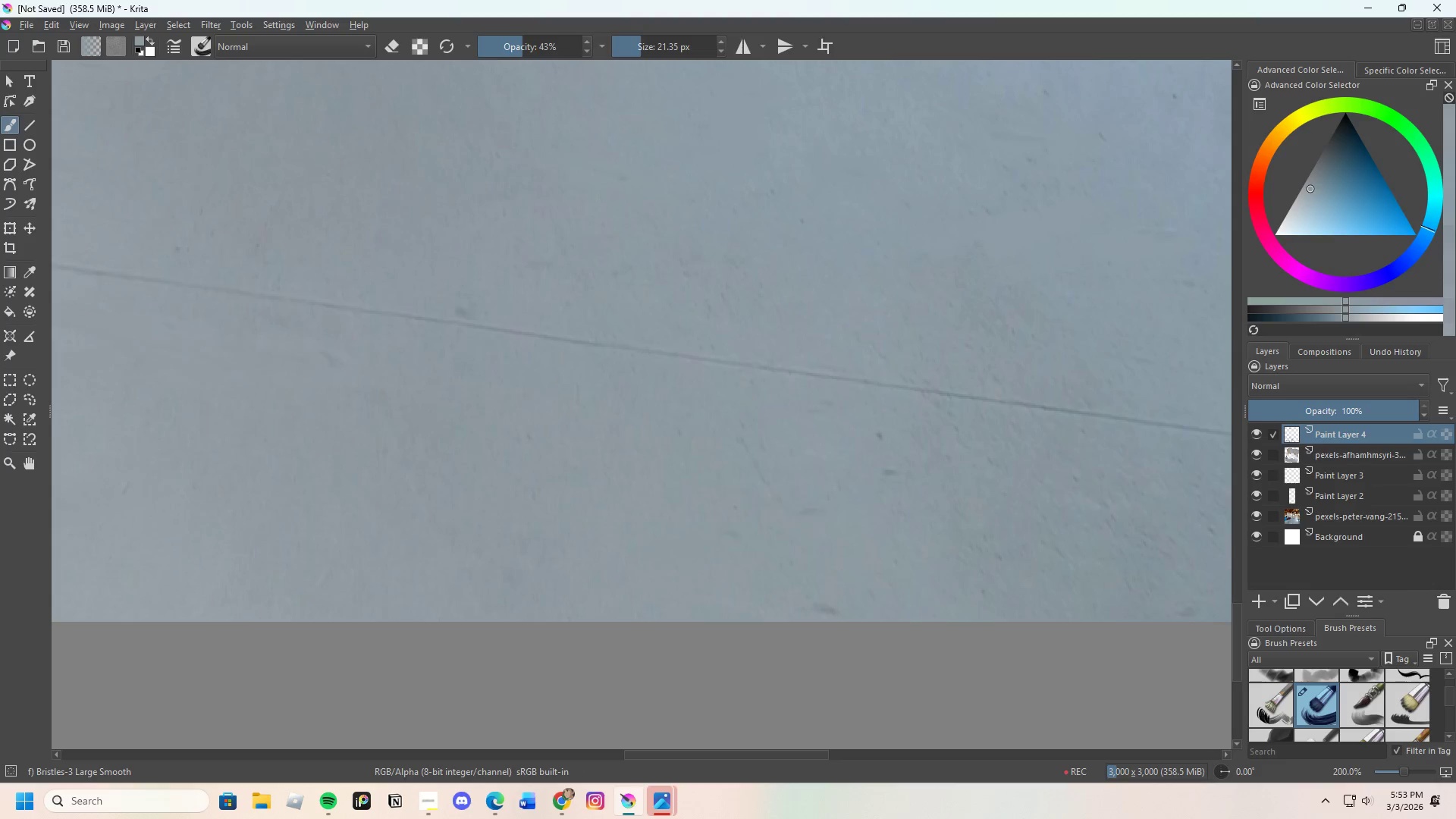 
left_click_drag(start_coordinate=[821, 527], to_coordinate=[771, 516])
 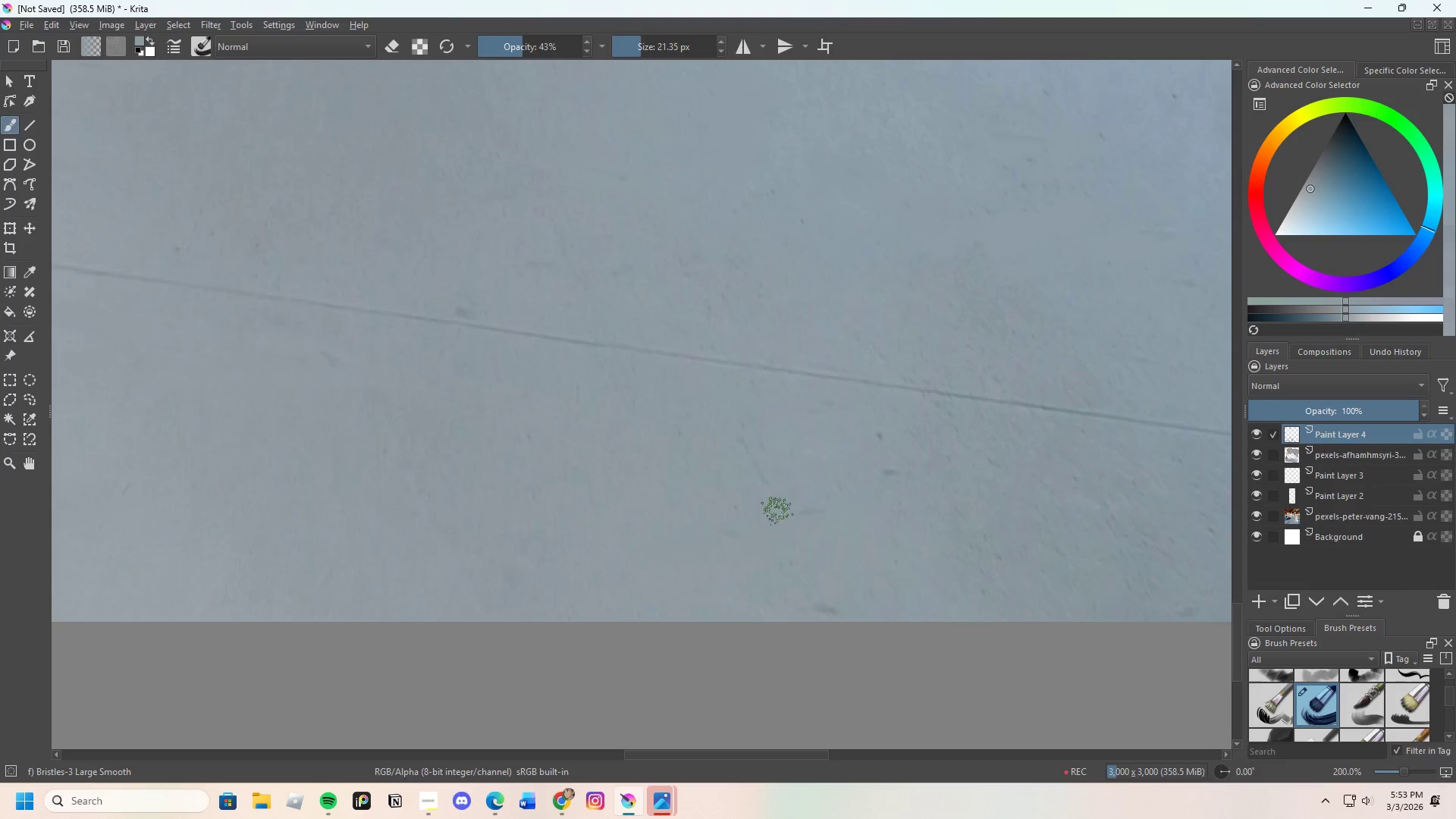 
left_click_drag(start_coordinate=[773, 516], to_coordinate=[780, 514])
 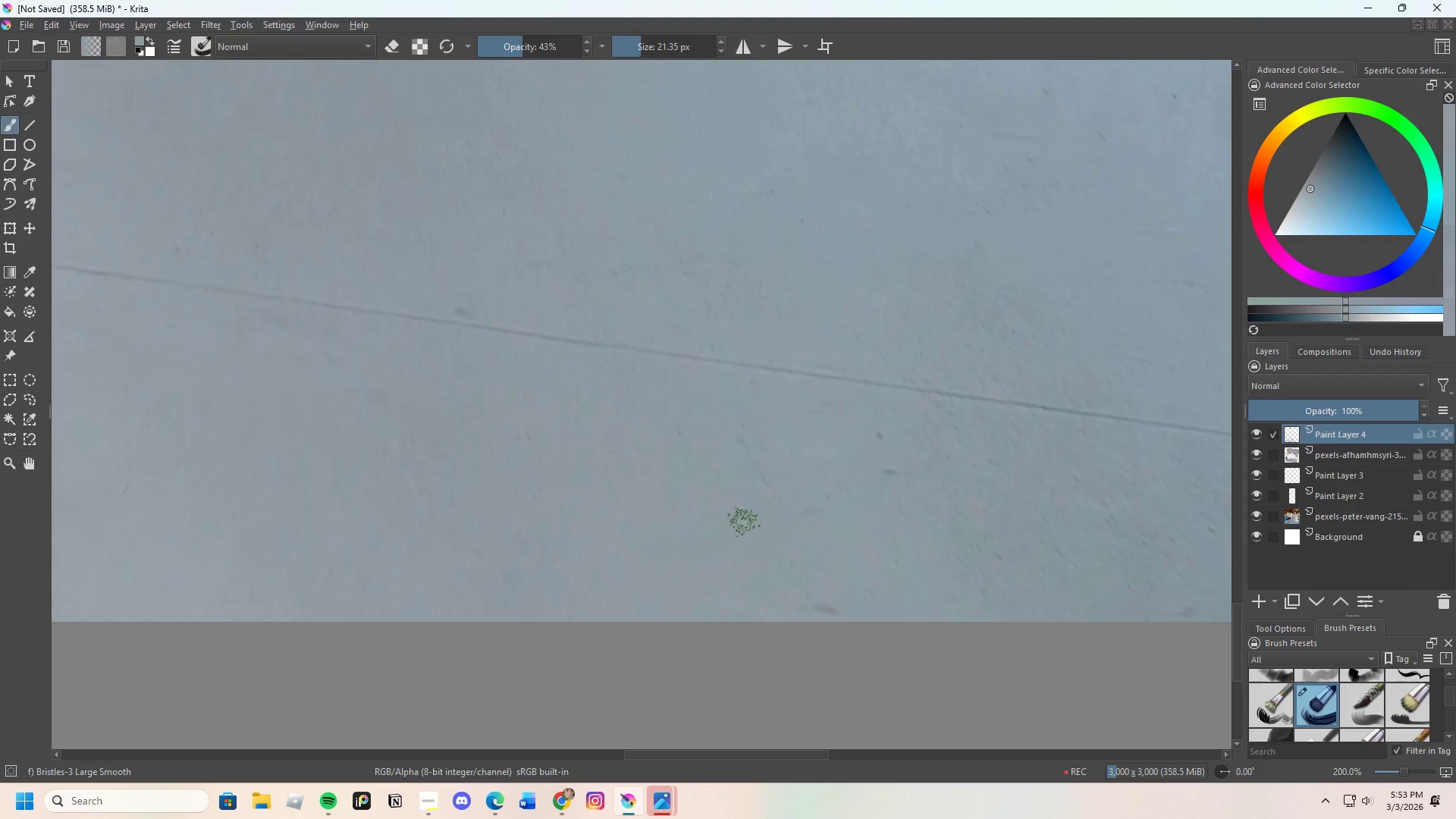 
left_click_drag(start_coordinate=[788, 515], to_coordinate=[687, 520])
 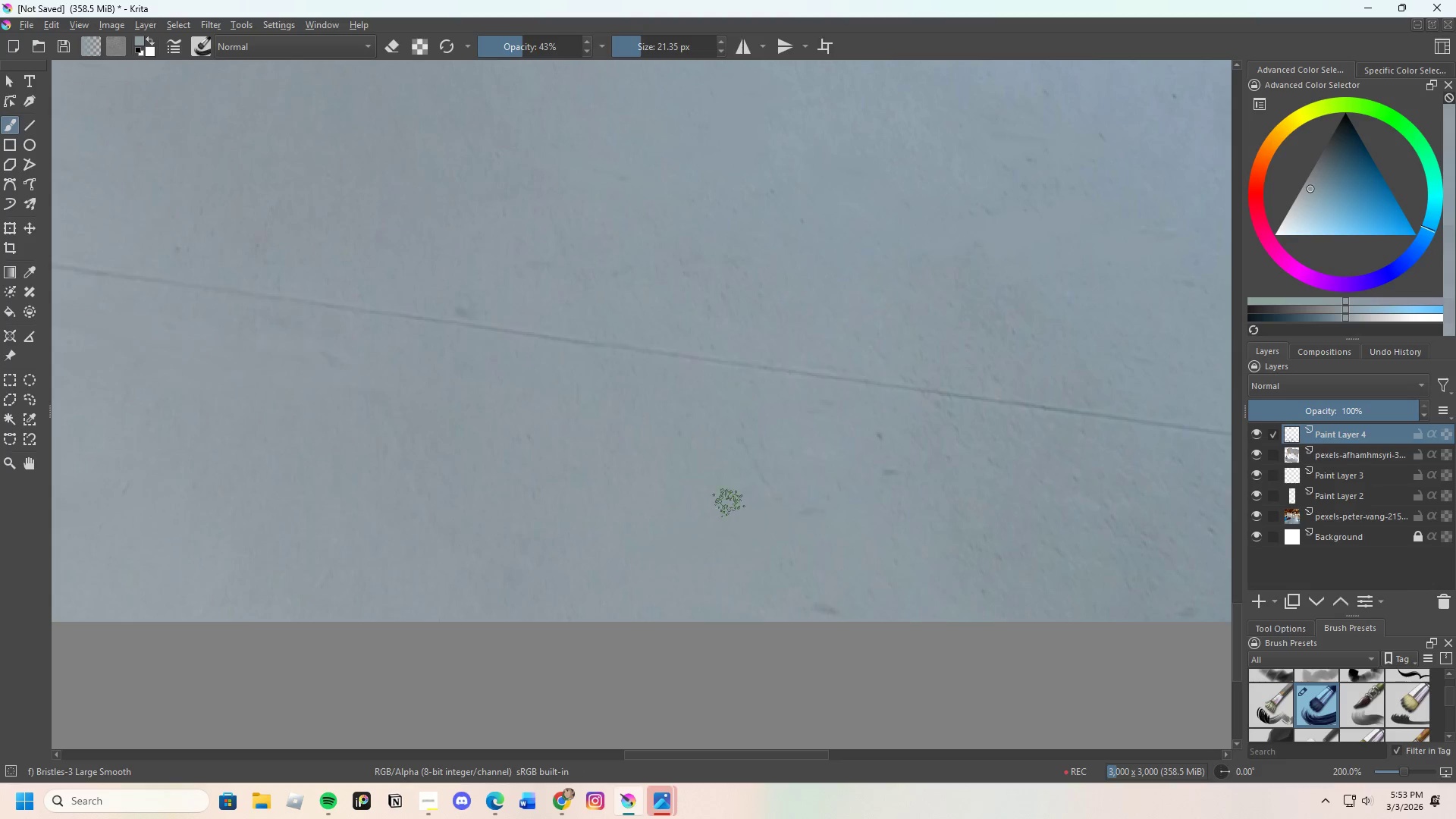 
key(Control+ControlLeft)
 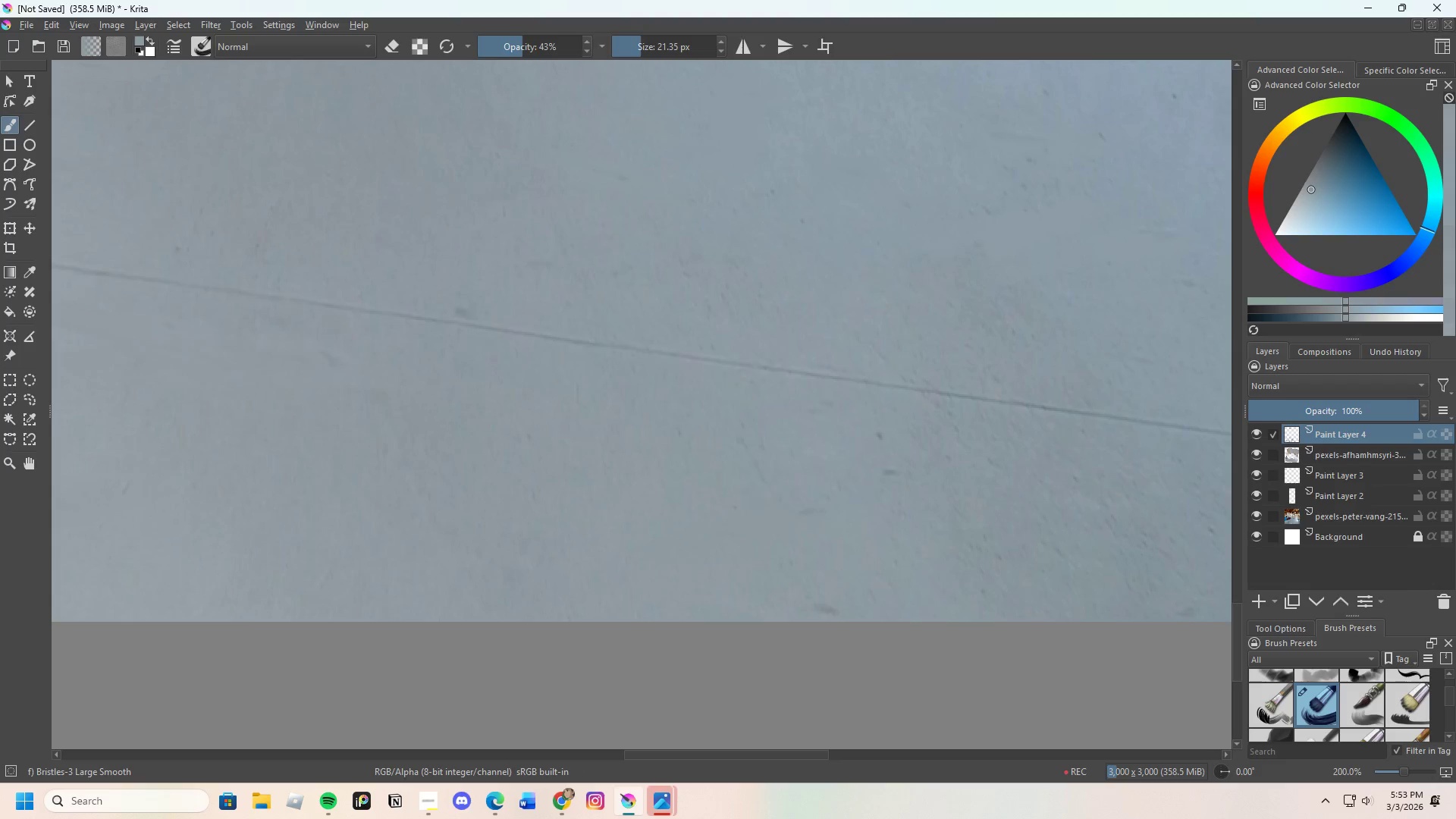 
left_click_drag(start_coordinate=[720, 416], to_coordinate=[784, 497])
 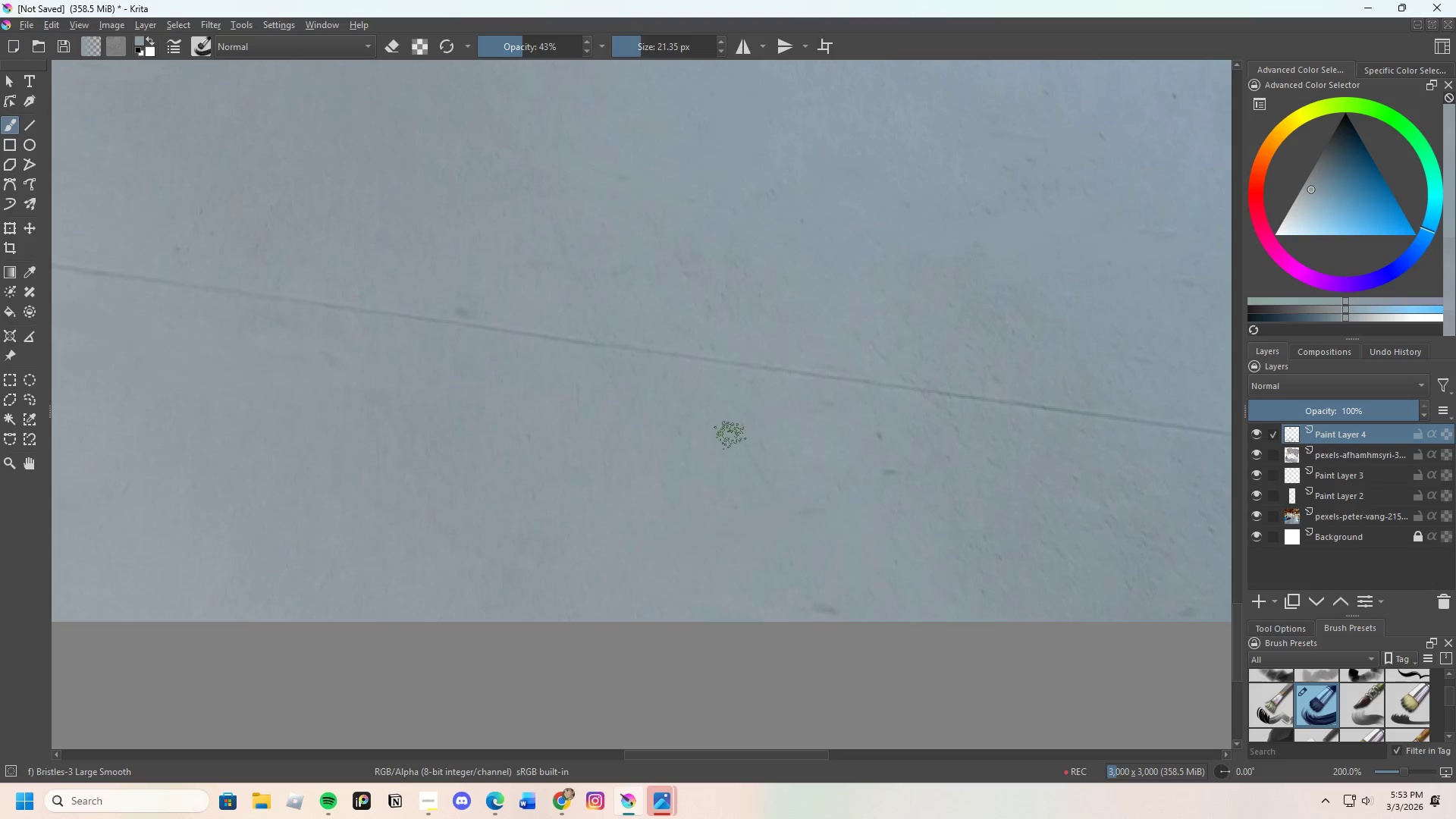 
left_click_drag(start_coordinate=[731, 437], to_coordinate=[752, 453])
 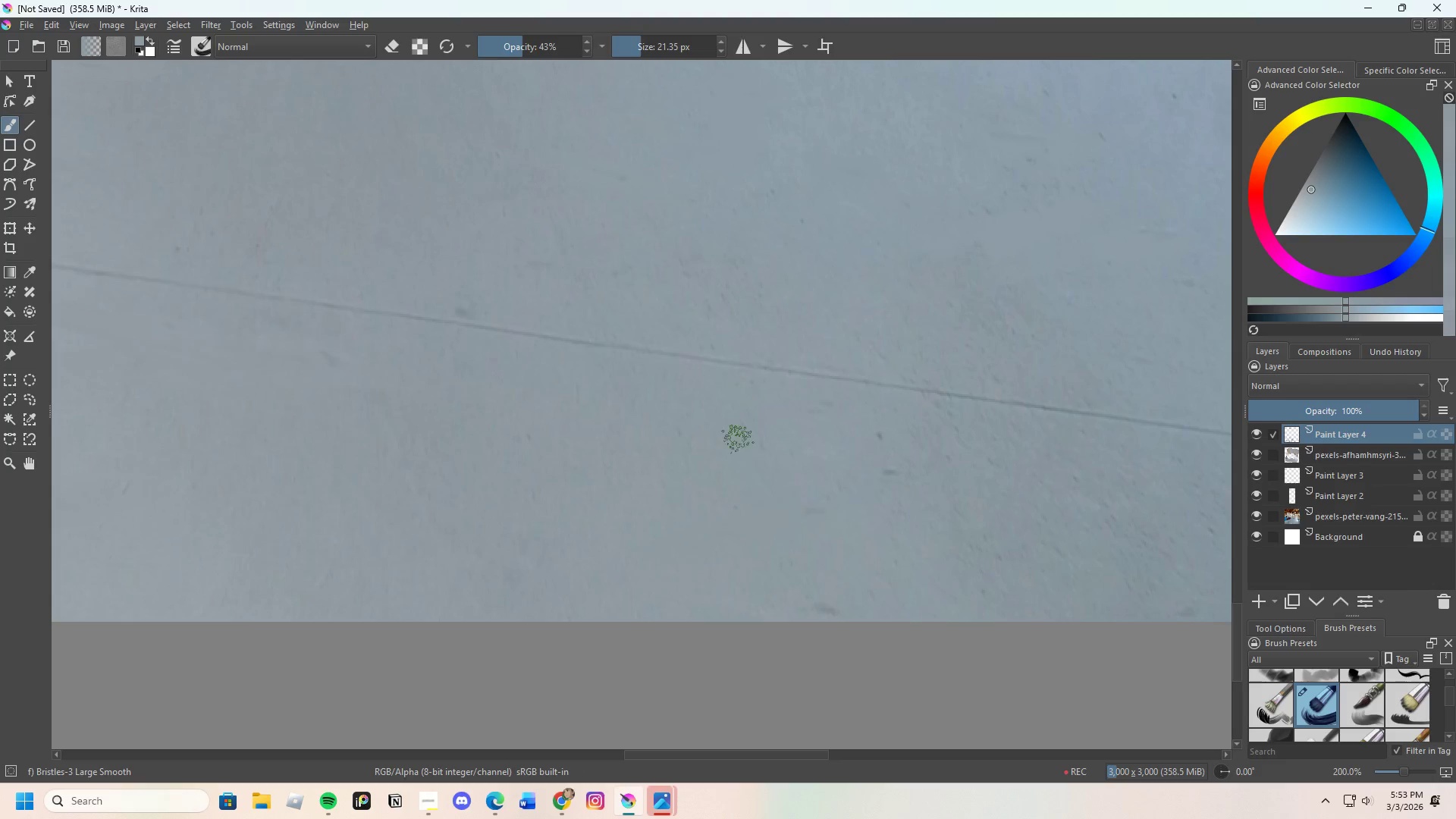 
left_click_drag(start_coordinate=[739, 444], to_coordinate=[833, 513])
 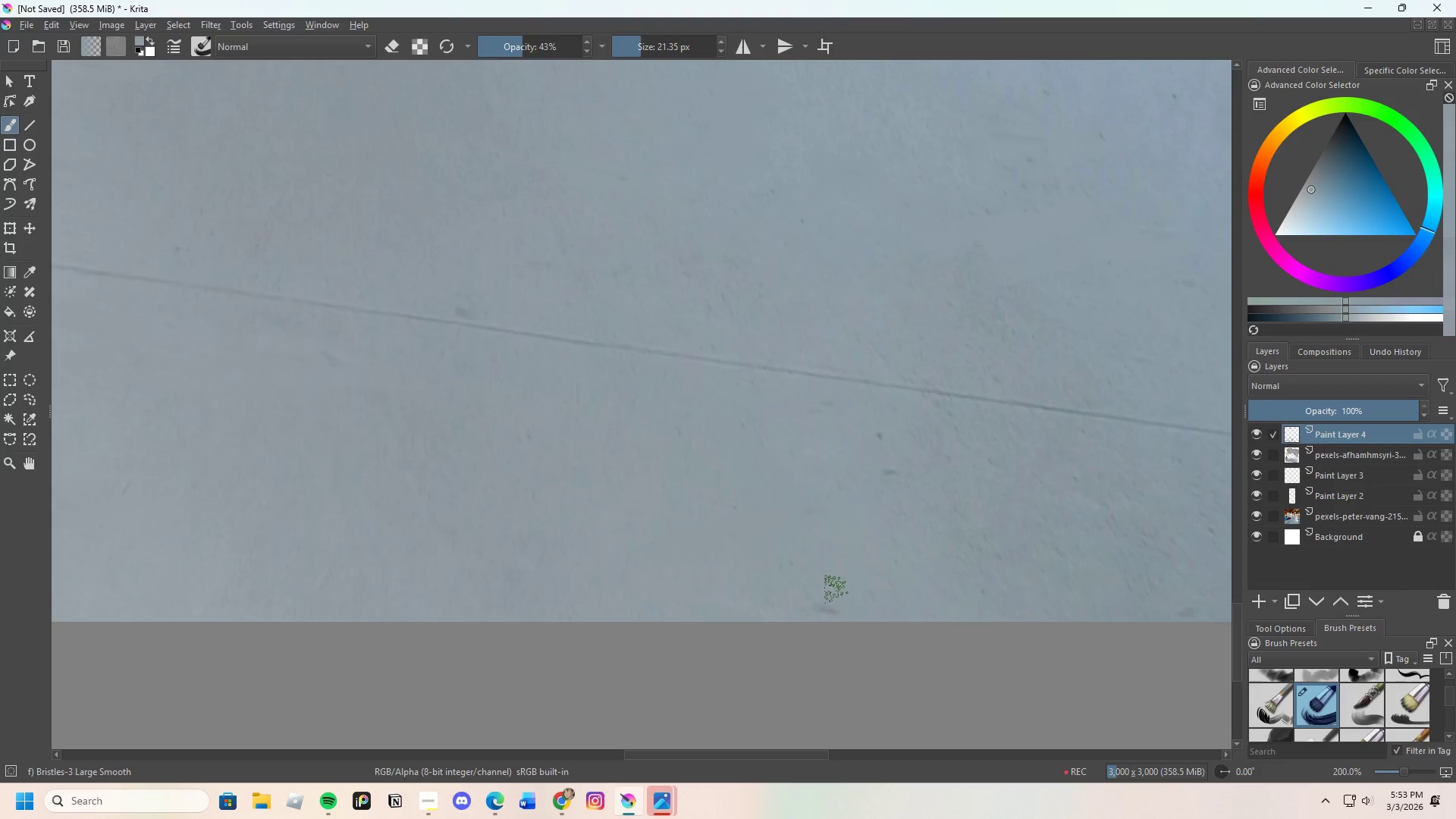 
key(Control+ControlLeft)
 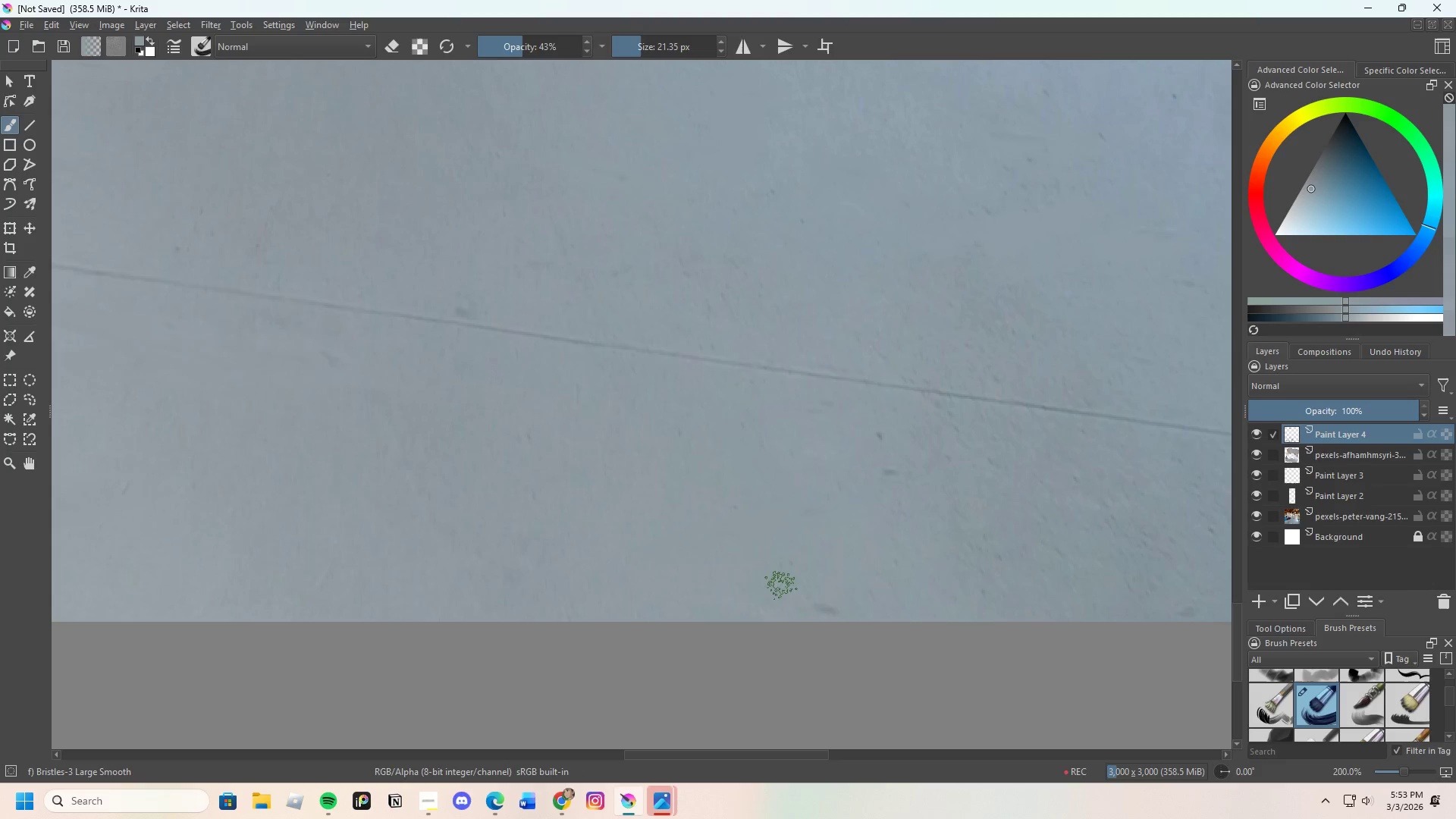 
left_click_drag(start_coordinate=[788, 596], to_coordinate=[861, 607])
 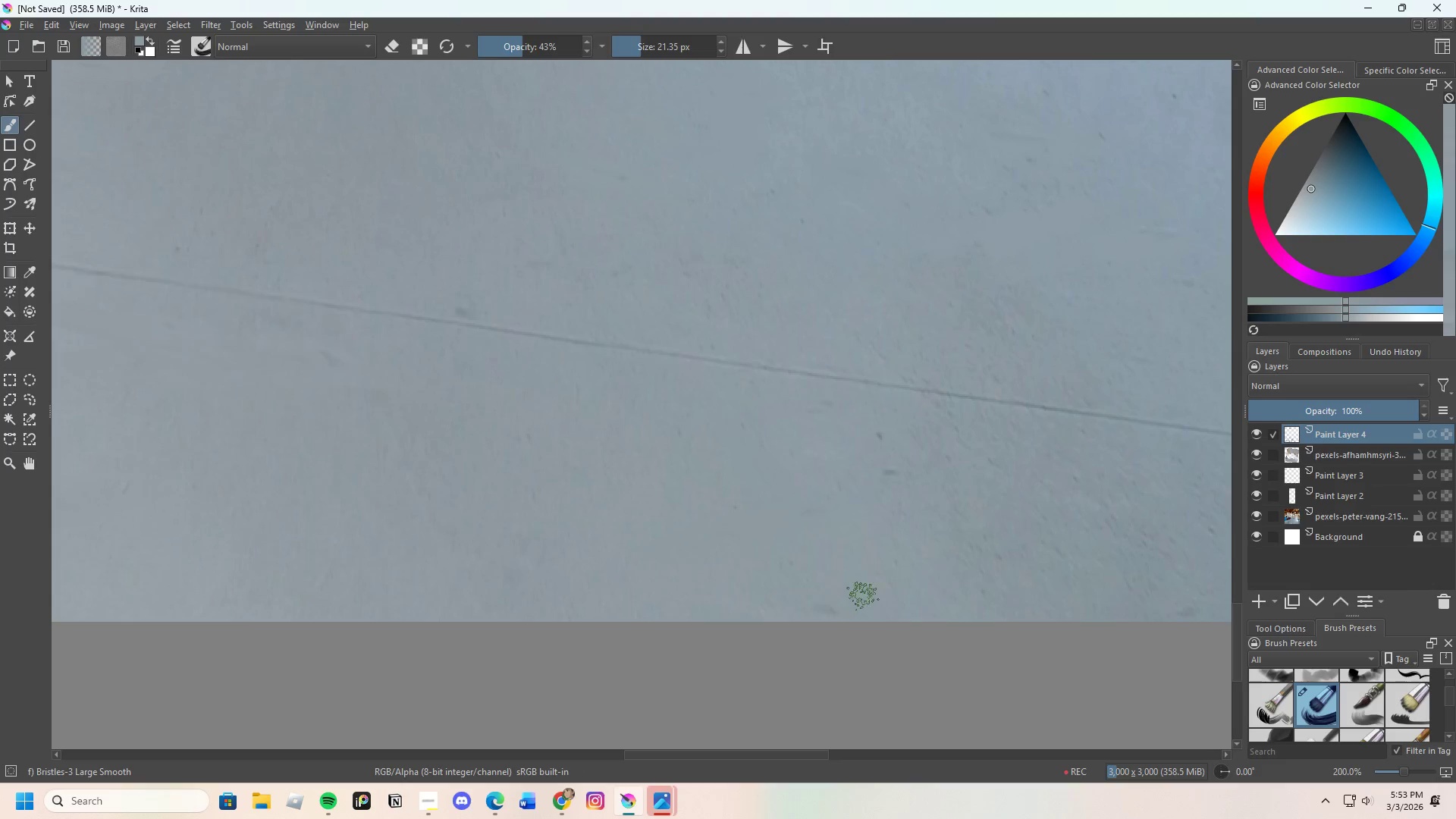 
left_click_drag(start_coordinate=[863, 596], to_coordinate=[852, 613])
 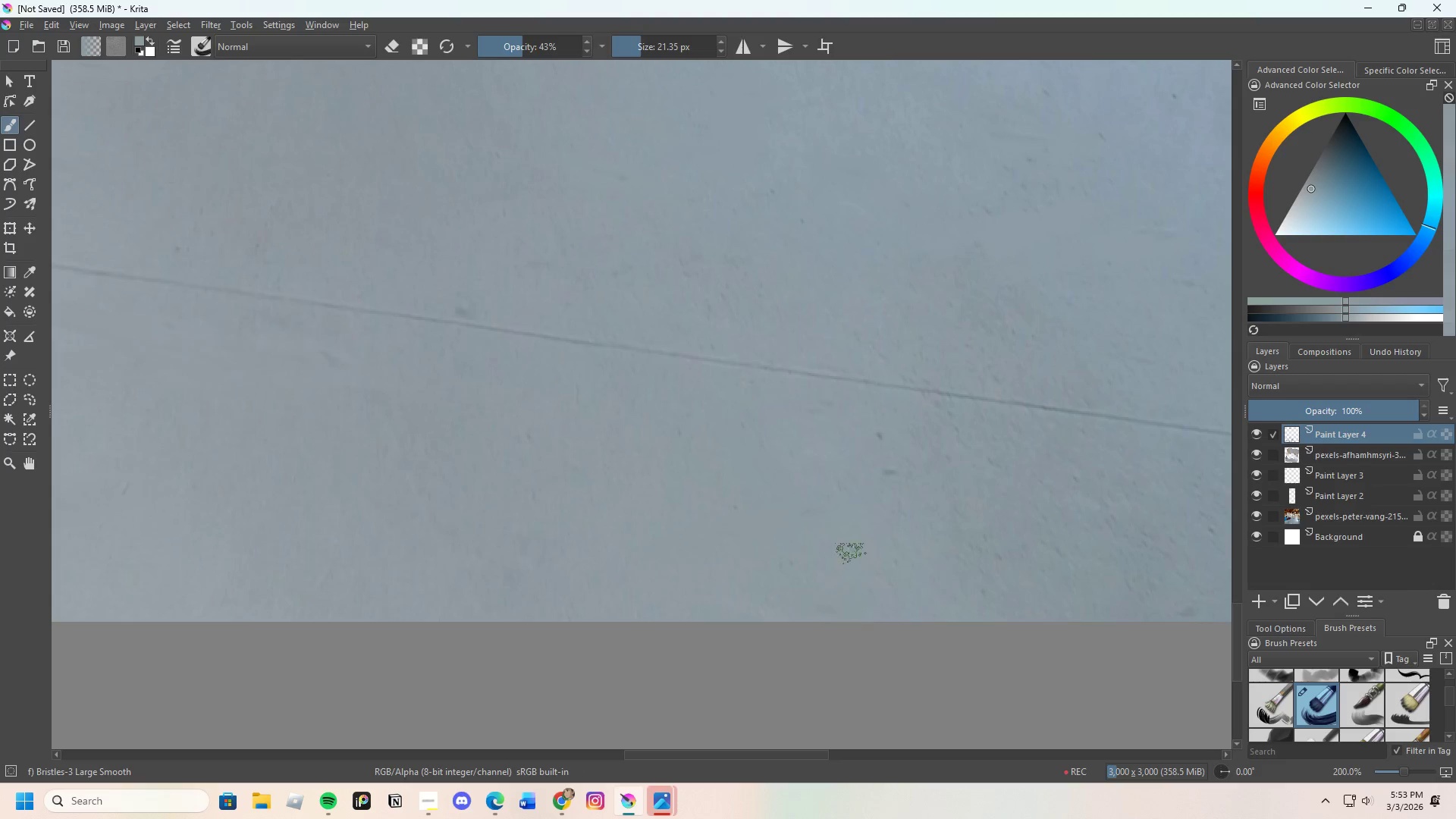 
hold_key(key=ControlLeft, duration=0.36)
 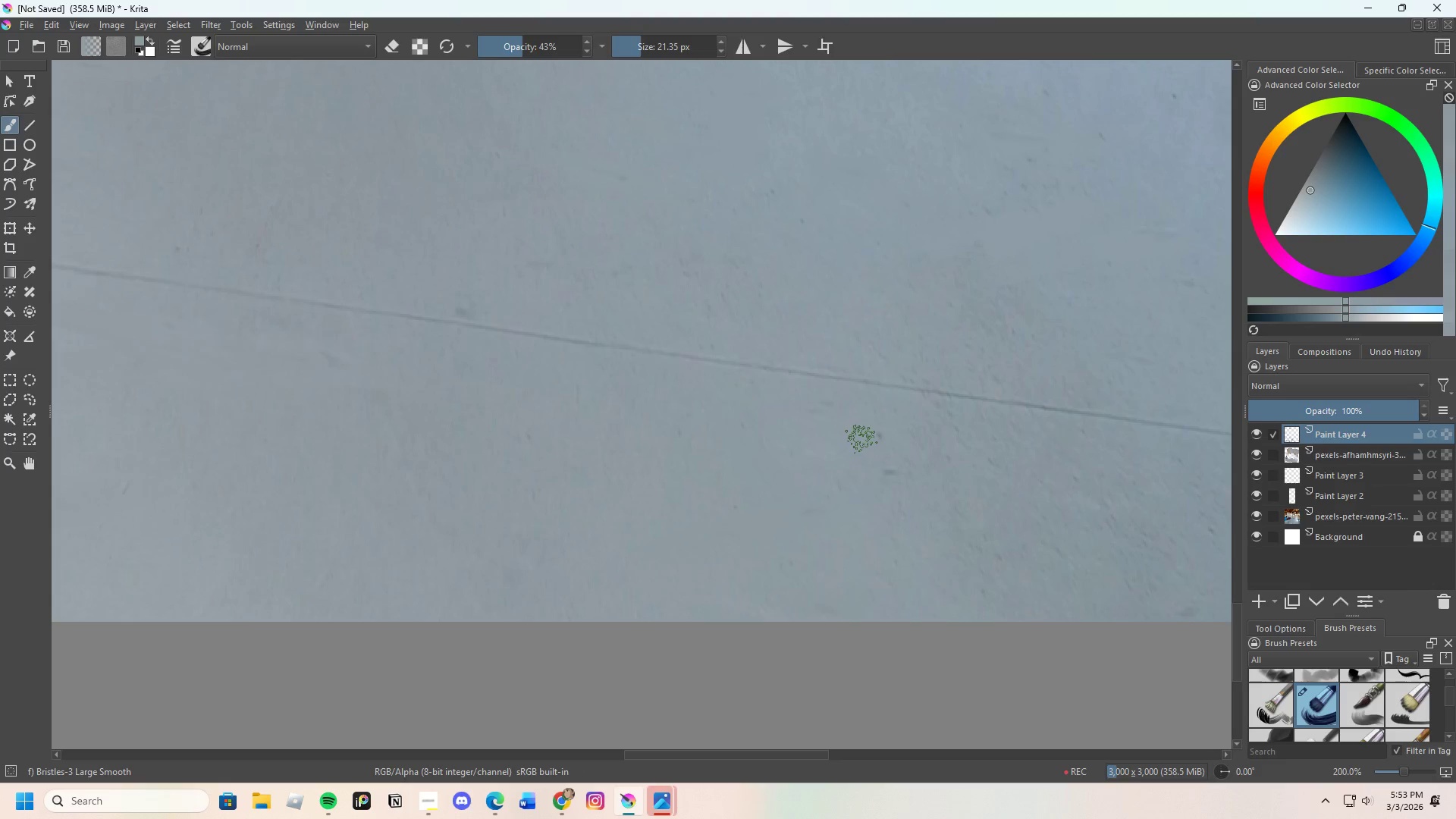 
left_click_drag(start_coordinate=[868, 455], to_coordinate=[890, 467])
 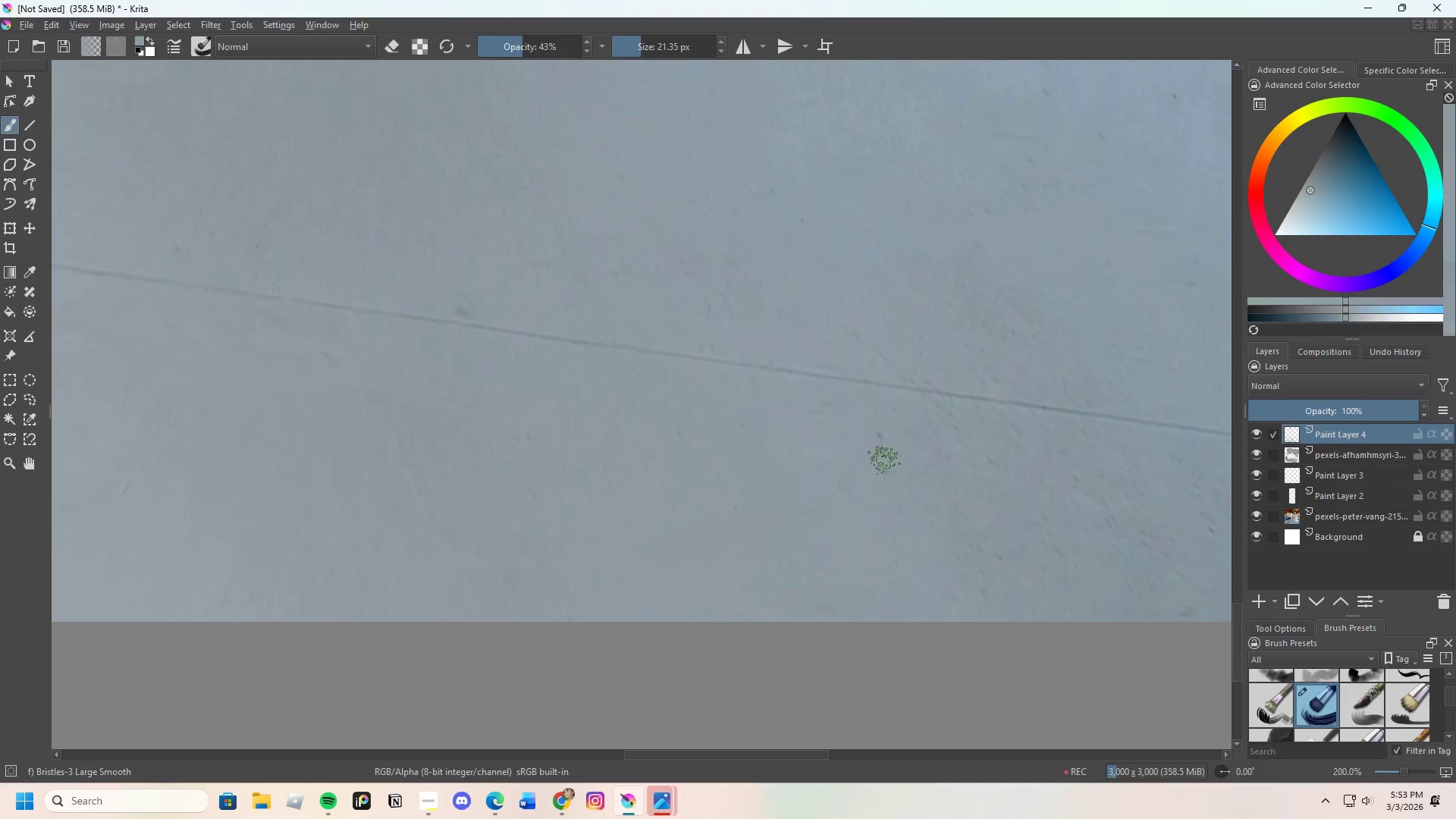 
left_click_drag(start_coordinate=[884, 466], to_coordinate=[884, 441])
 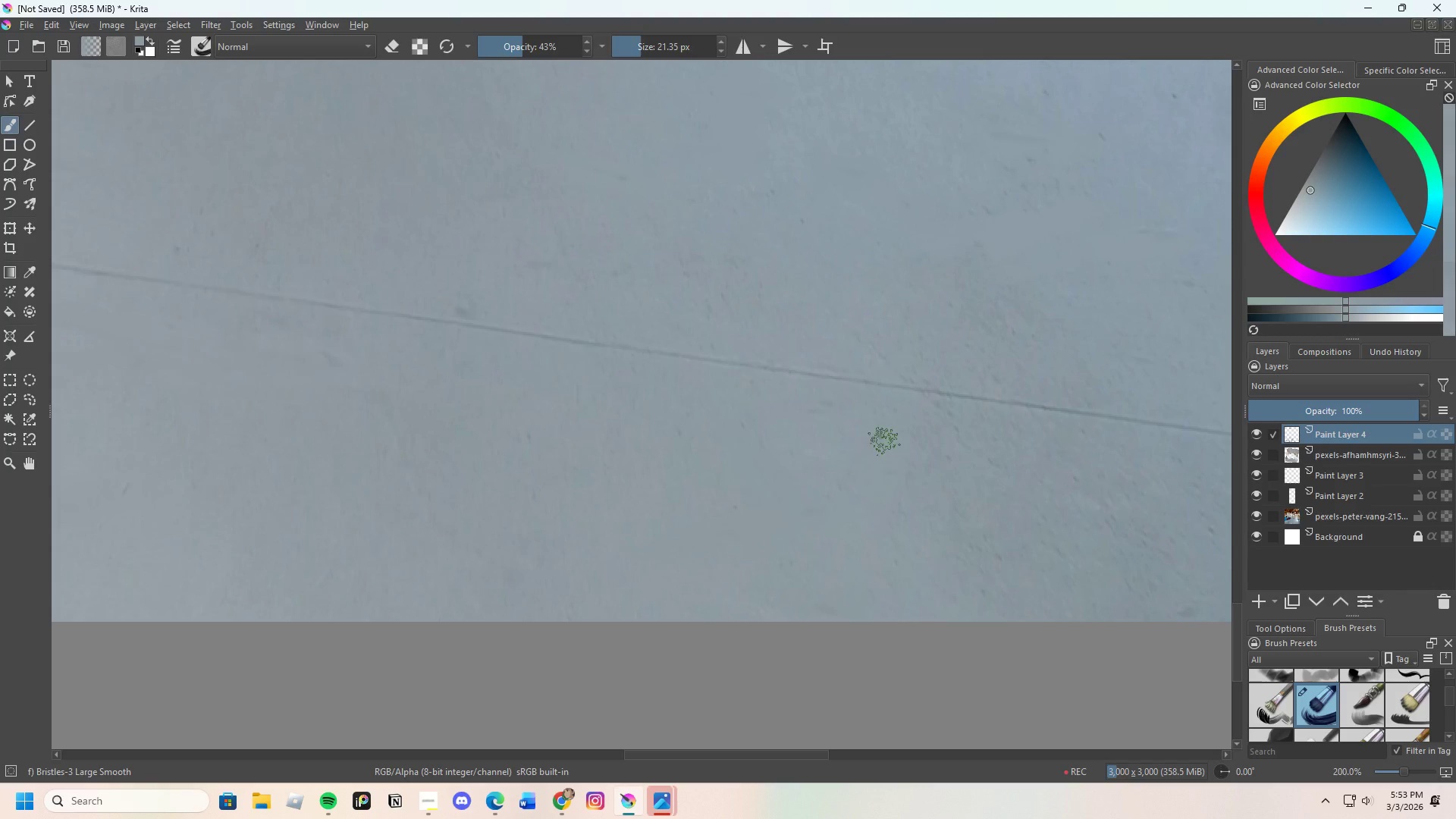 
left_click_drag(start_coordinate=[882, 438], to_coordinate=[896, 431])
 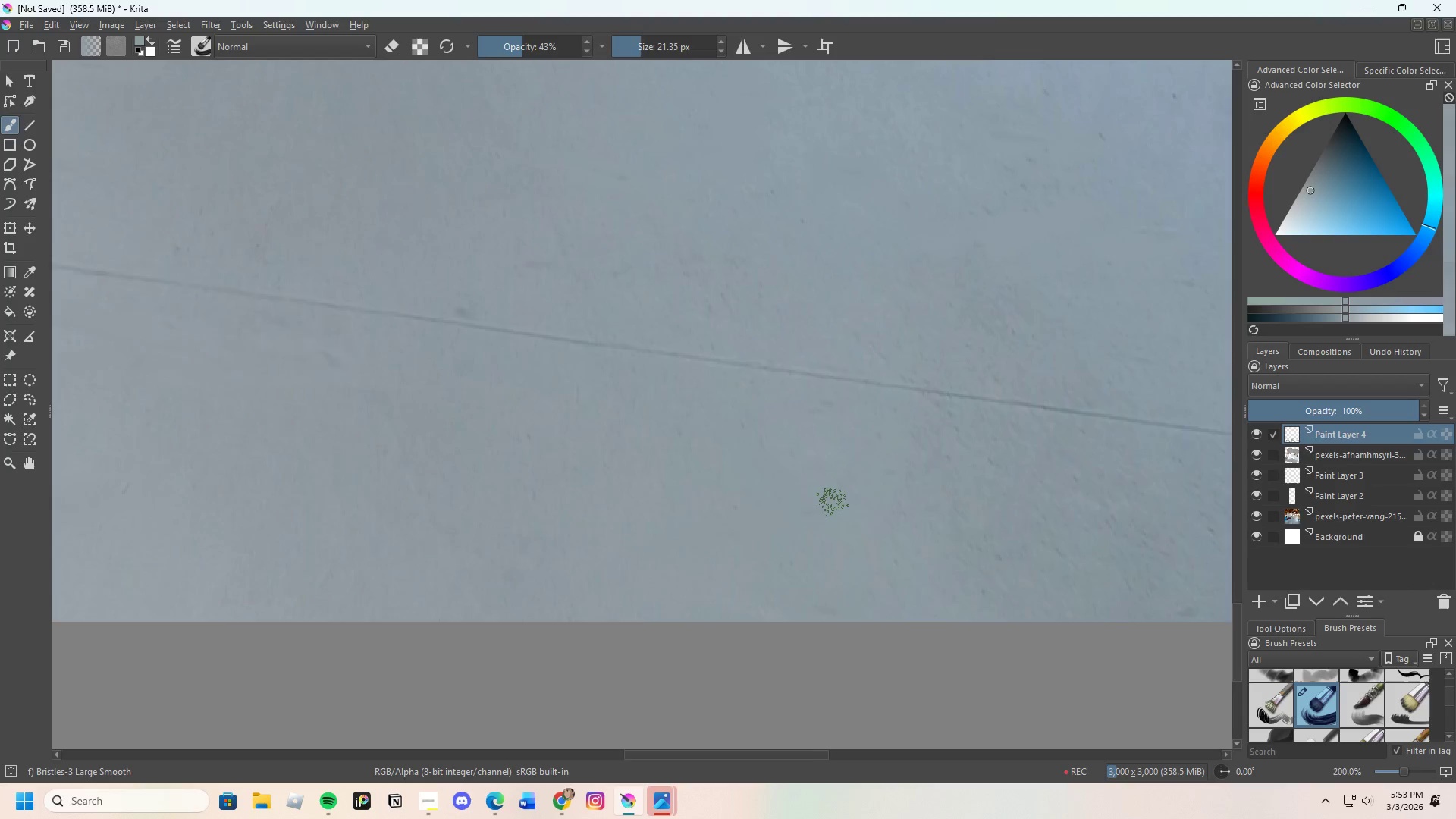 
key(Control+ControlLeft)
 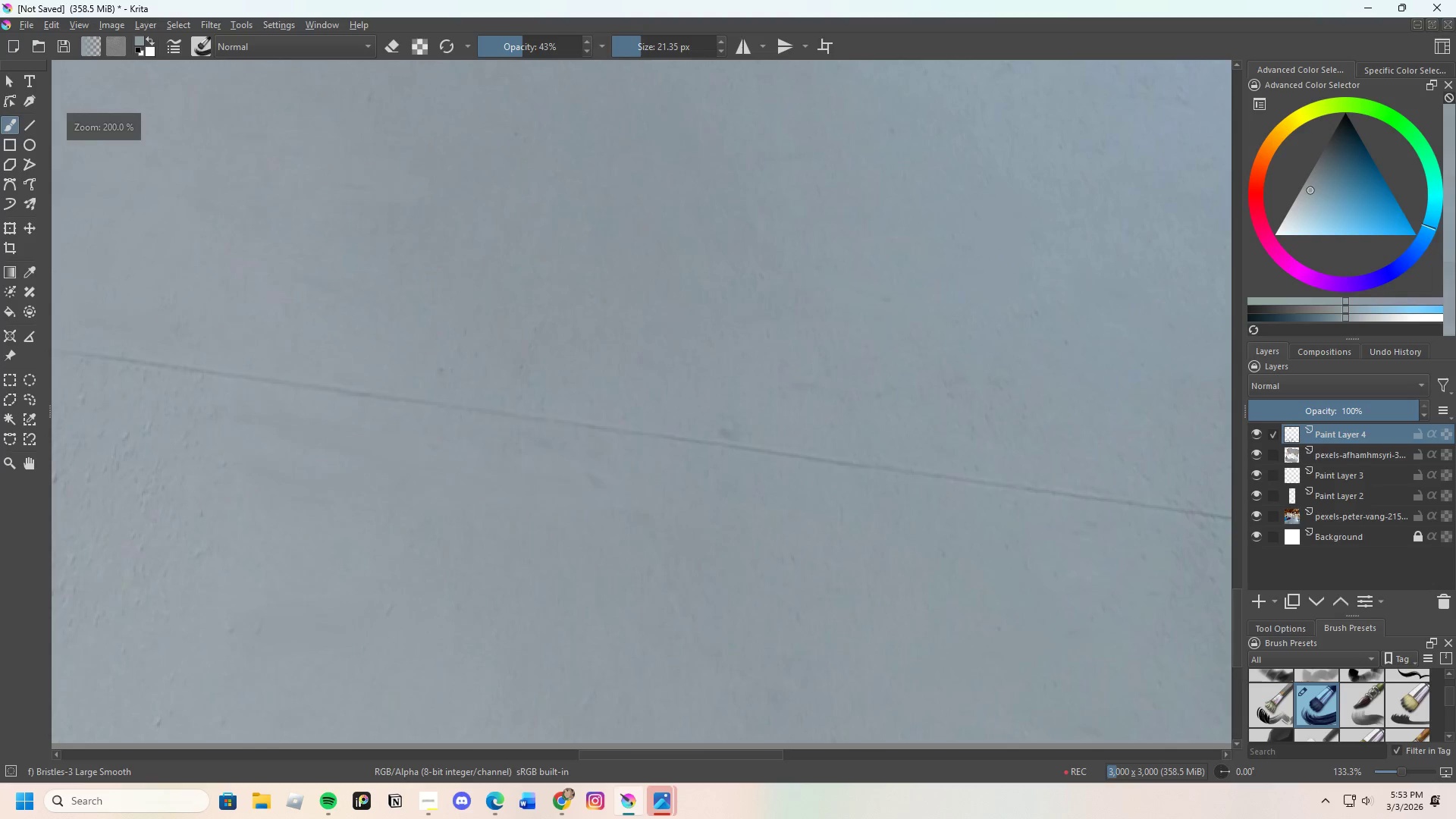 
left_click_drag(start_coordinate=[664, 528], to_coordinate=[657, 516])
 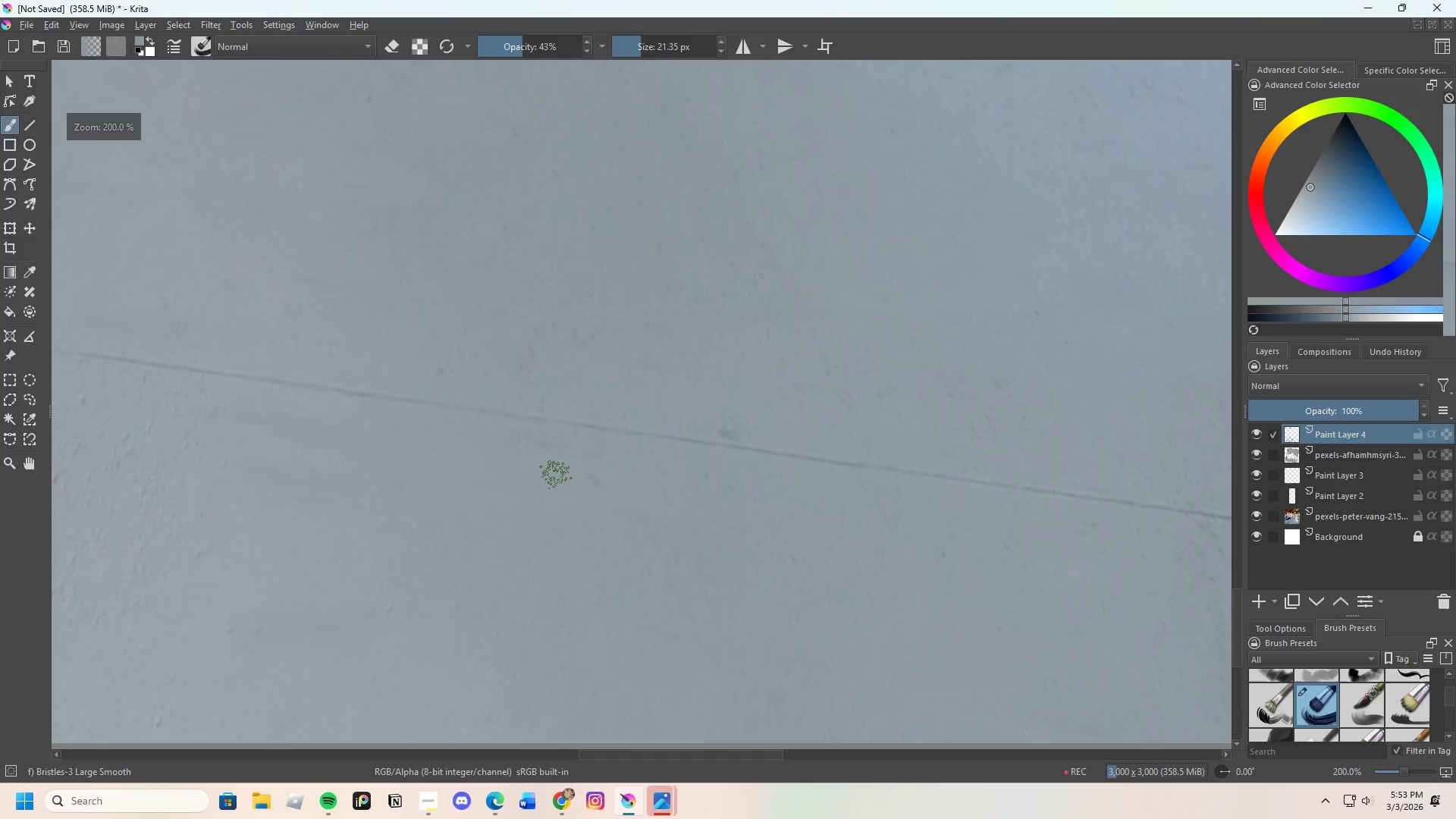 
scroll: coordinate [610, 409], scroll_direction: none, amount: 0.0
 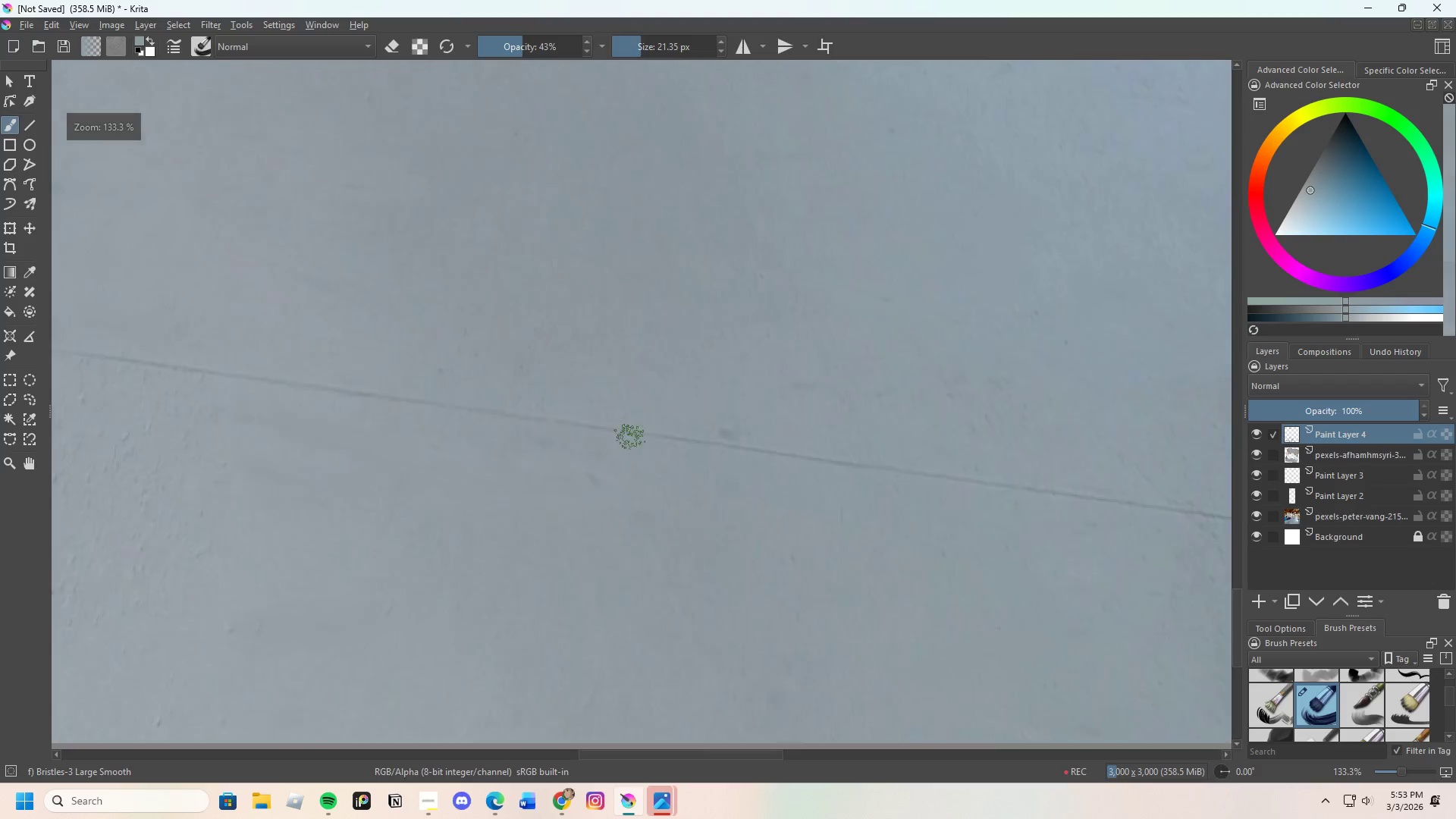 
left_click_drag(start_coordinate=[562, 475], to_coordinate=[626, 479])
 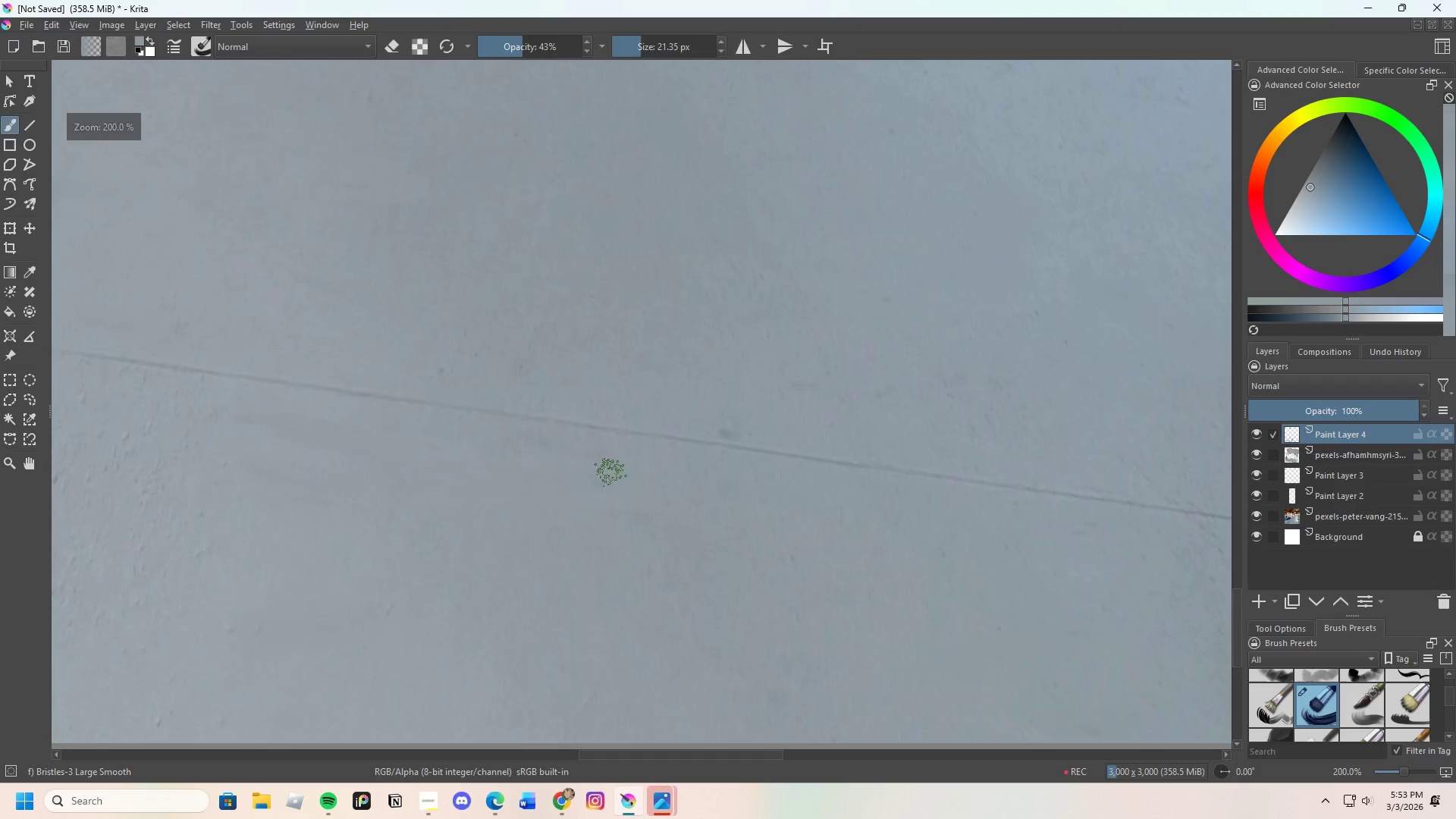 
left_click_drag(start_coordinate=[576, 469], to_coordinate=[623, 468])
 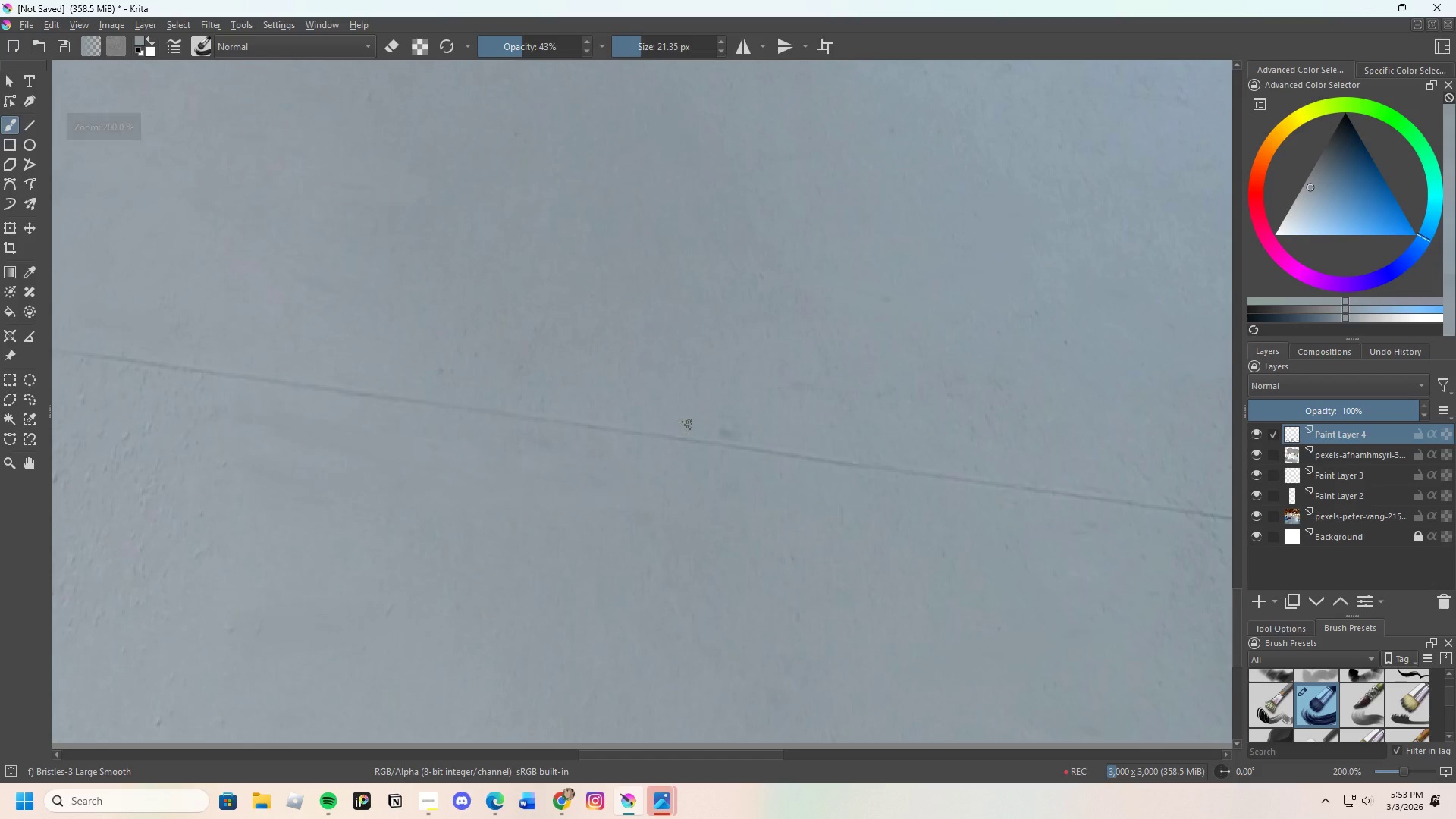 
hold_key(key=ControlLeft, duration=0.33)
 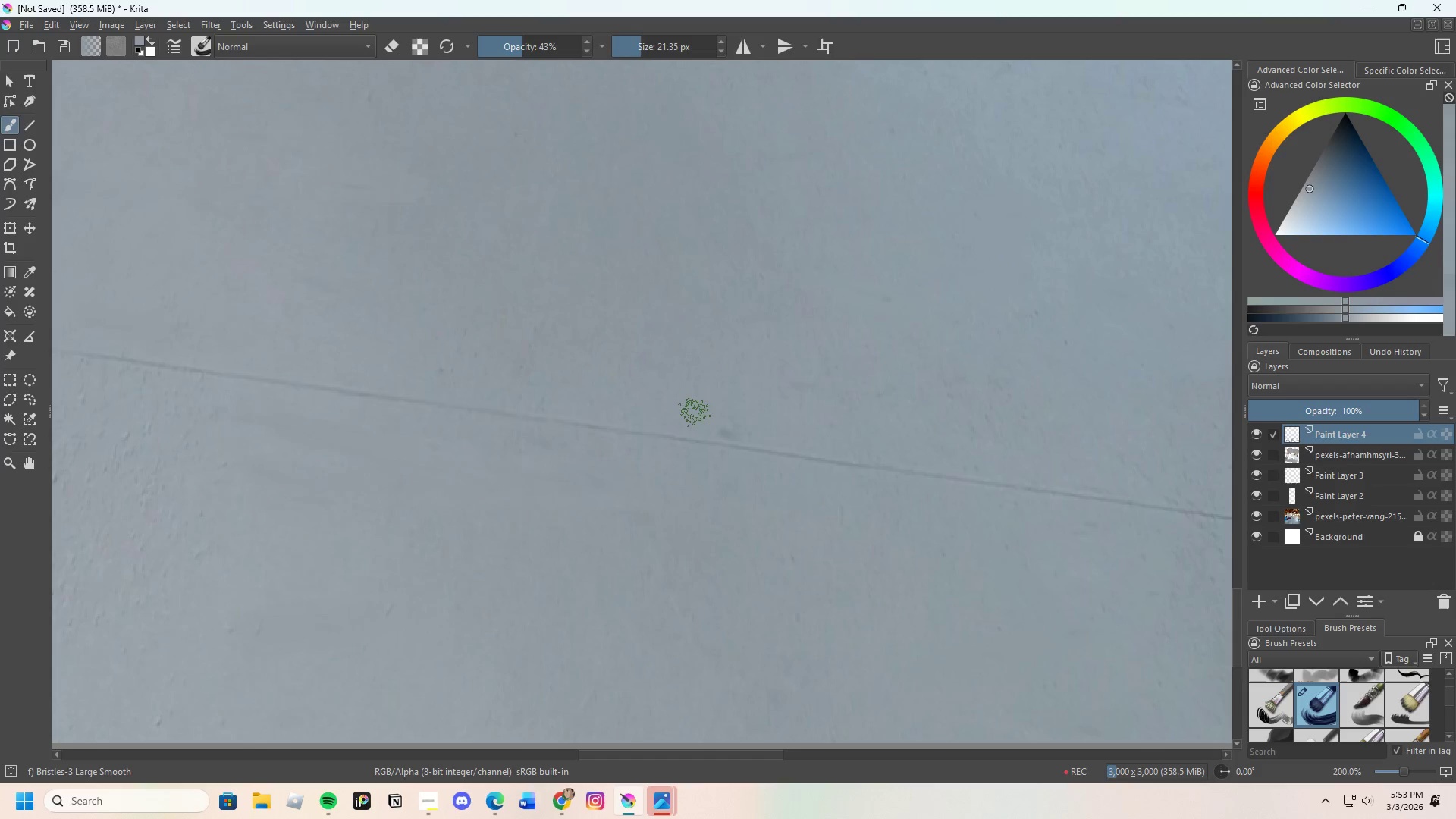 
left_click_drag(start_coordinate=[699, 415], to_coordinate=[767, 428])
 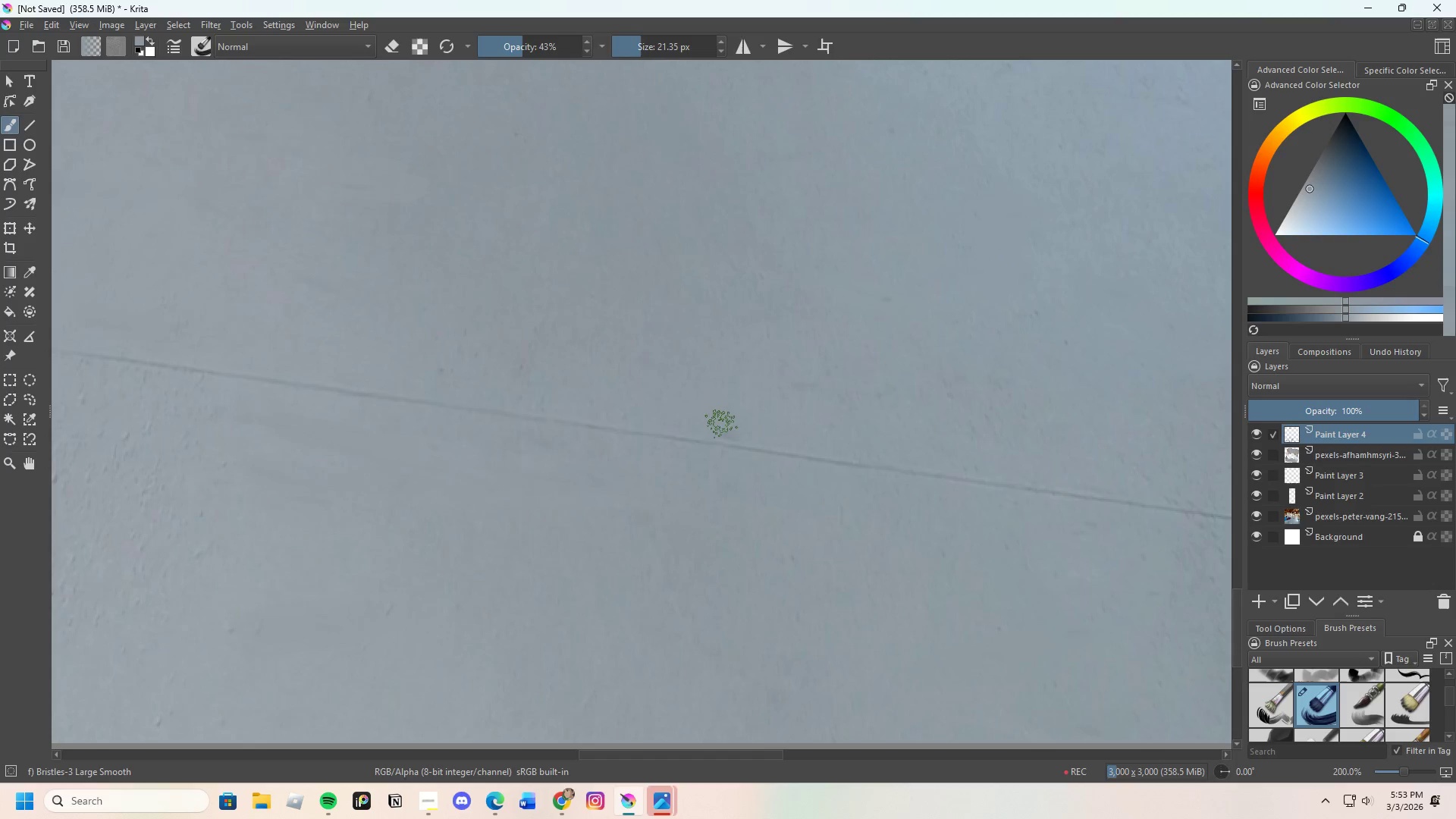 
left_click_drag(start_coordinate=[723, 425], to_coordinate=[752, 430])
 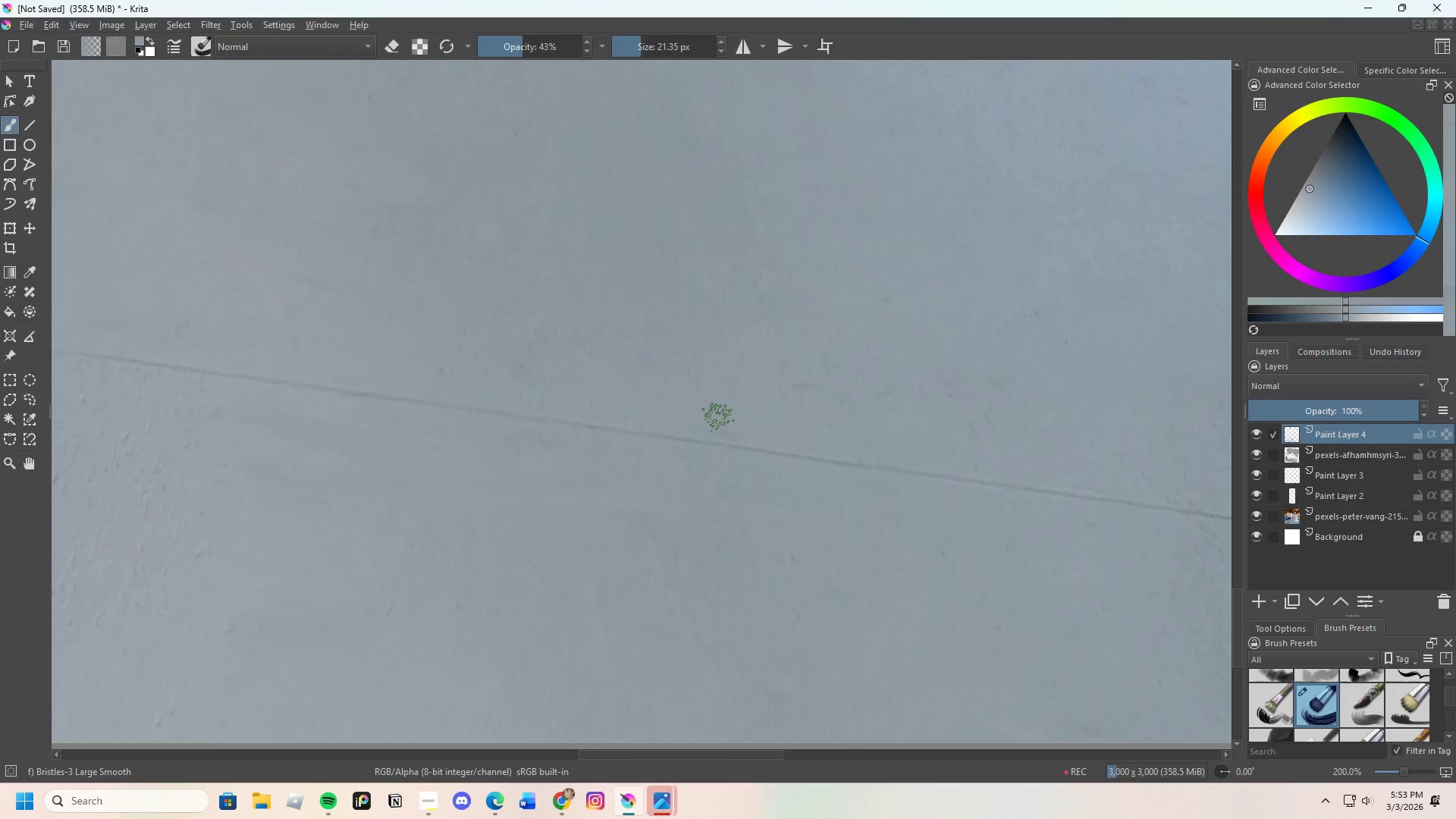 
scroll: coordinate [637, 427], scroll_direction: down, amount: 3.0
 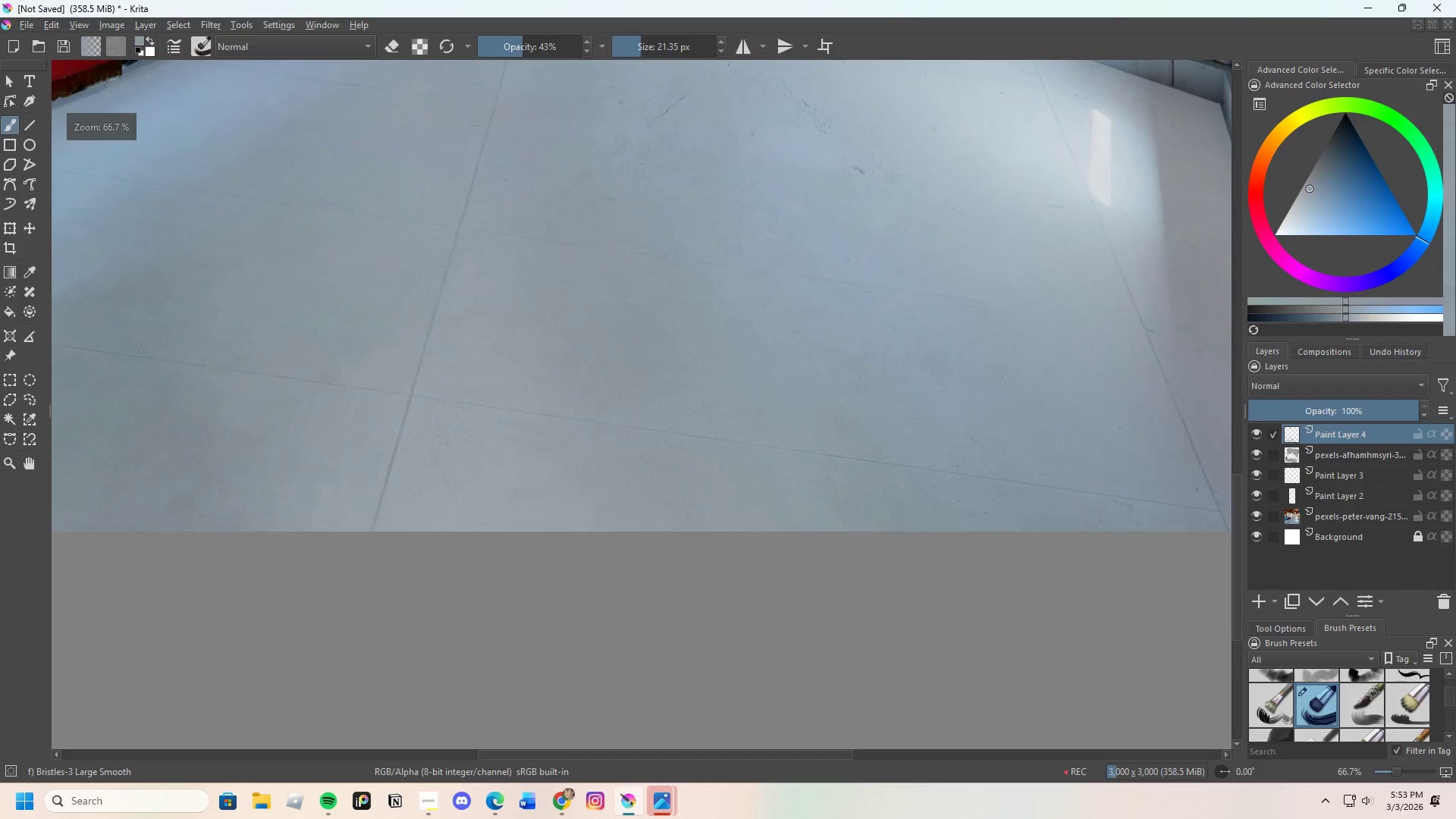 
scroll: coordinate [933, 422], scroll_direction: none, amount: 0.0
 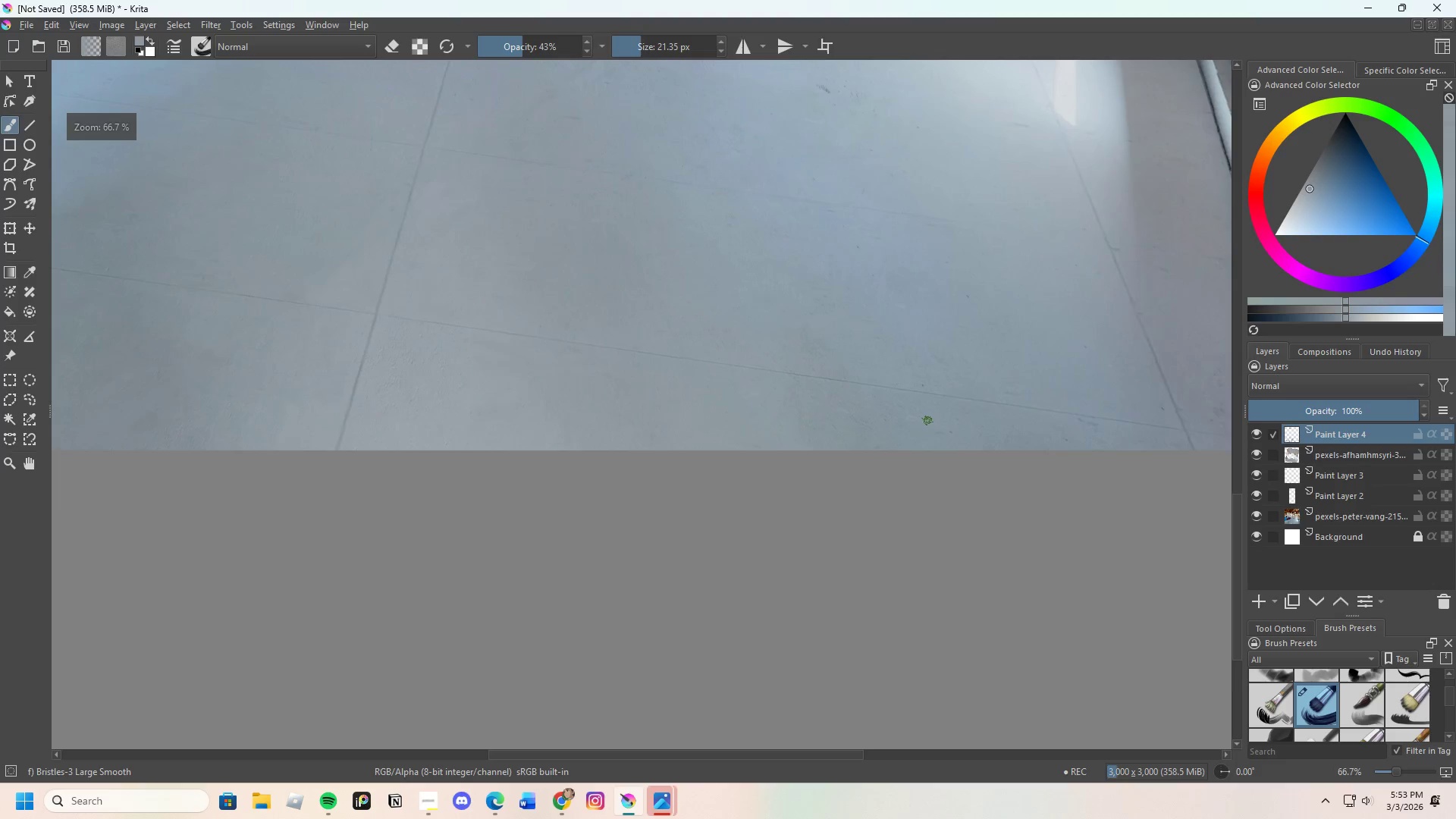 
hold_key(key=ControlLeft, duration=0.42)
 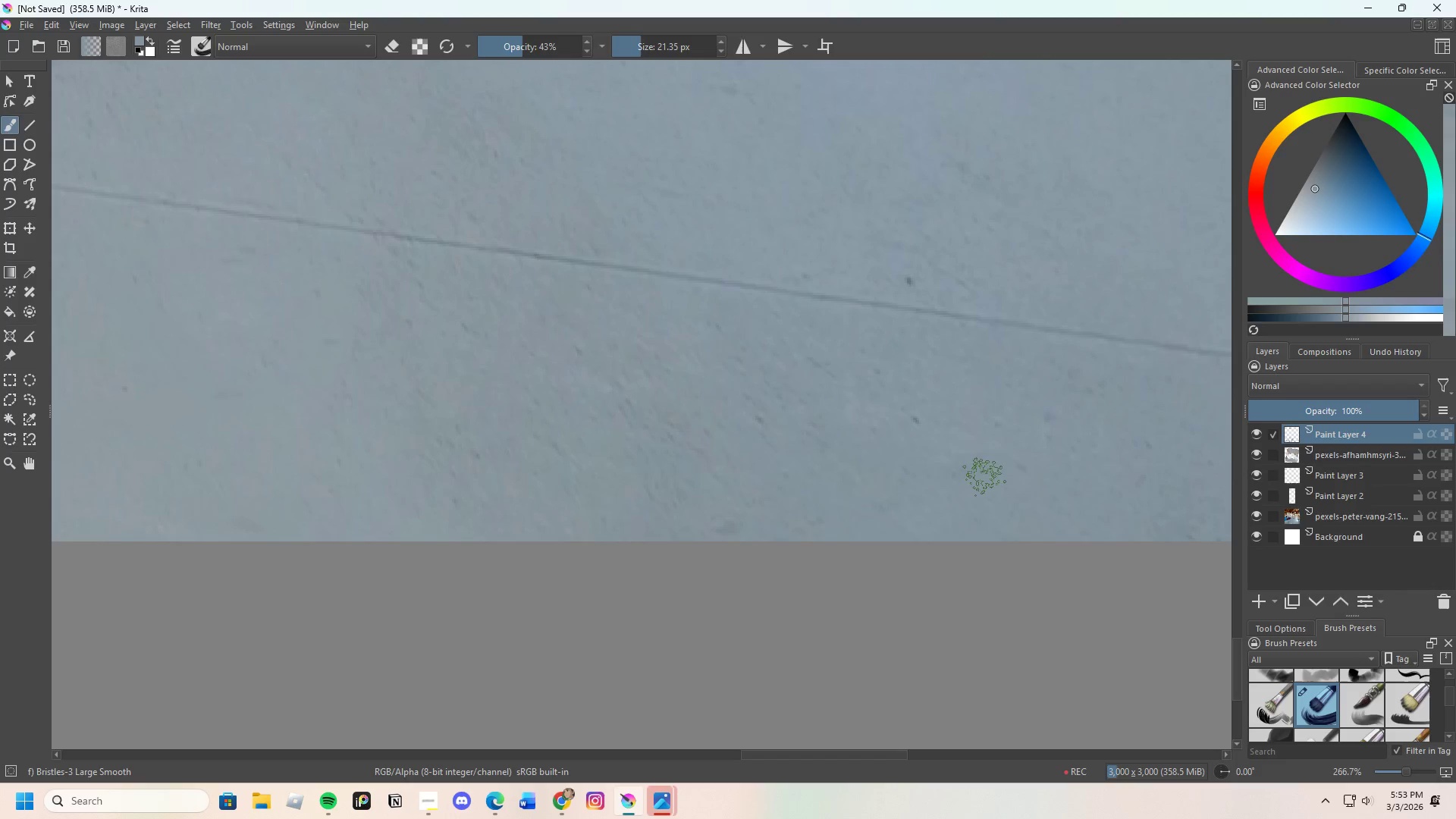 
scroll: coordinate [925, 419], scroll_direction: up, amount: 4.0
 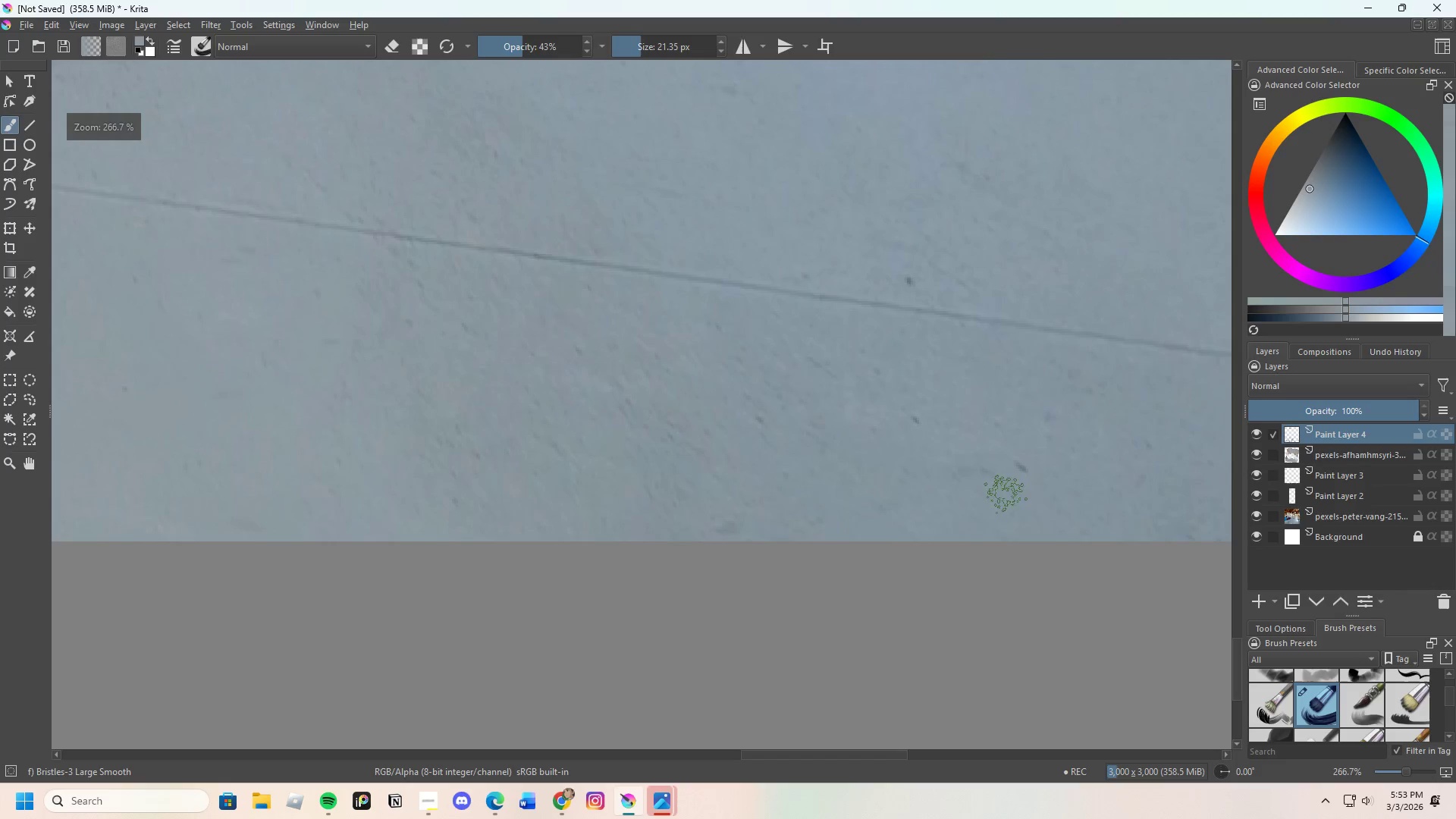 
left_click_drag(start_coordinate=[1061, 464], to_coordinate=[1059, 457])
 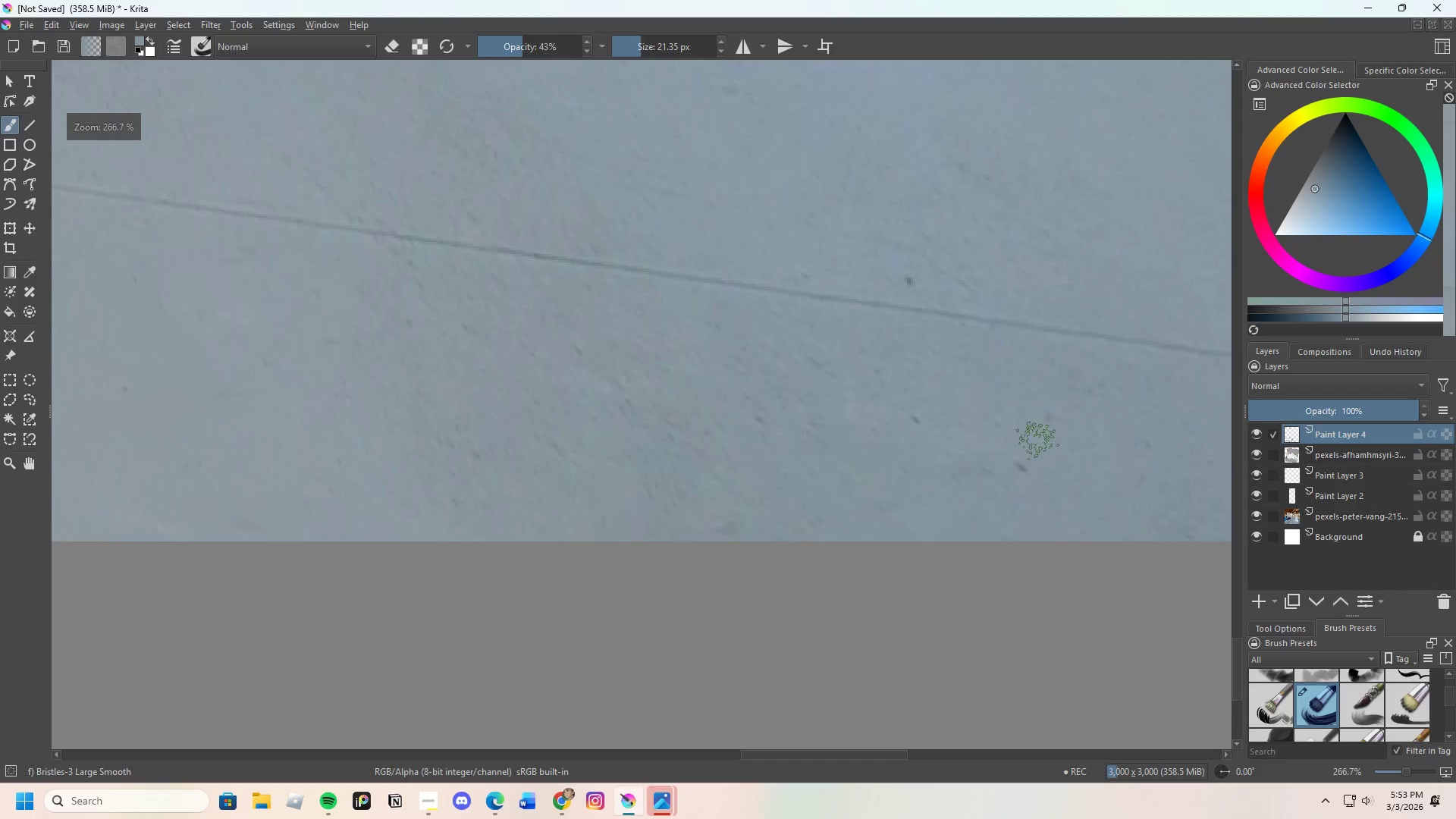 
left_click_drag(start_coordinate=[1015, 461], to_coordinate=[1015, 476])
 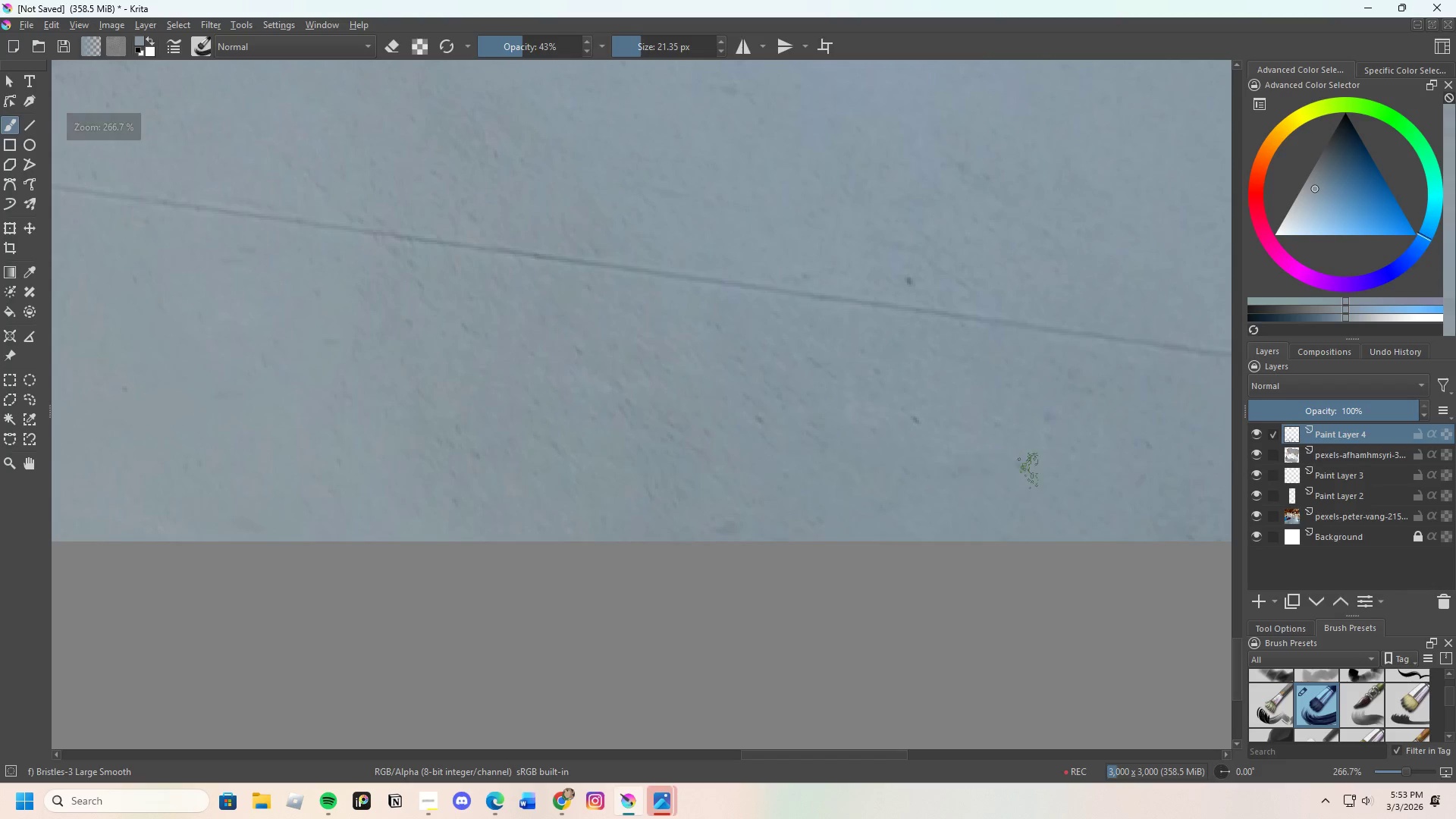 
left_click_drag(start_coordinate=[1042, 470], to_coordinate=[1025, 473])
 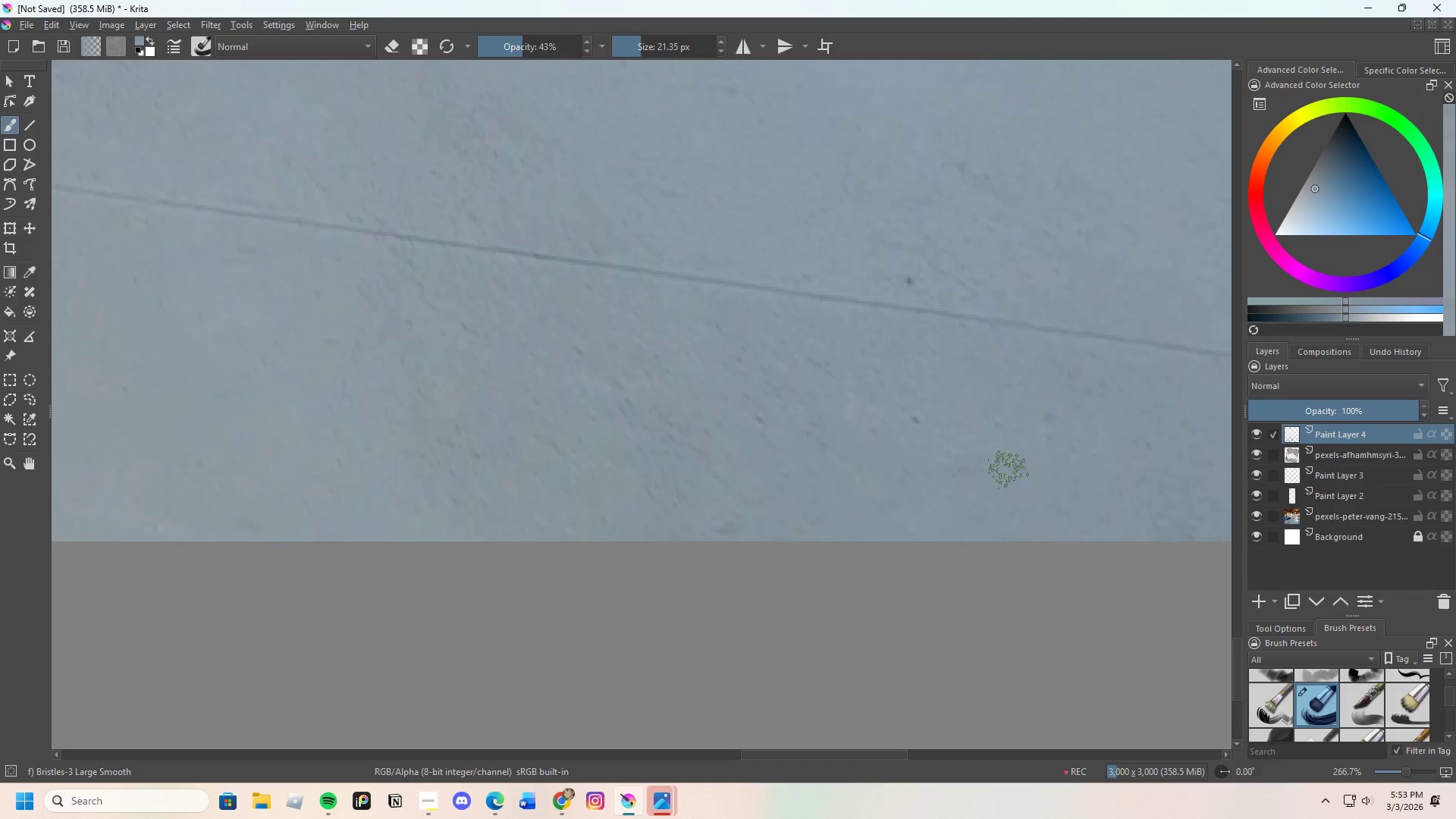 
left_click_drag(start_coordinate=[1007, 470], to_coordinate=[975, 475])
 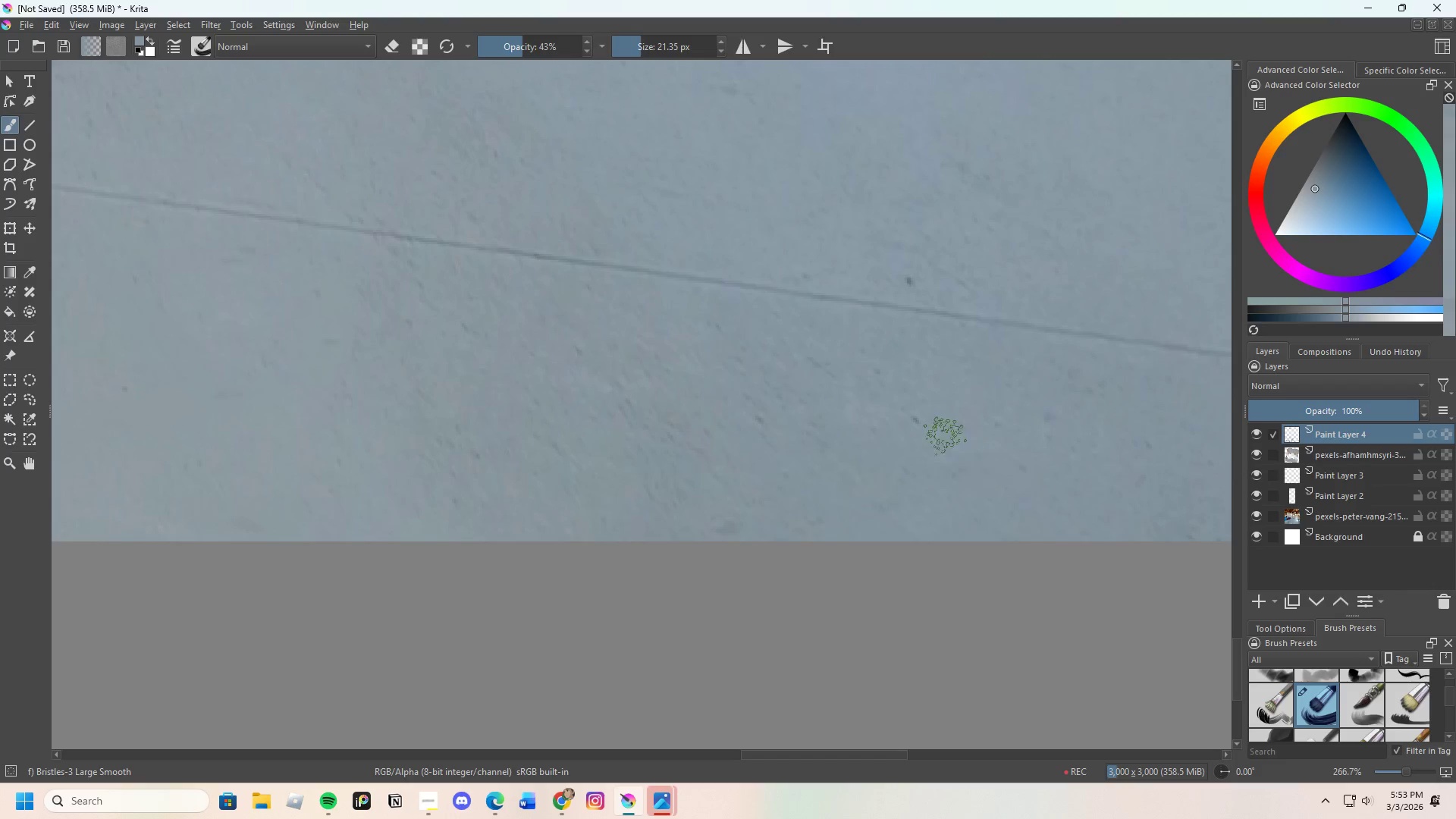 
key(Control+ControlLeft)
 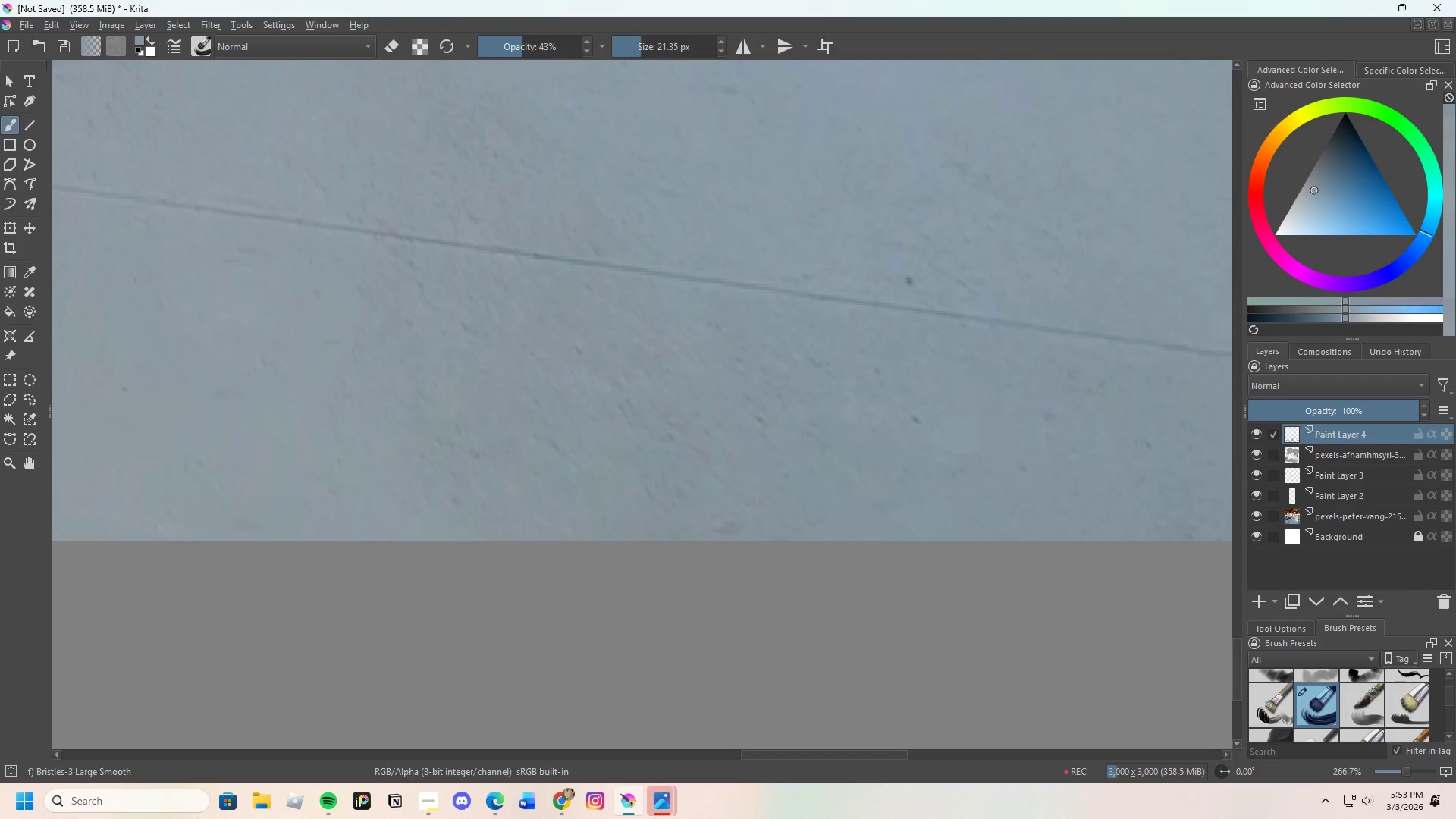 
left_click_drag(start_coordinate=[907, 406], to_coordinate=[924, 415])
 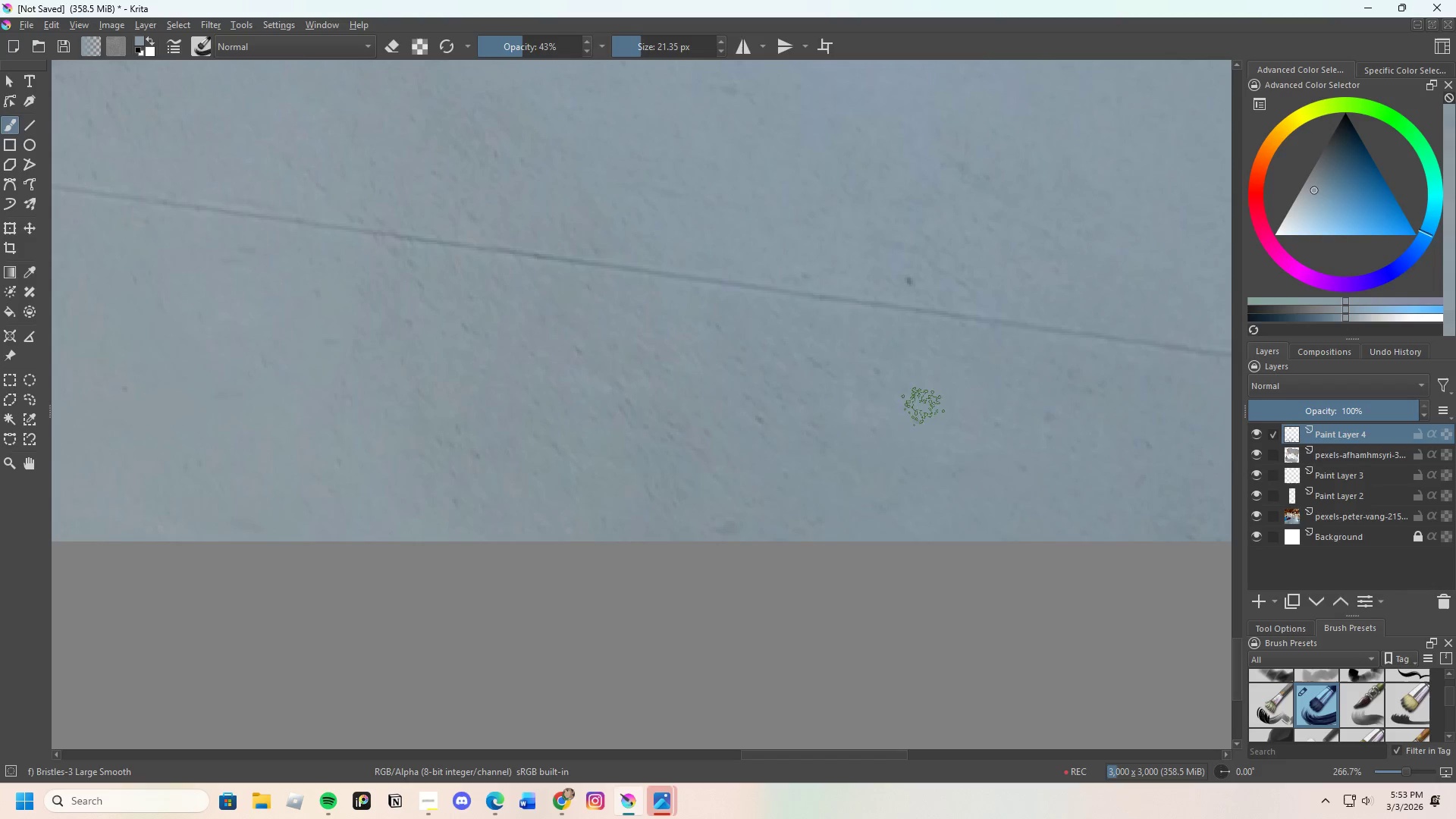 
left_click_drag(start_coordinate=[923, 410], to_coordinate=[927, 409])
 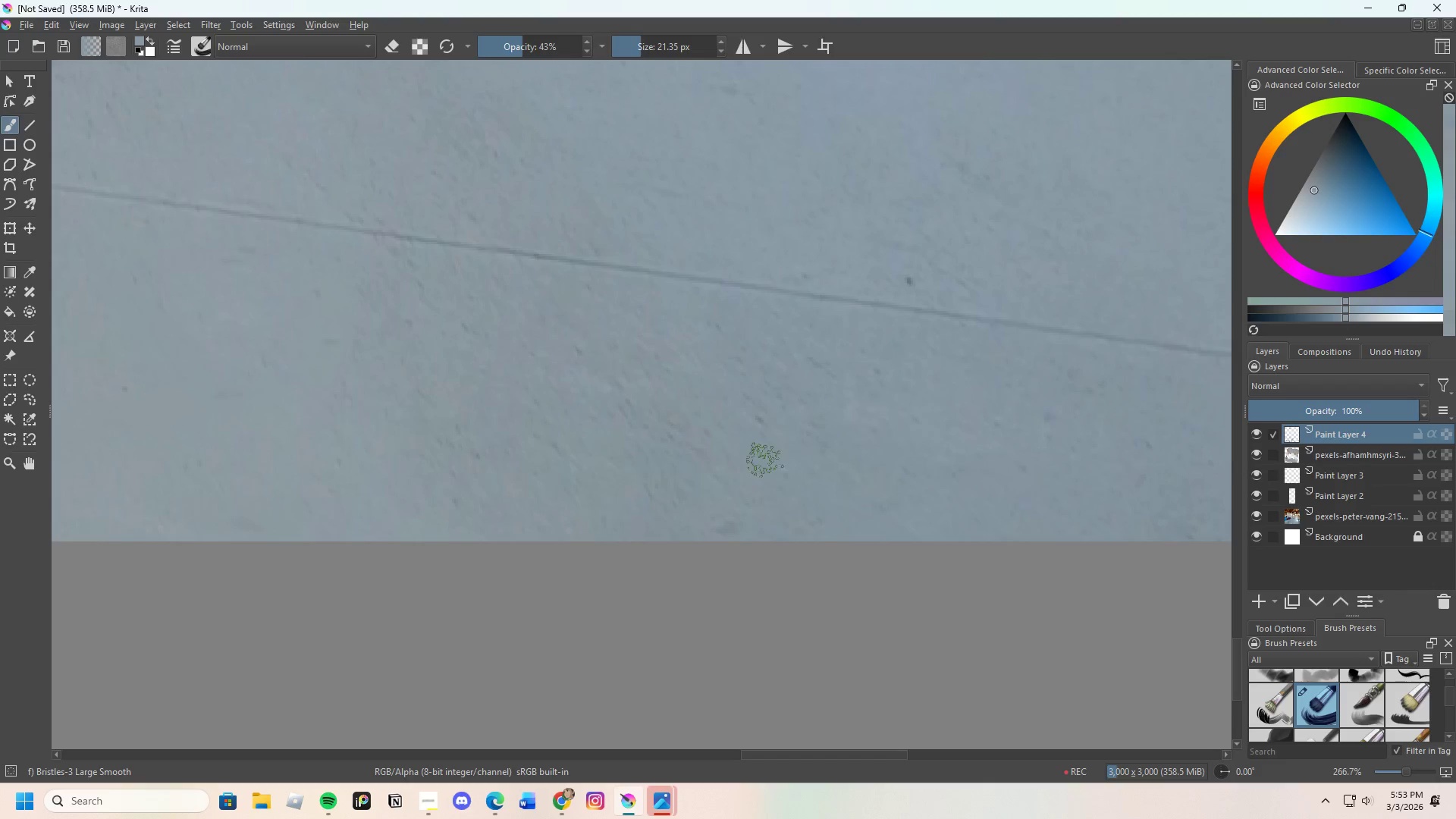 
key(Control+ControlLeft)
 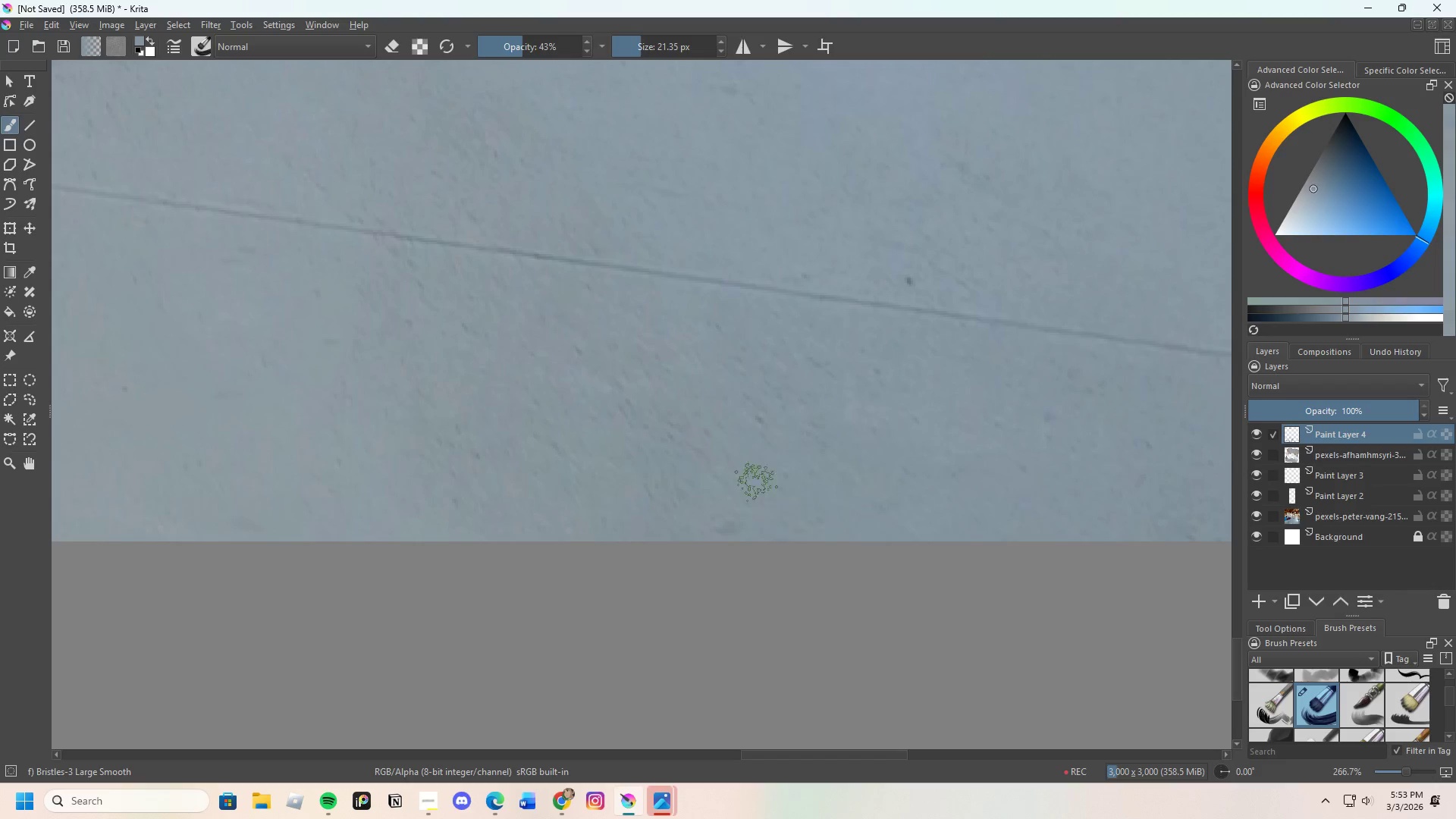 
left_click_drag(start_coordinate=[742, 512], to_coordinate=[729, 529])
 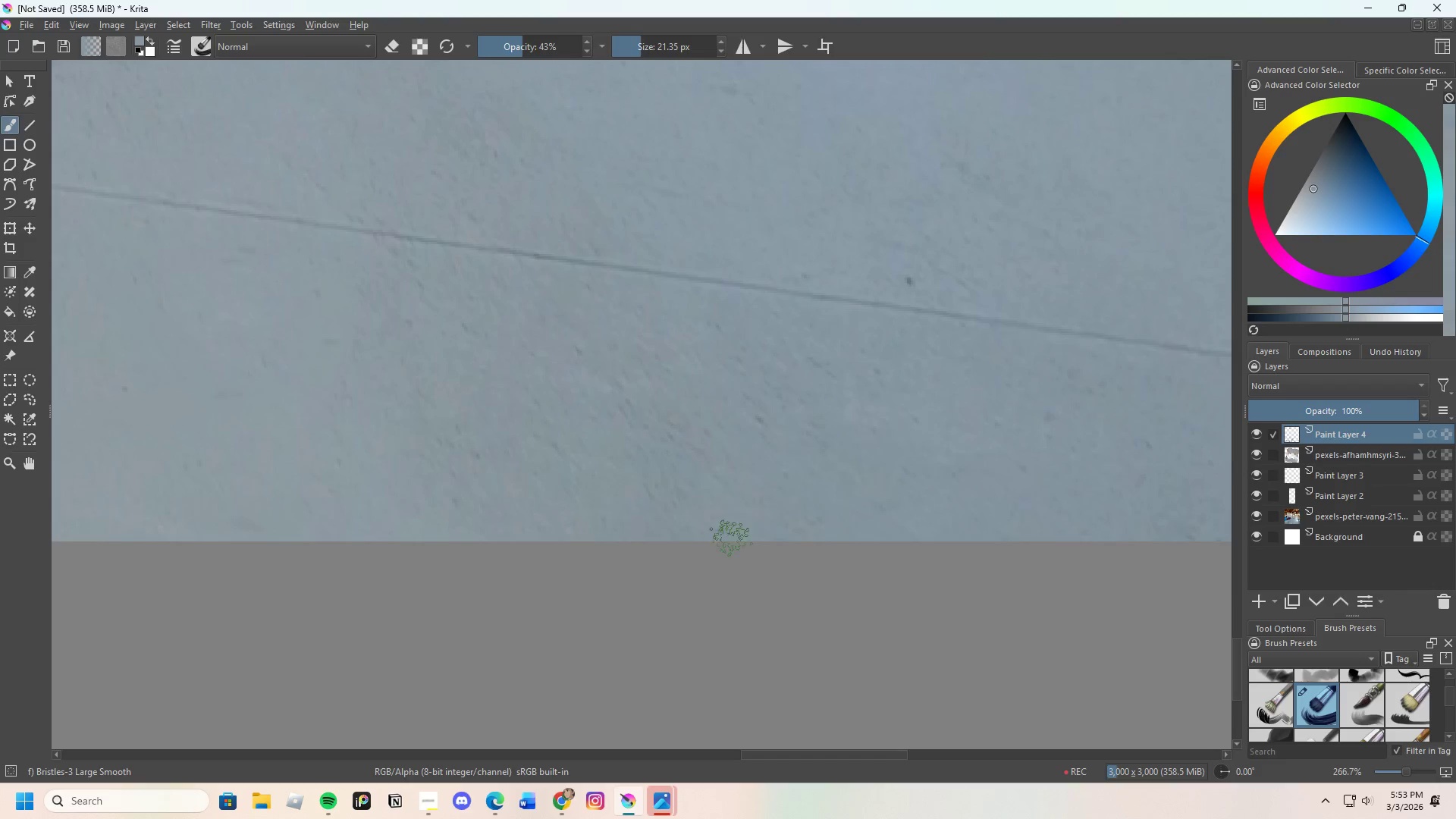 
left_click_drag(start_coordinate=[721, 534], to_coordinate=[735, 510])
 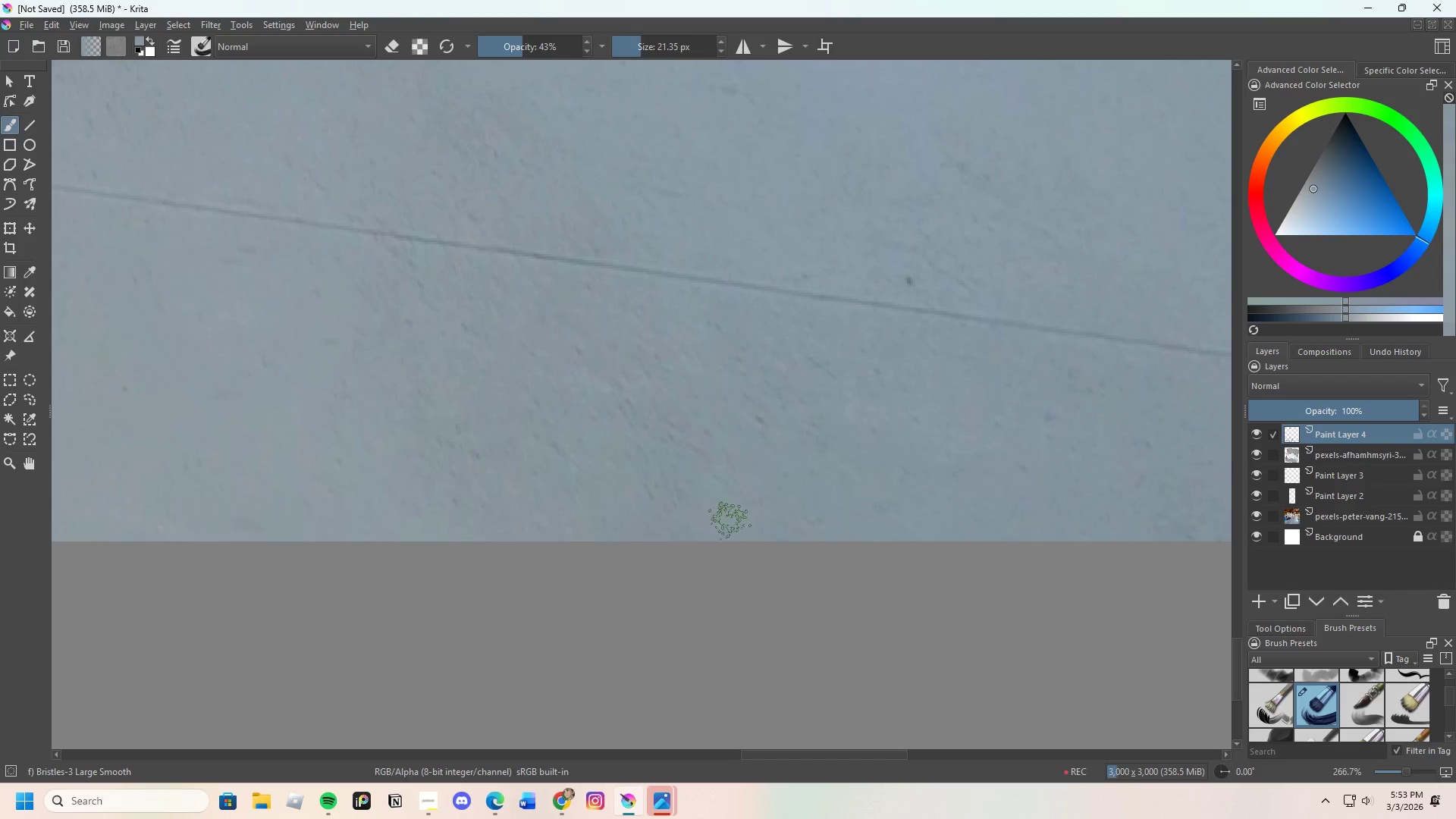 
left_click_drag(start_coordinate=[735, 509], to_coordinate=[720, 515])
 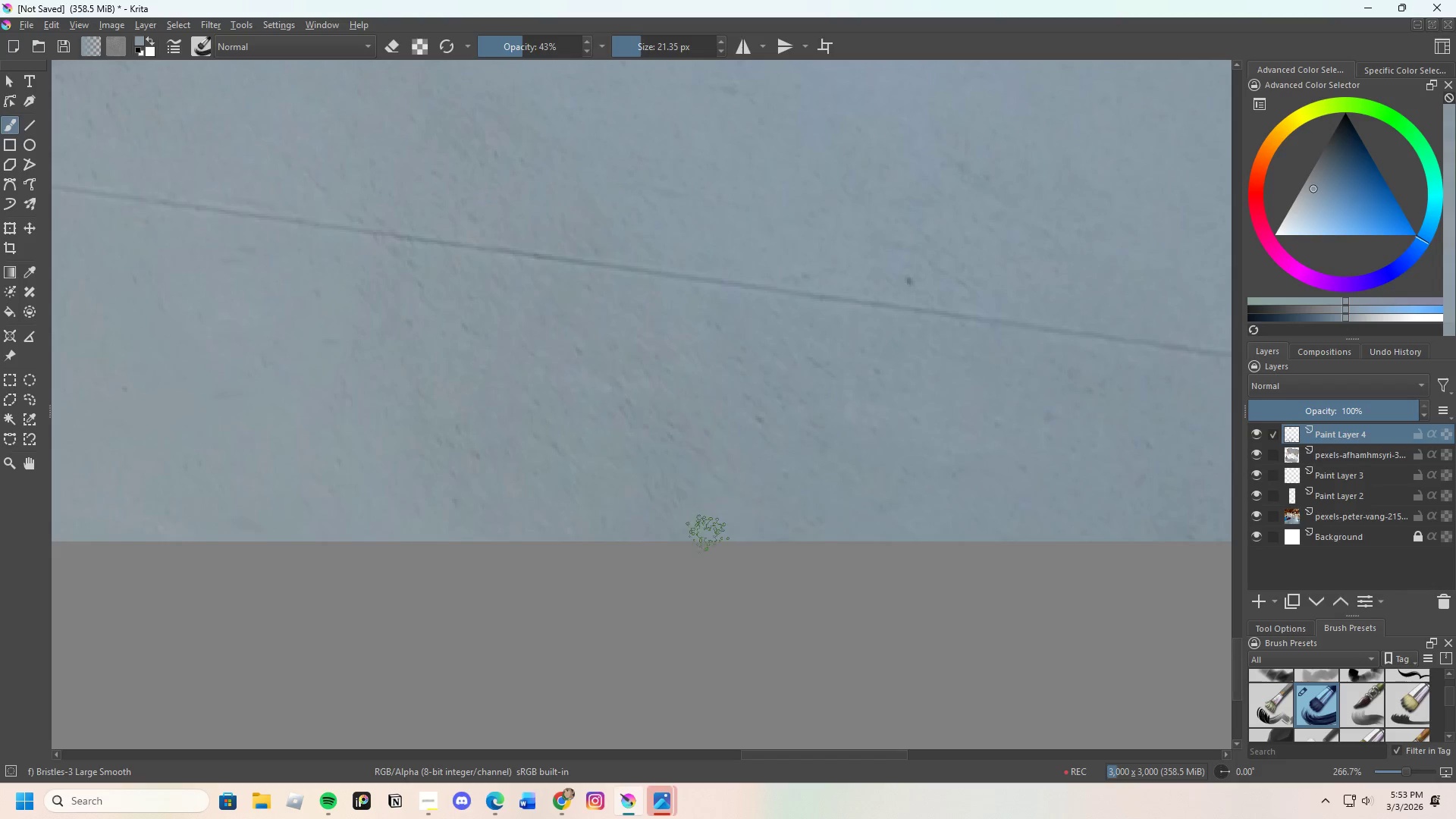 
hold_key(key=ControlLeft, duration=0.33)
 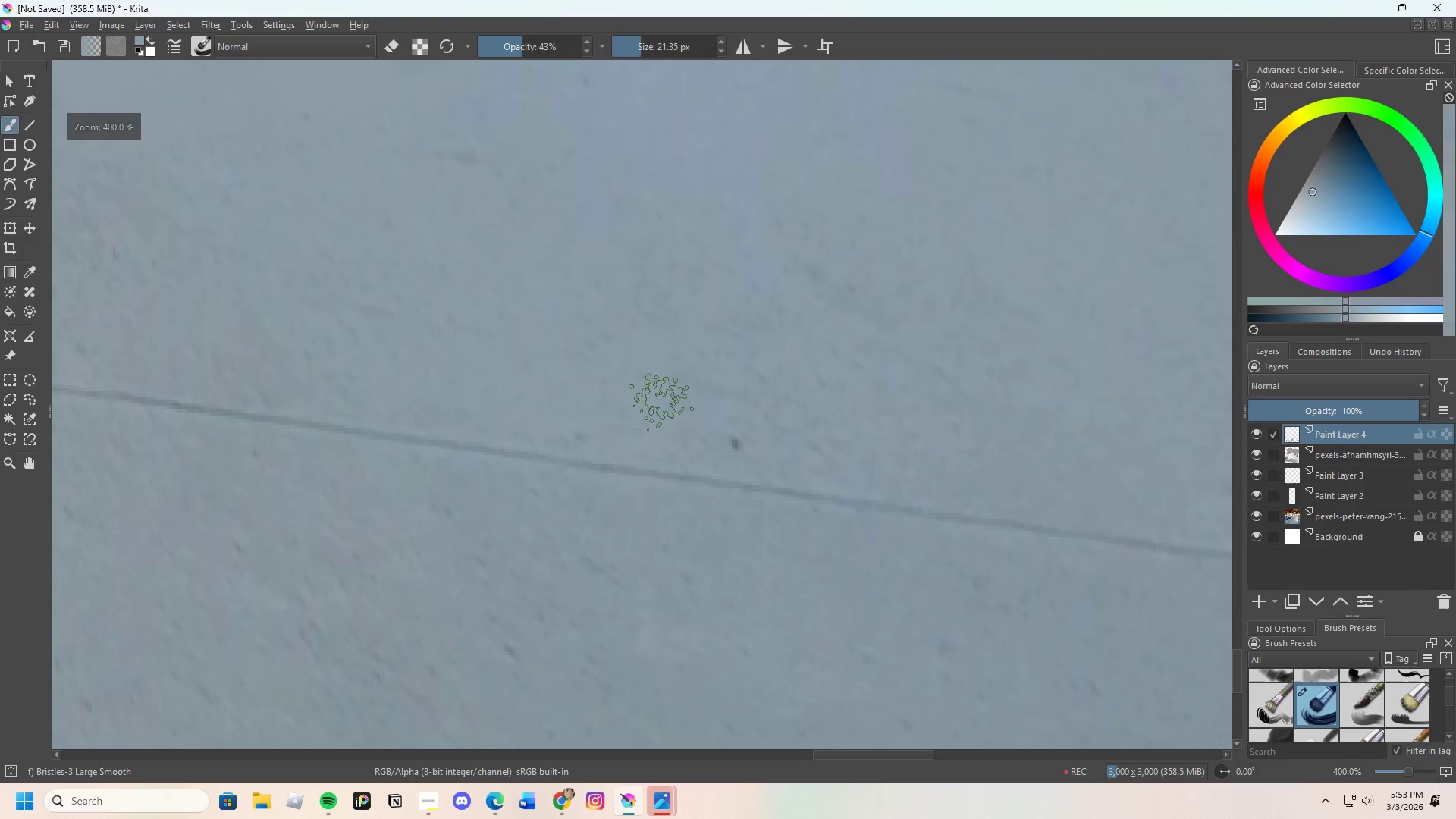 
scroll: coordinate [843, 394], scroll_direction: up, amount: 1.0
 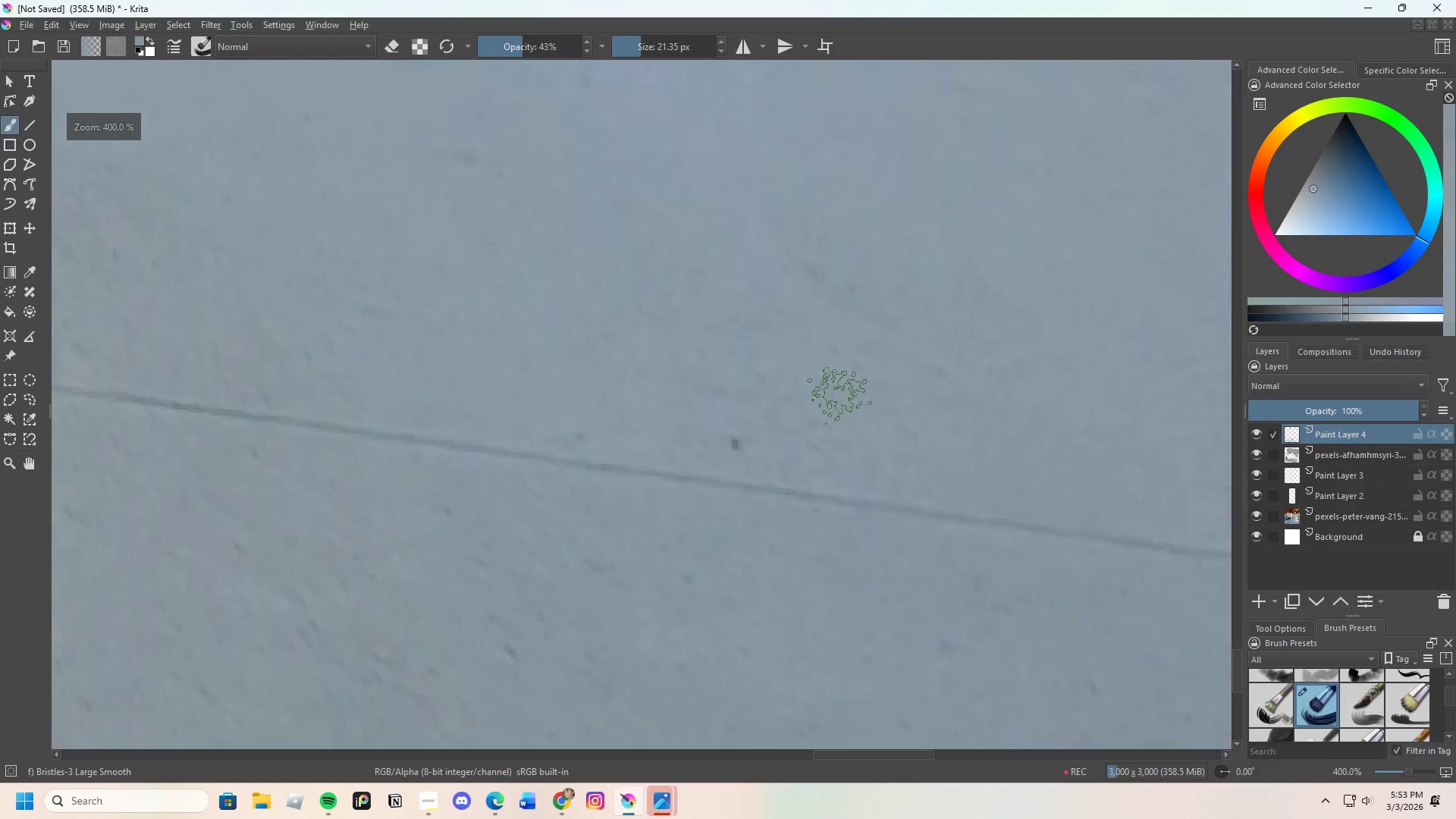 
left_click_drag(start_coordinate=[661, 402], to_coordinate=[726, 410])
 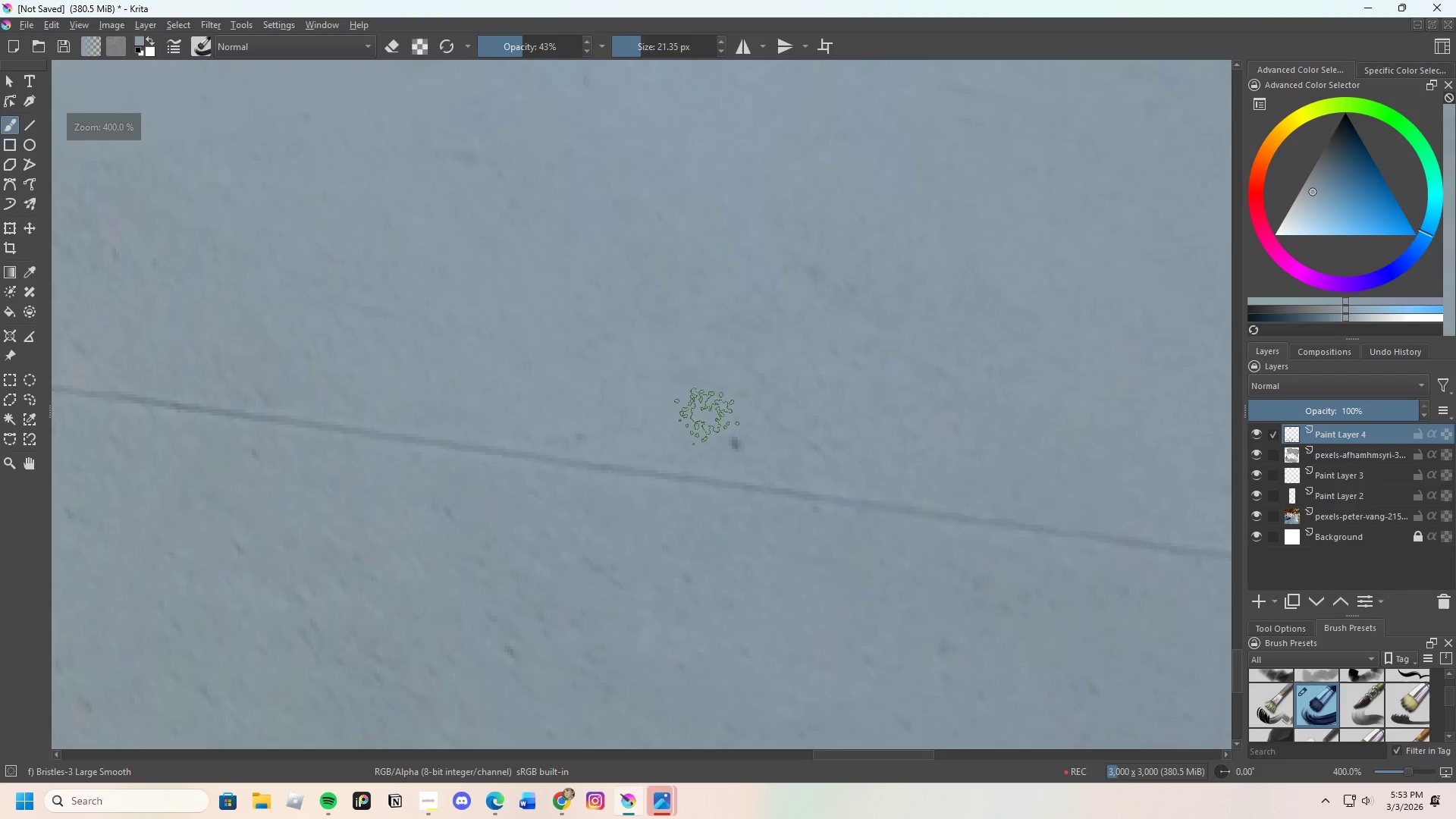 
left_click_drag(start_coordinate=[705, 419], to_coordinate=[764, 428])
 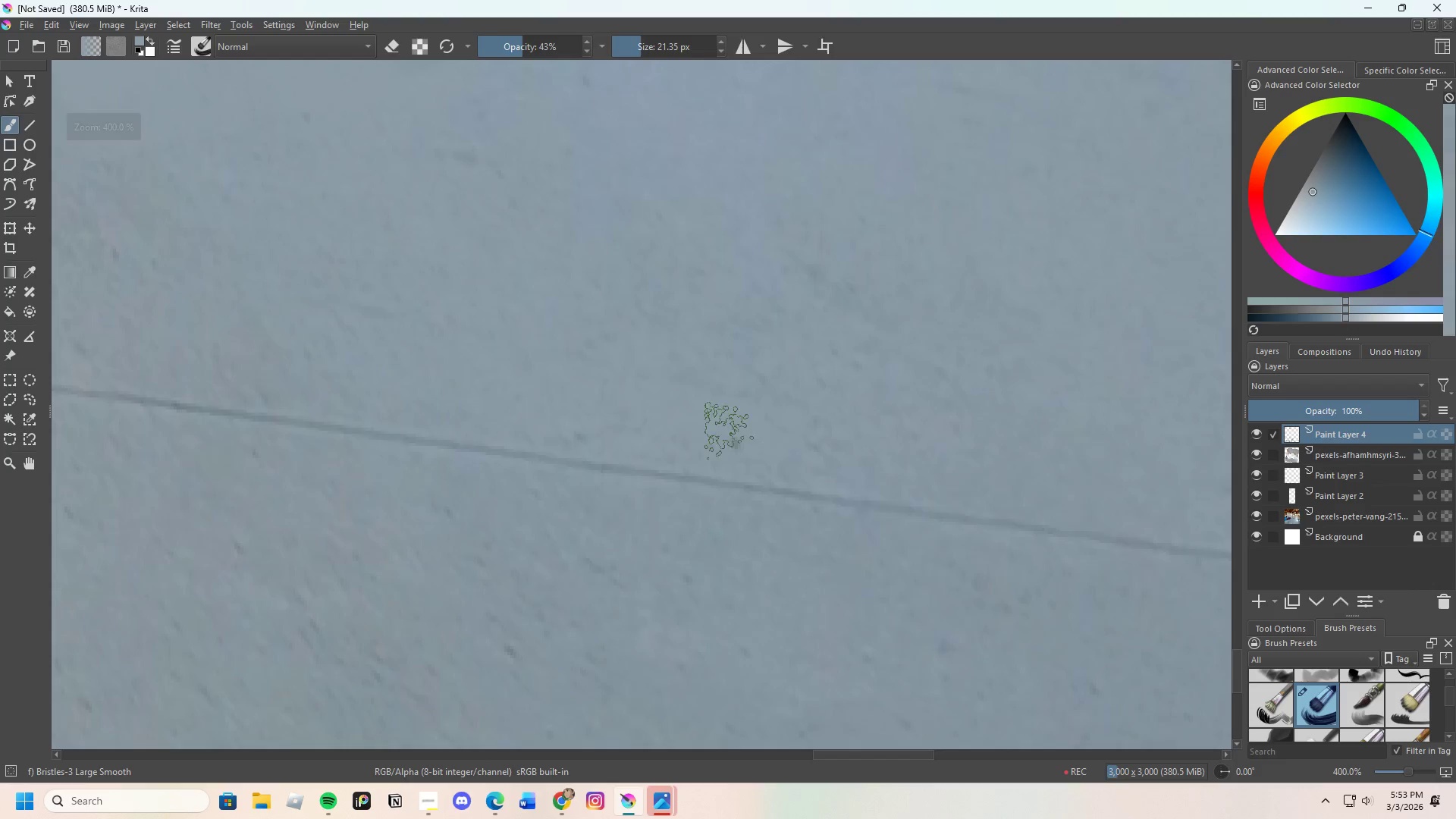 
left_click_drag(start_coordinate=[719, 433], to_coordinate=[775, 425])
 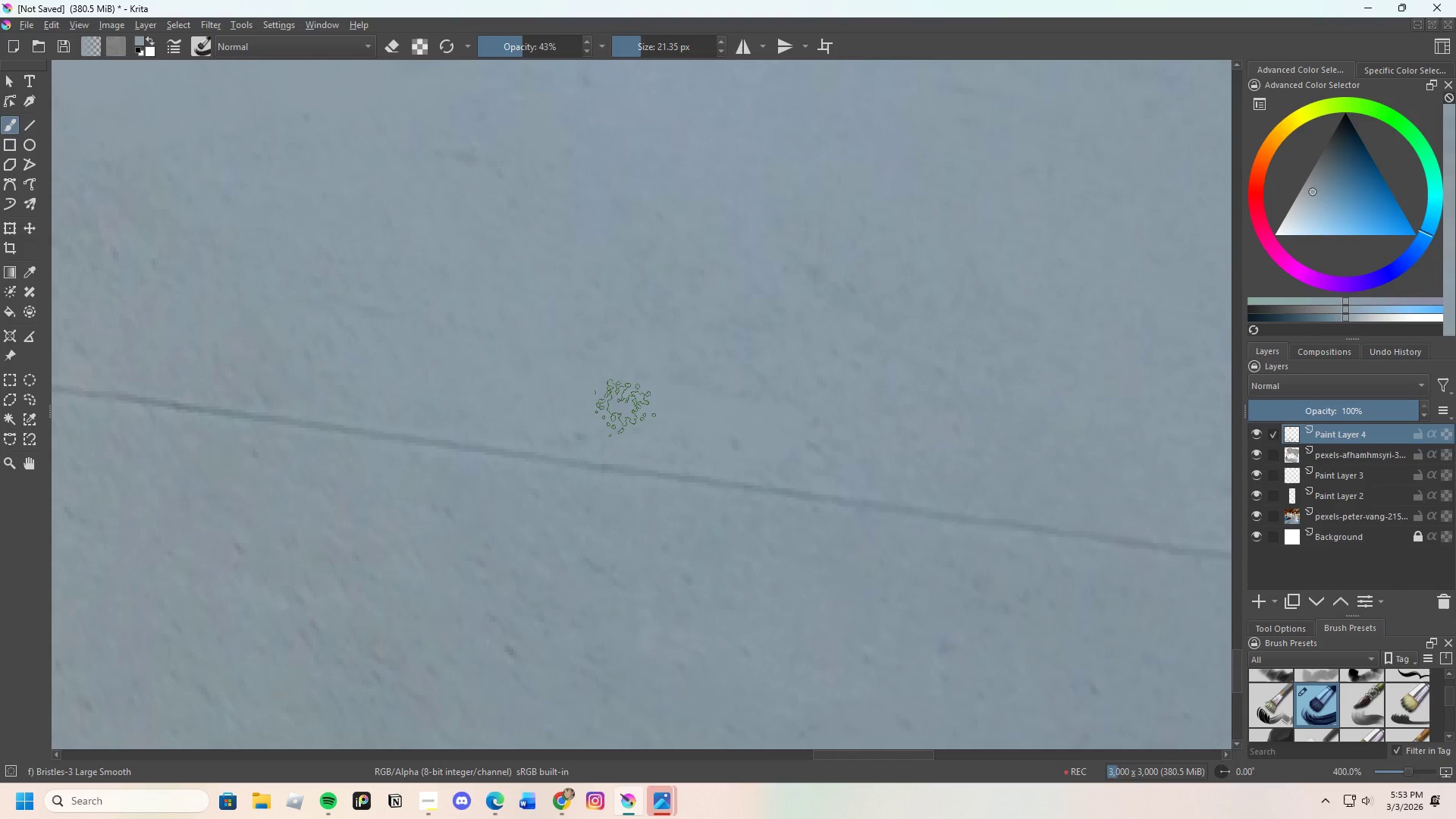 
key(Control+ControlLeft)
 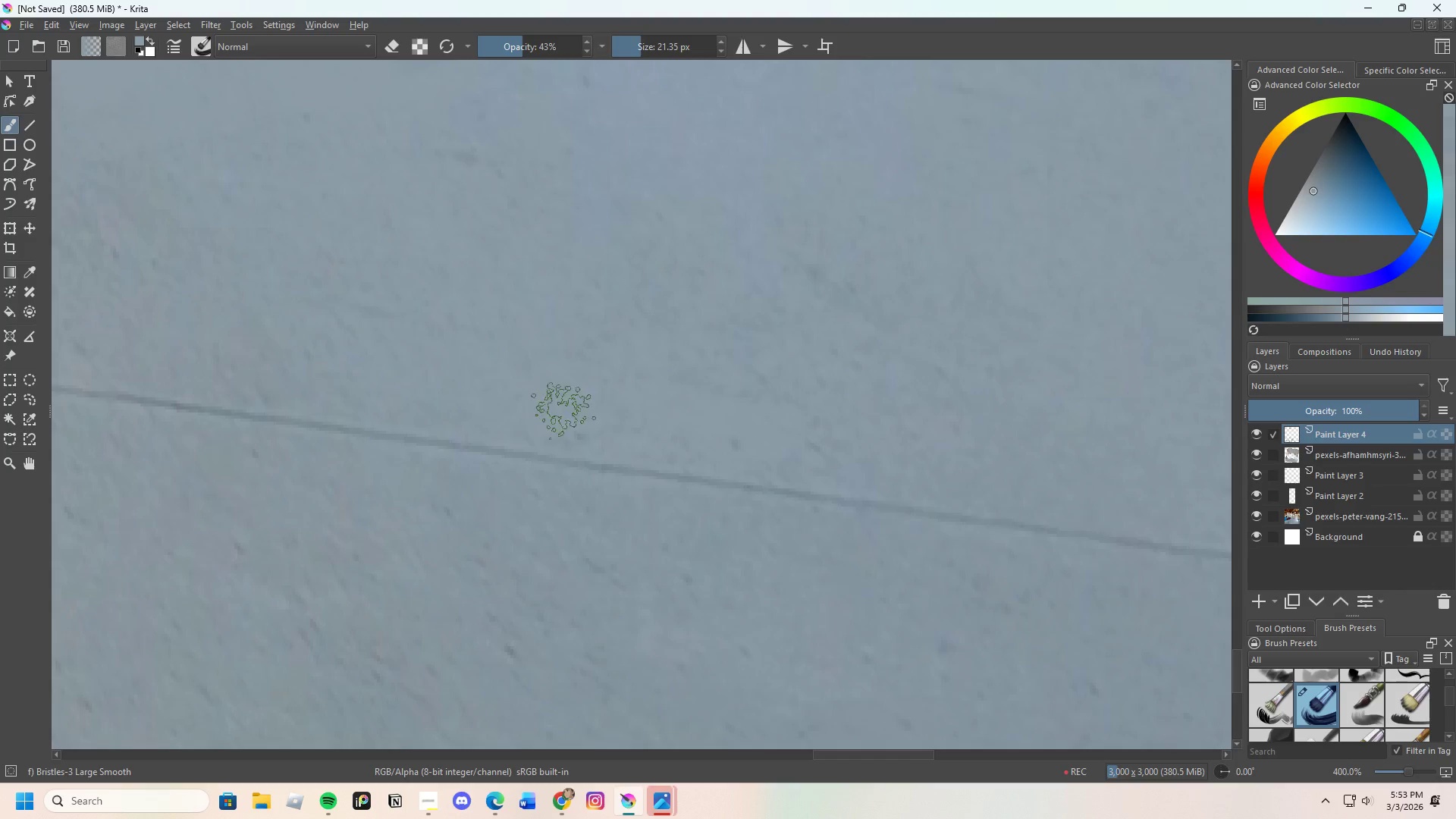 
left_click_drag(start_coordinate=[563, 414], to_coordinate=[623, 422])
 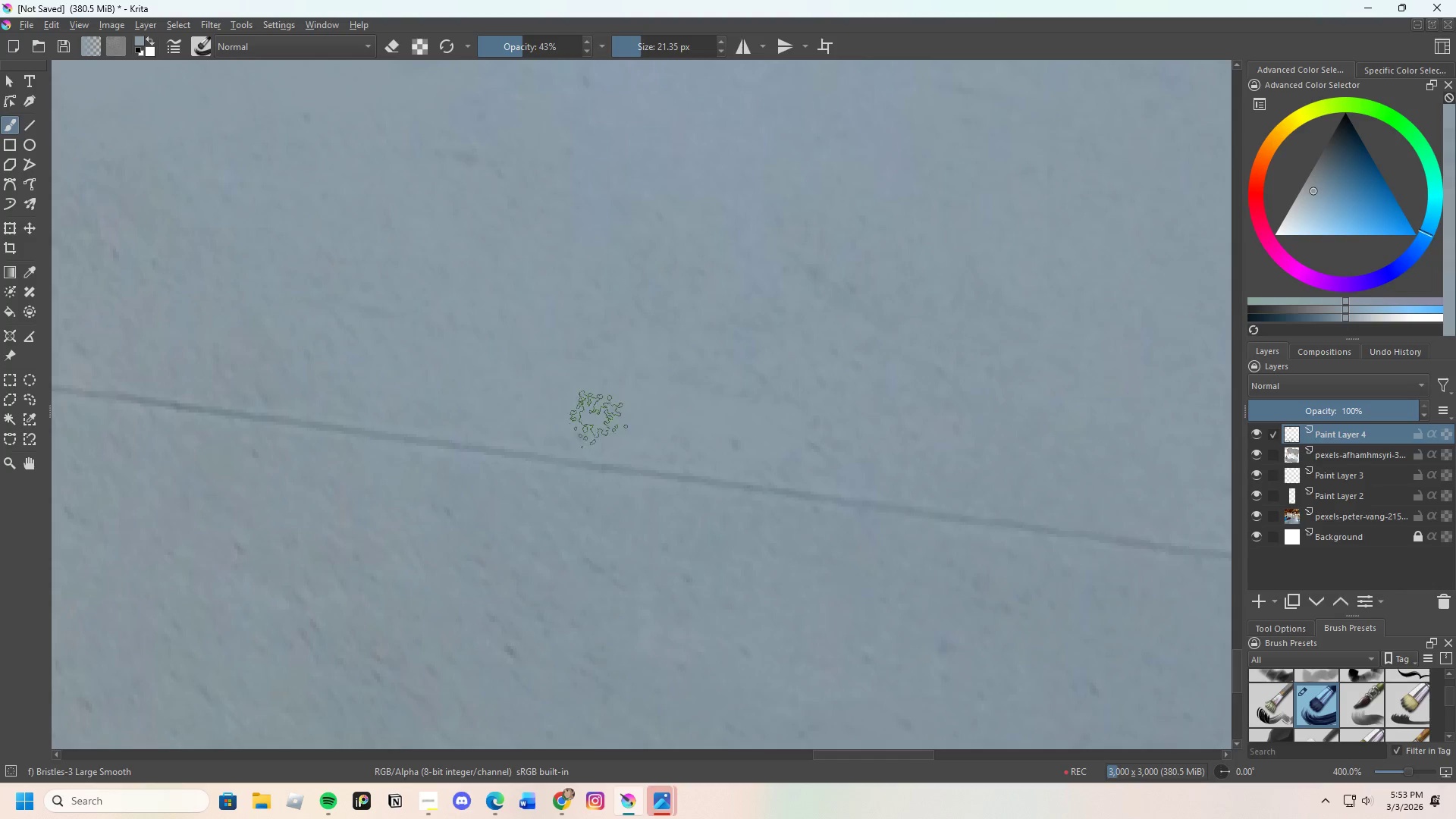 
left_click_drag(start_coordinate=[583, 421], to_coordinate=[618, 422])
 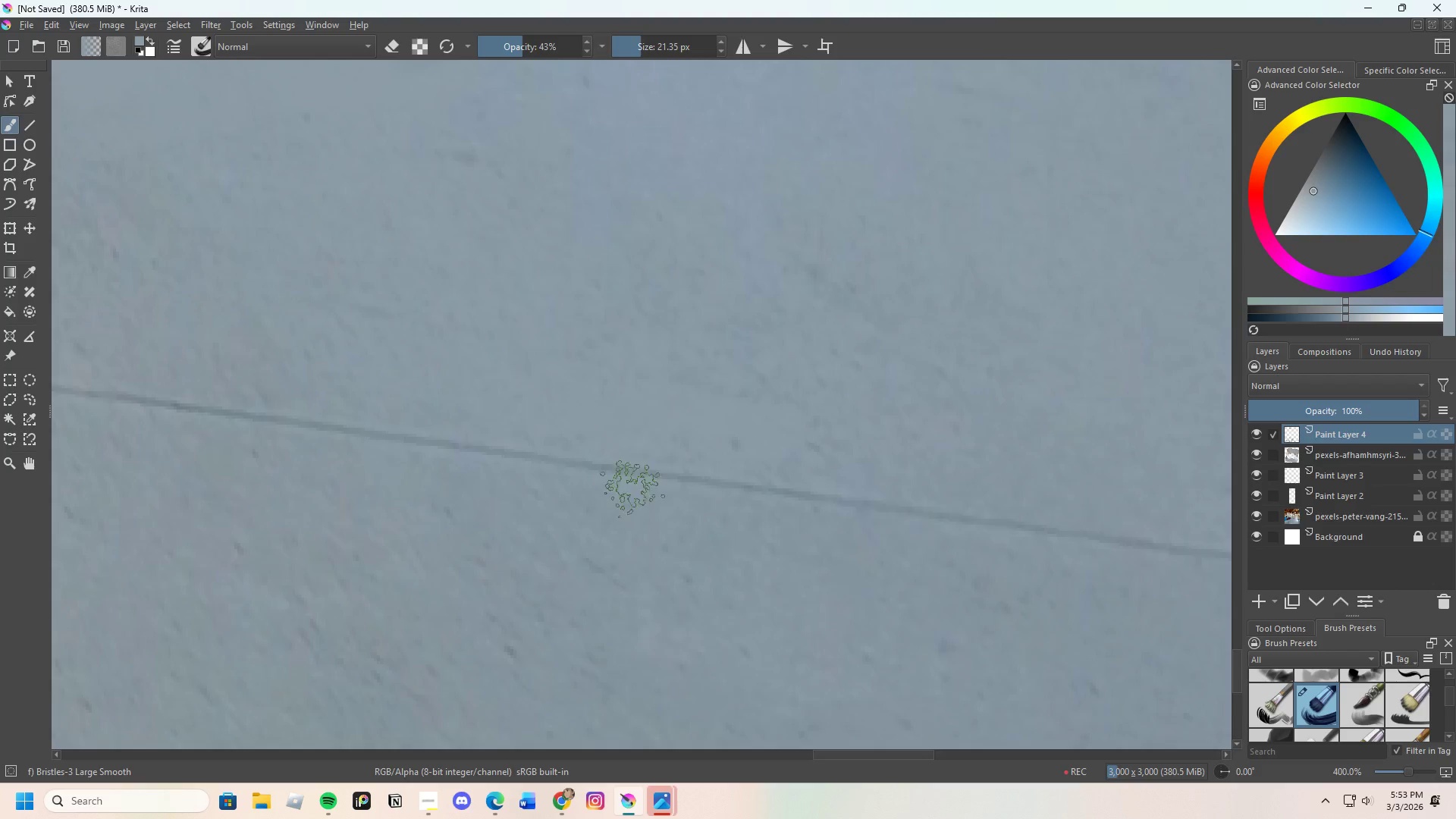 
scroll: coordinate [618, 453], scroll_direction: down, amount: 4.0
 